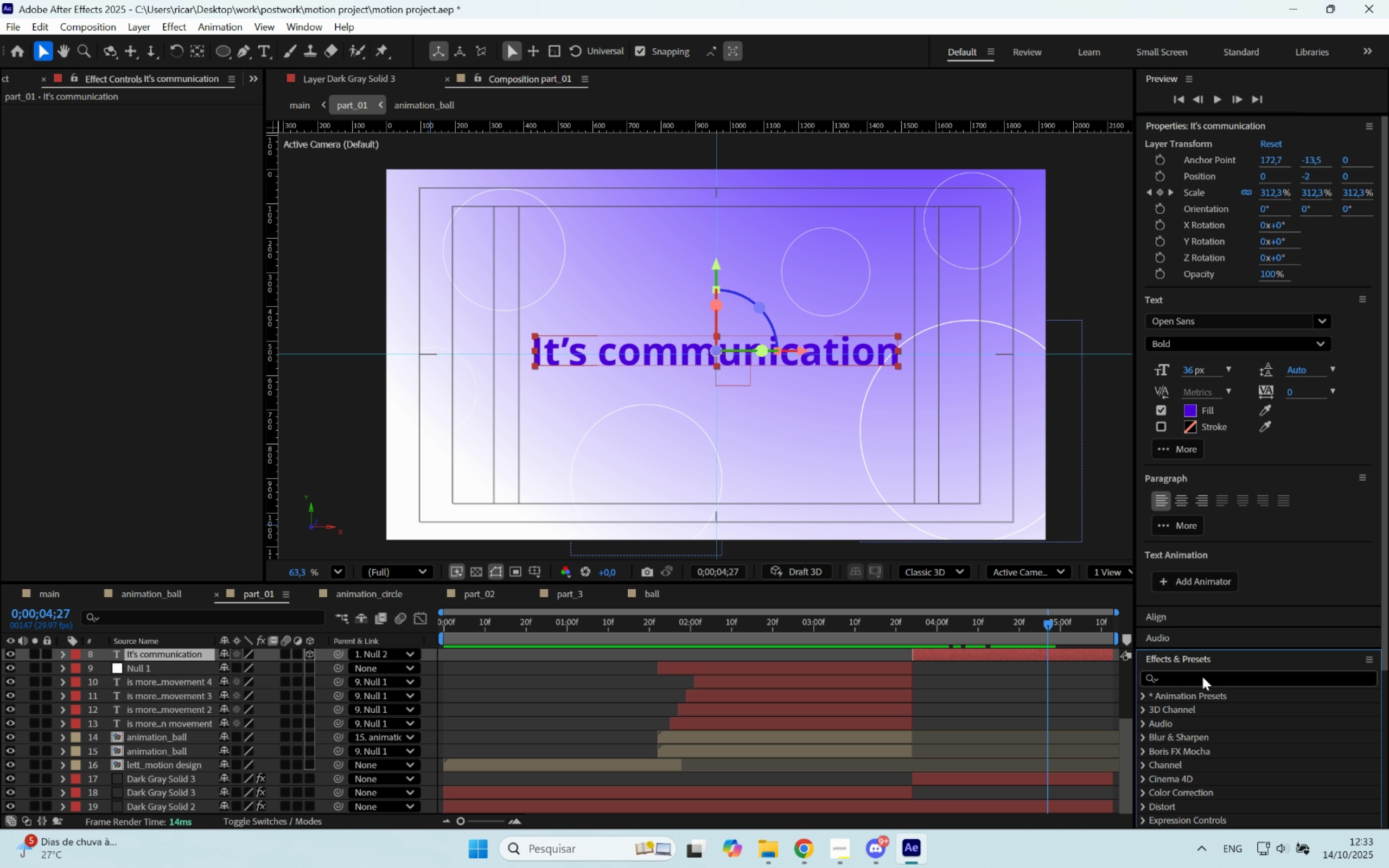 
double_click([1205, 676])
 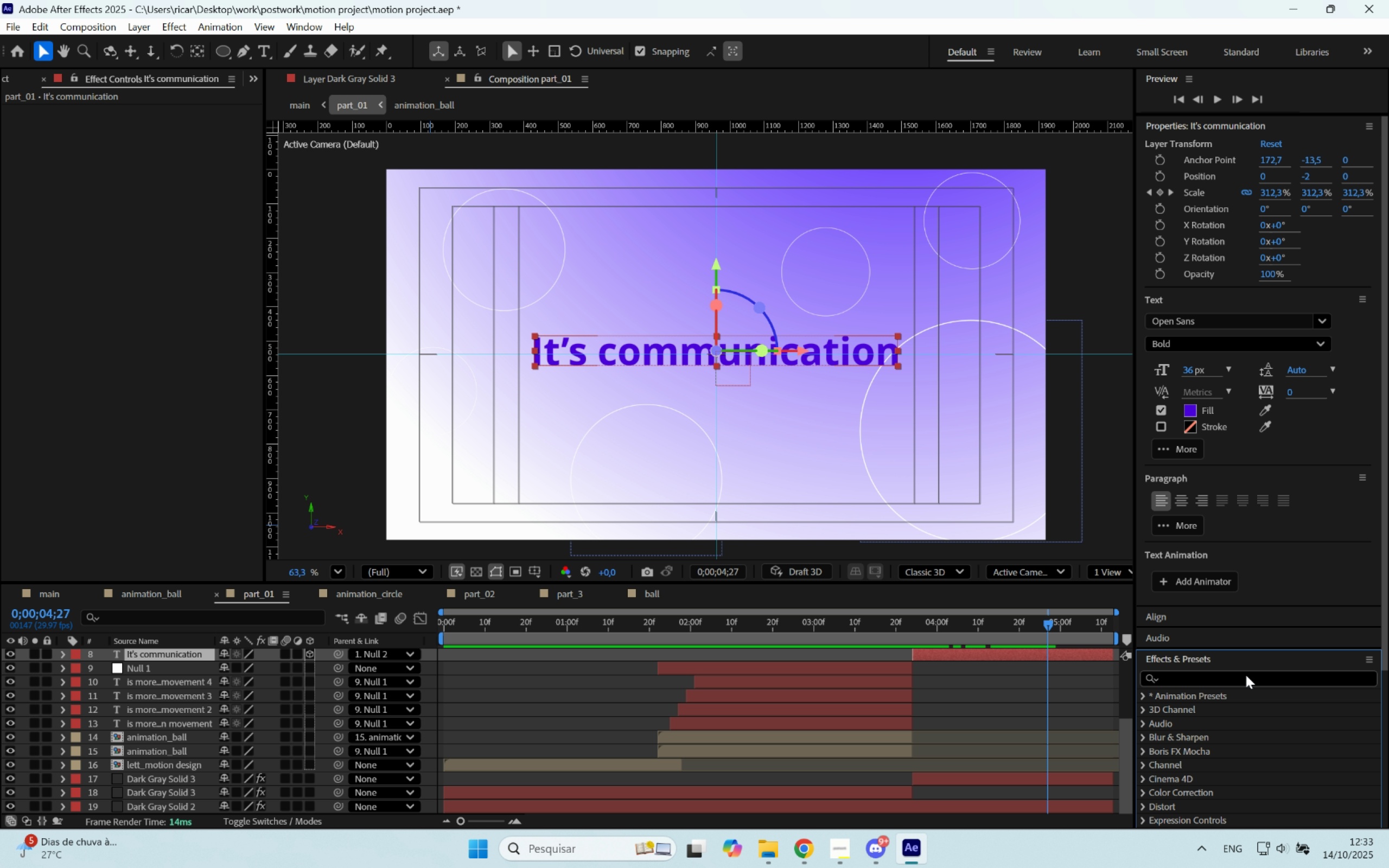 
triple_click([1250, 673])
 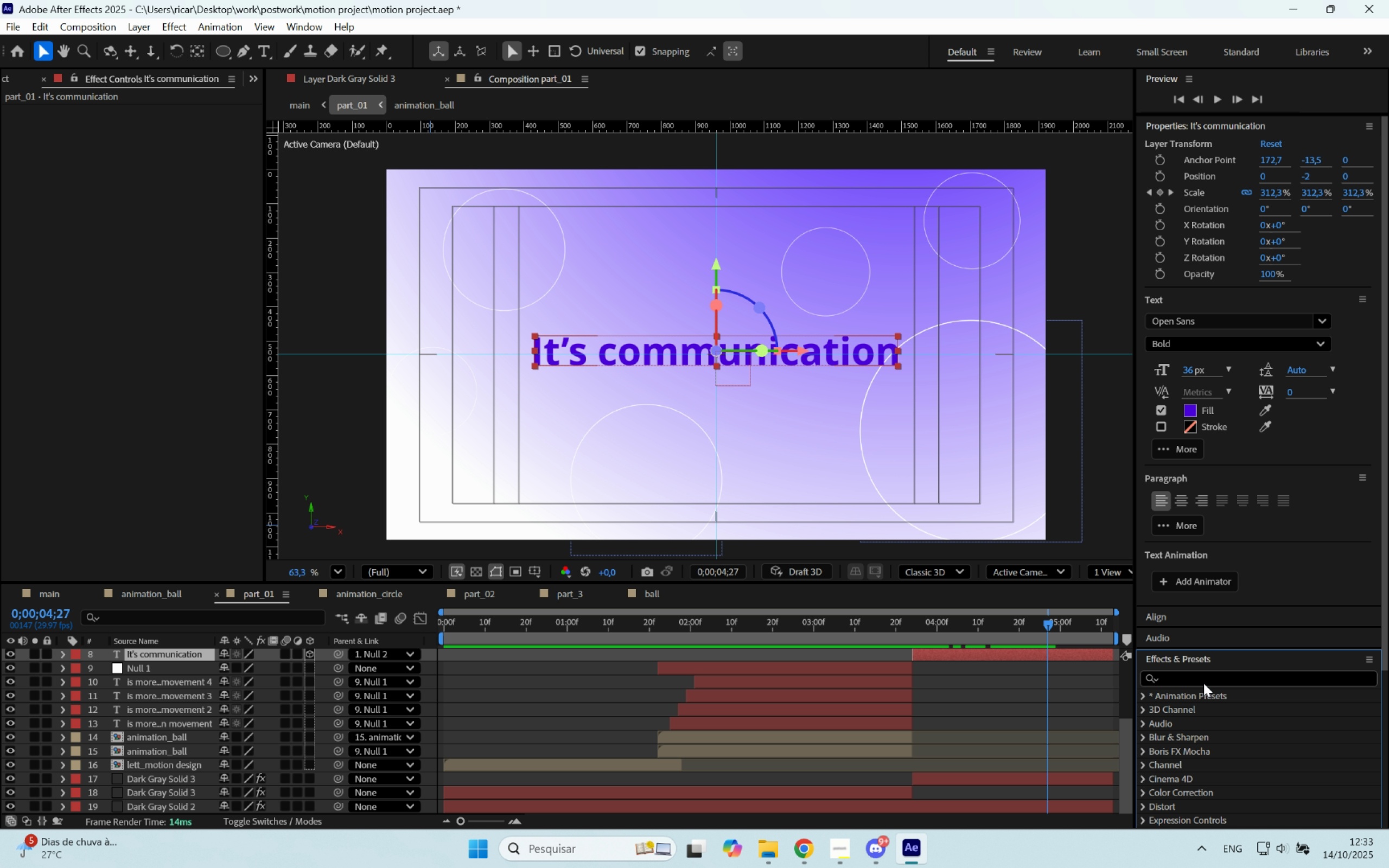 
triple_click([1204, 683])
 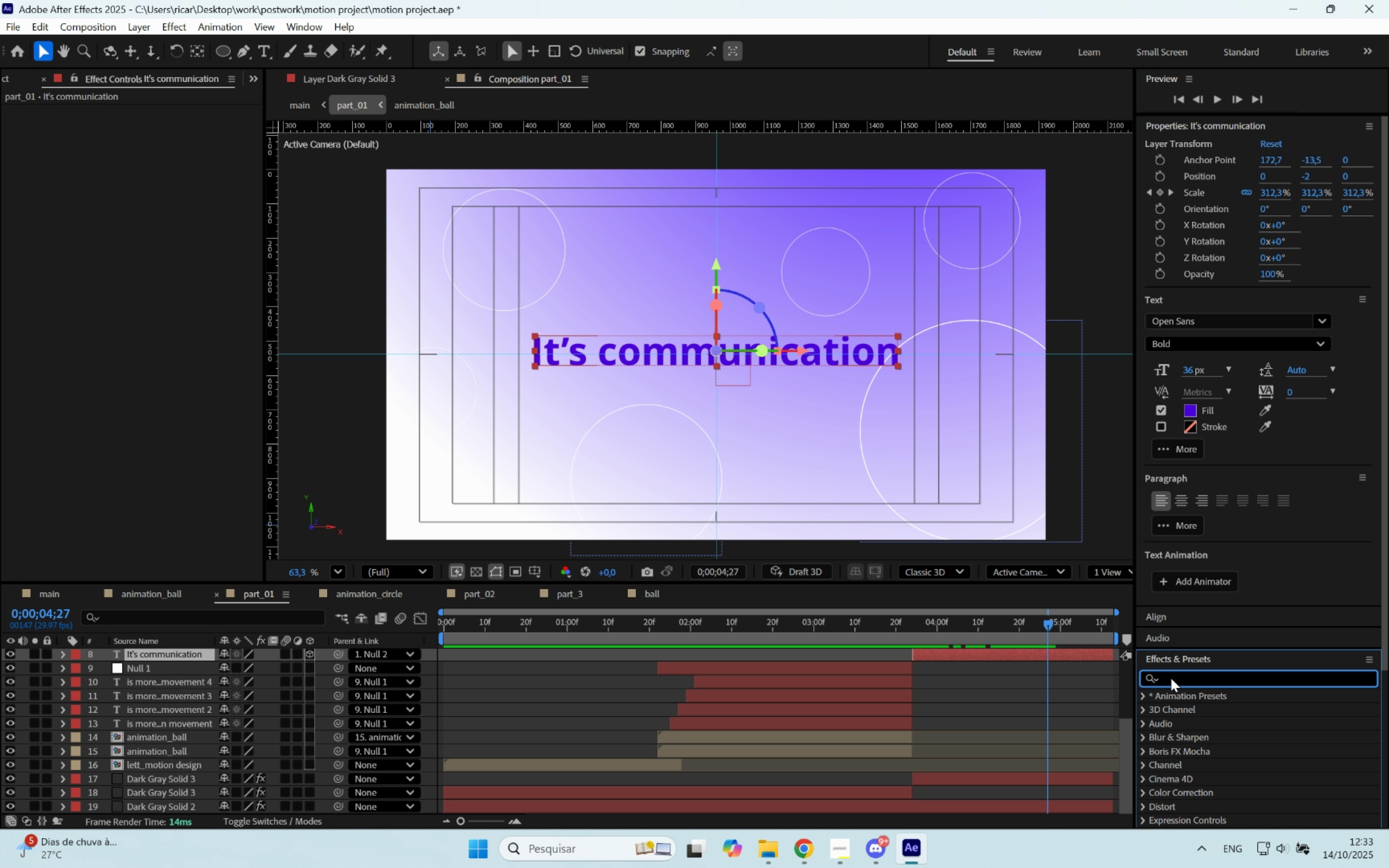 
type(grad)
 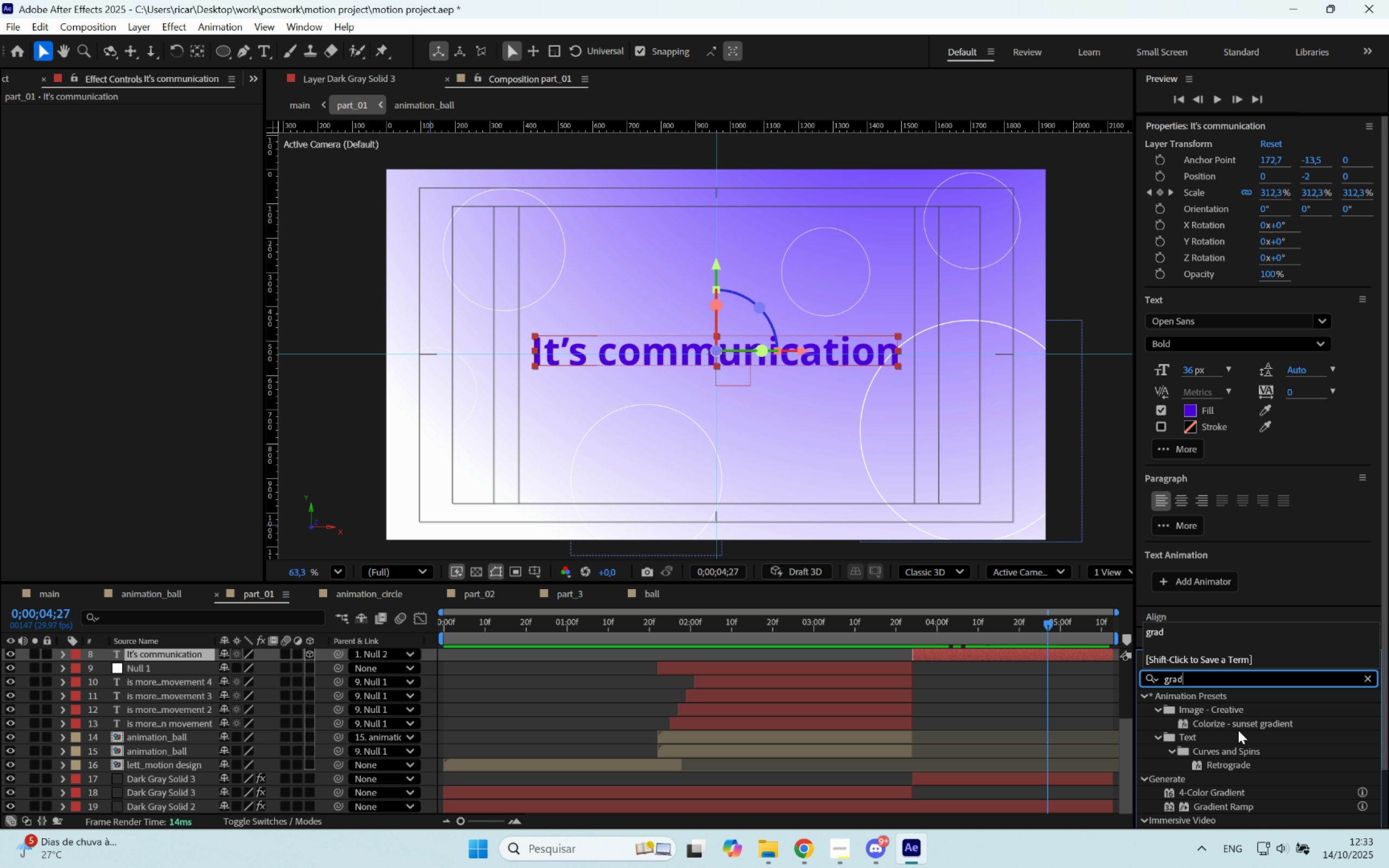 
scroll: coordinate [1238, 737], scroll_direction: down, amount: 3.0
 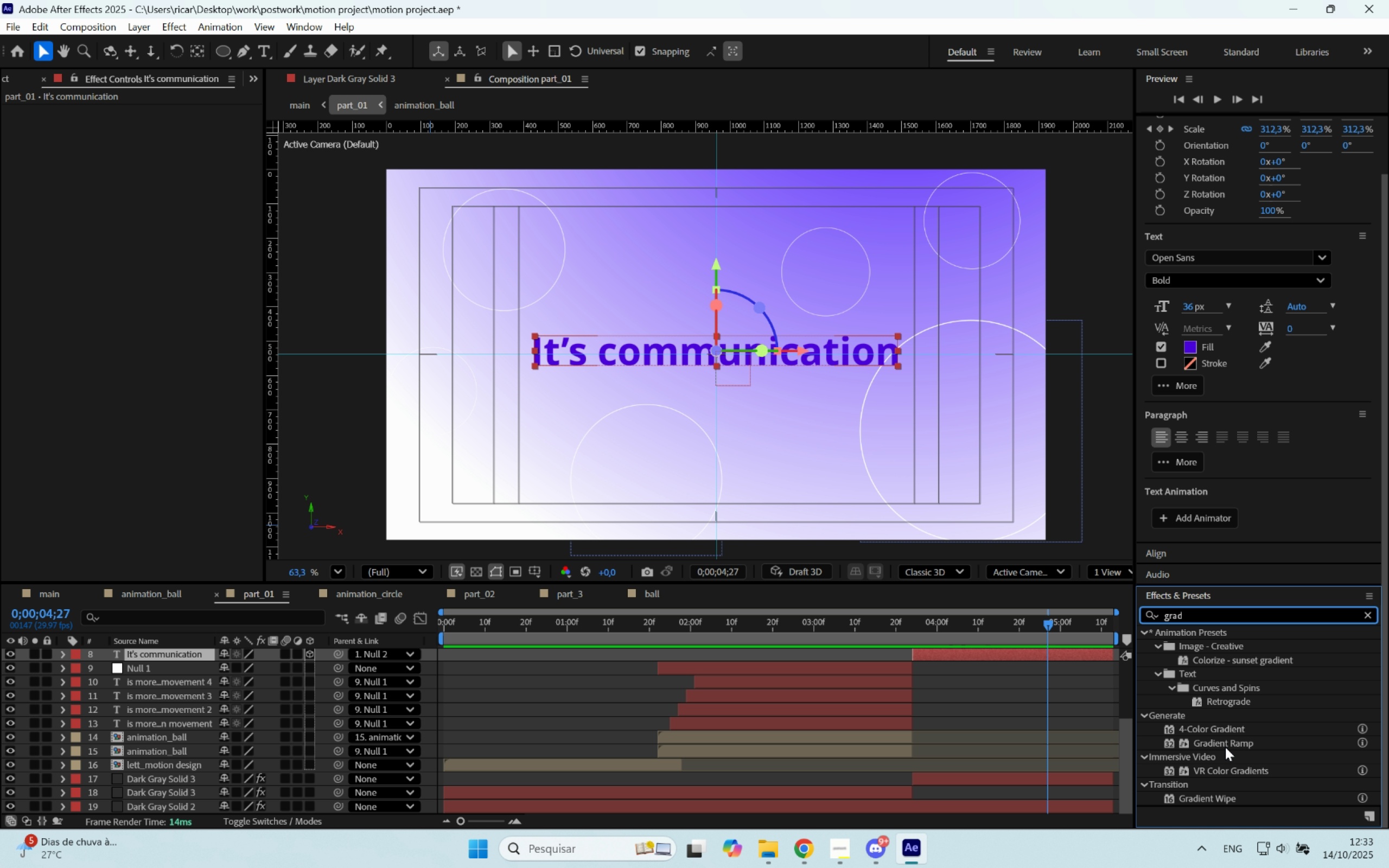 
double_click([1226, 744])
 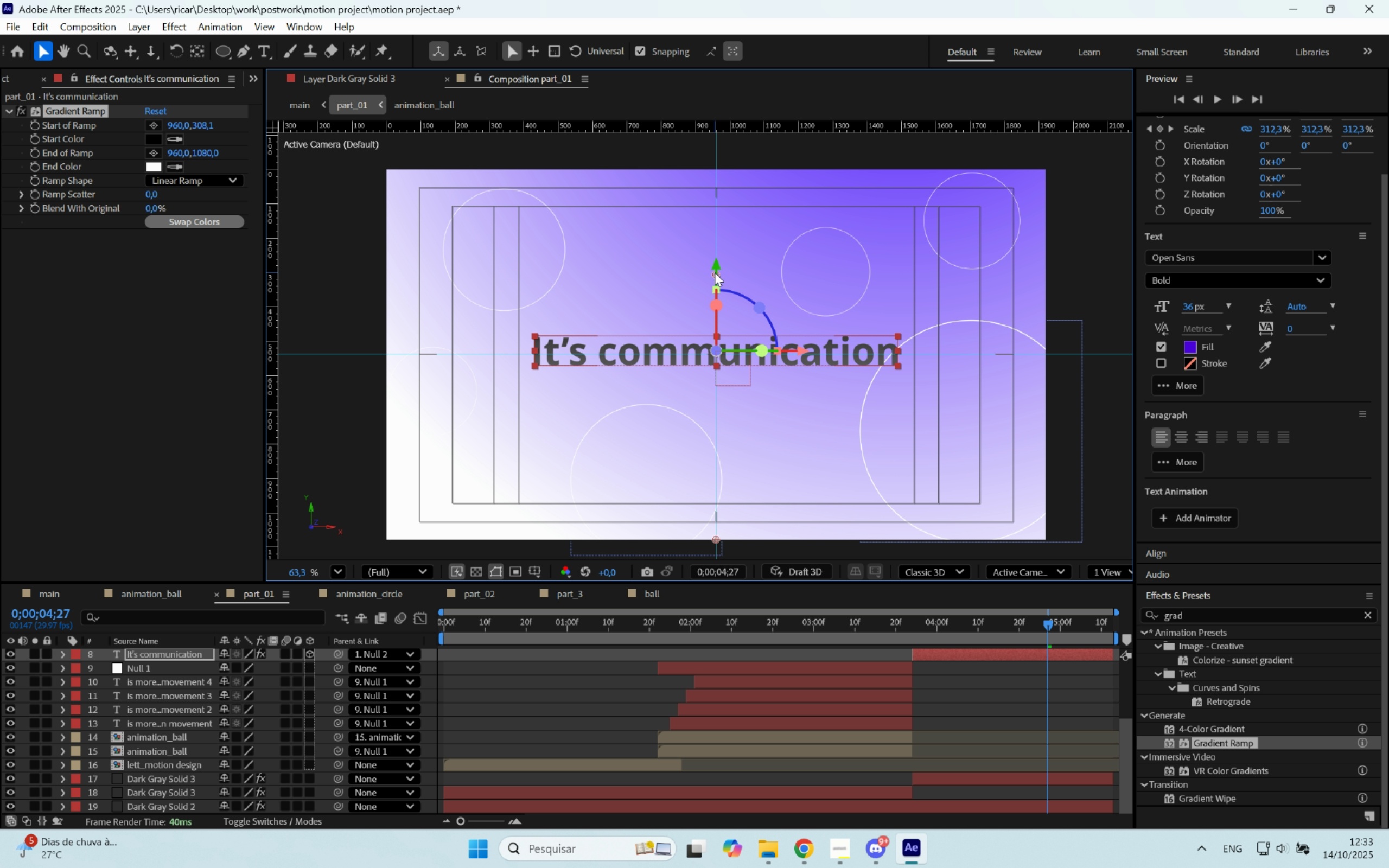 
wait(5.22)
 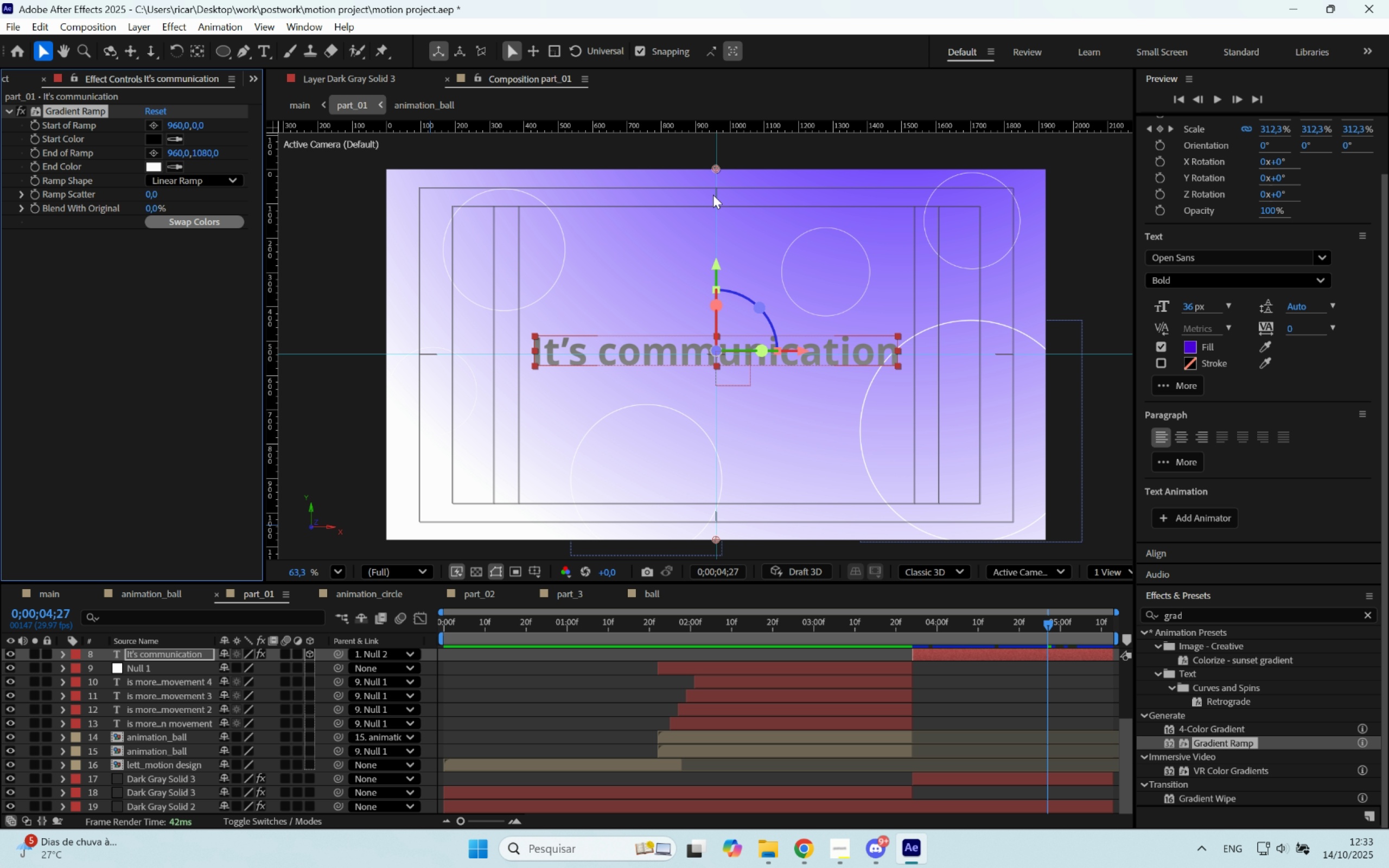 
double_click([146, 139])
 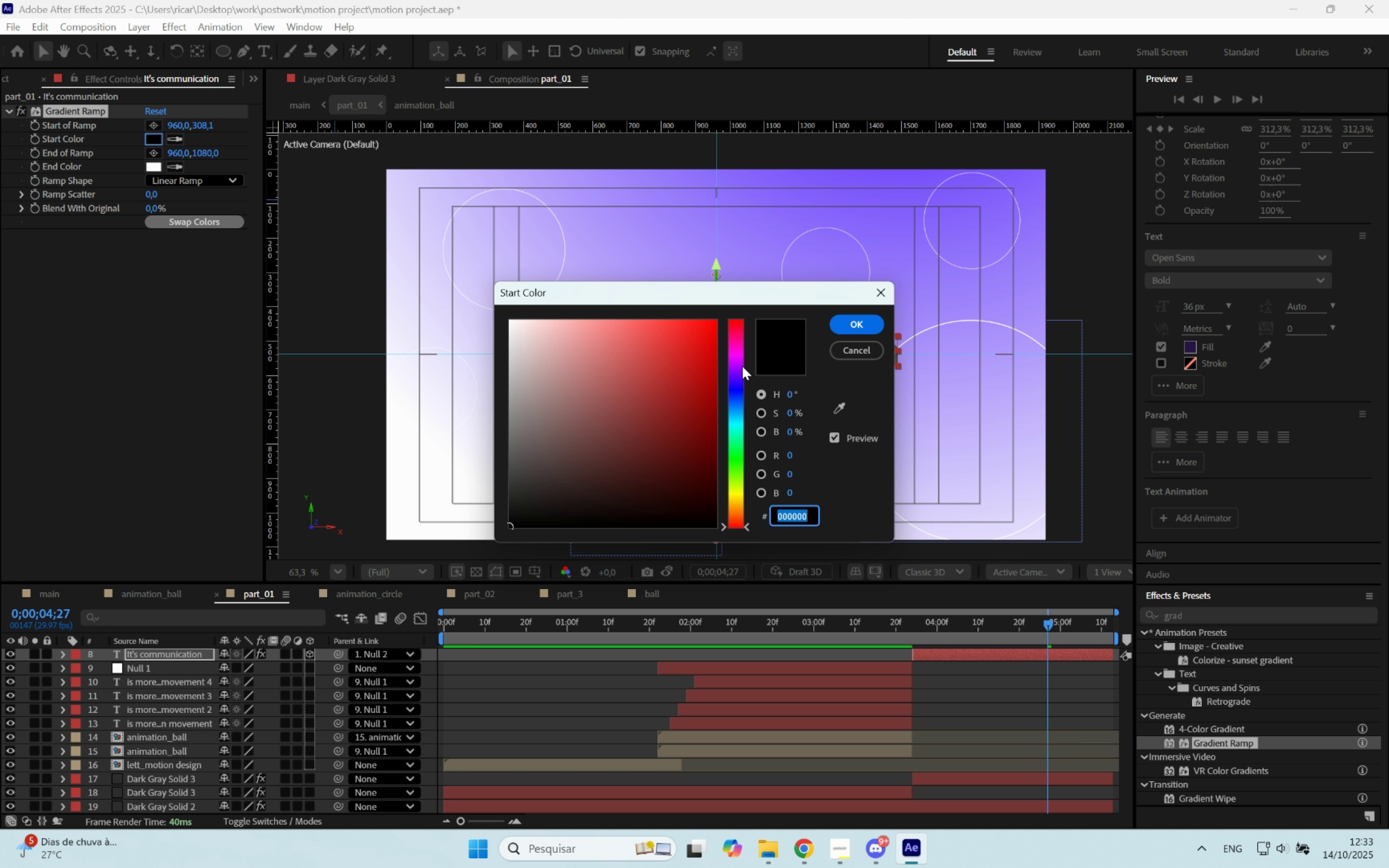 
key(Control+ControlLeft)
 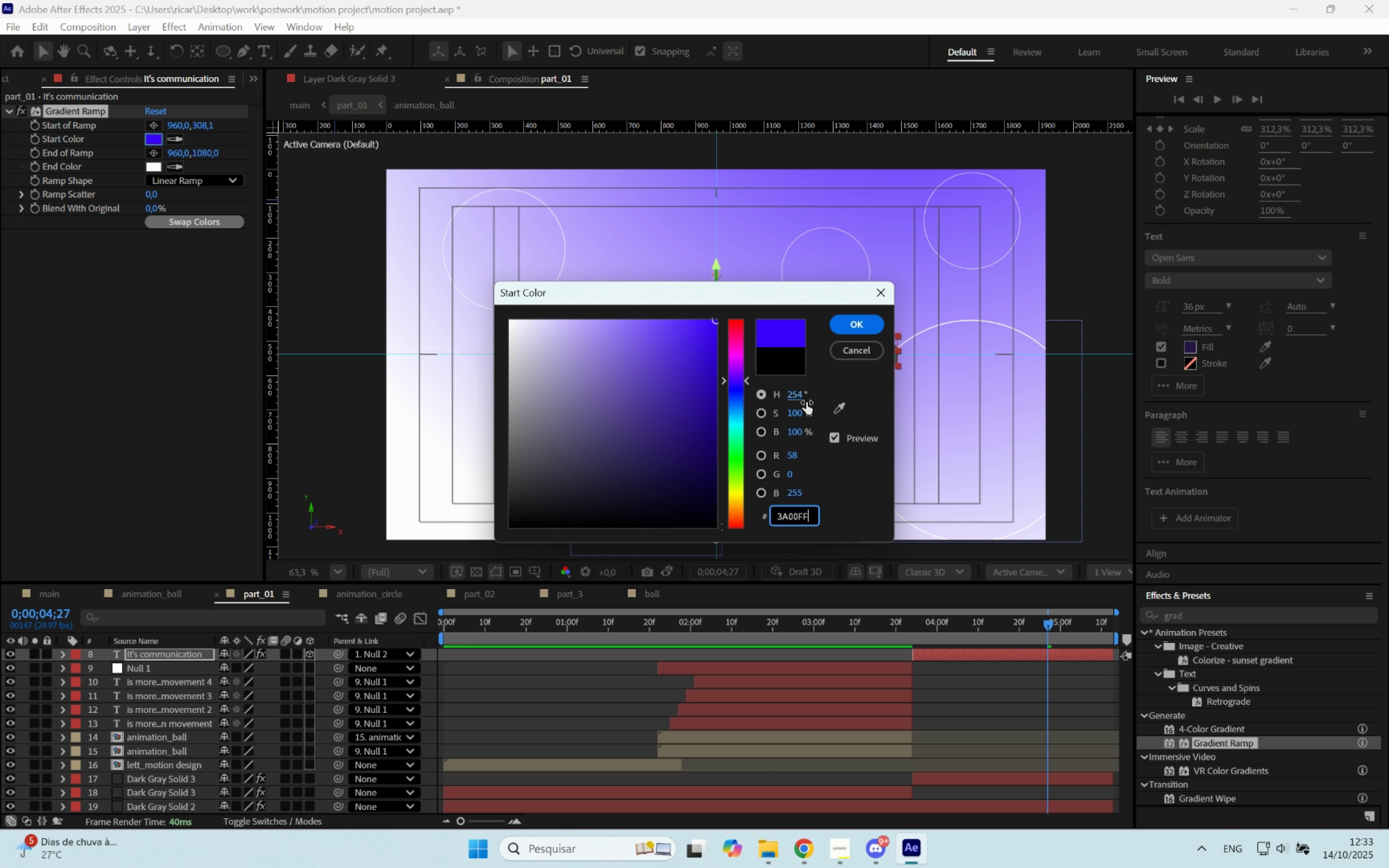 
key(Control+V)
 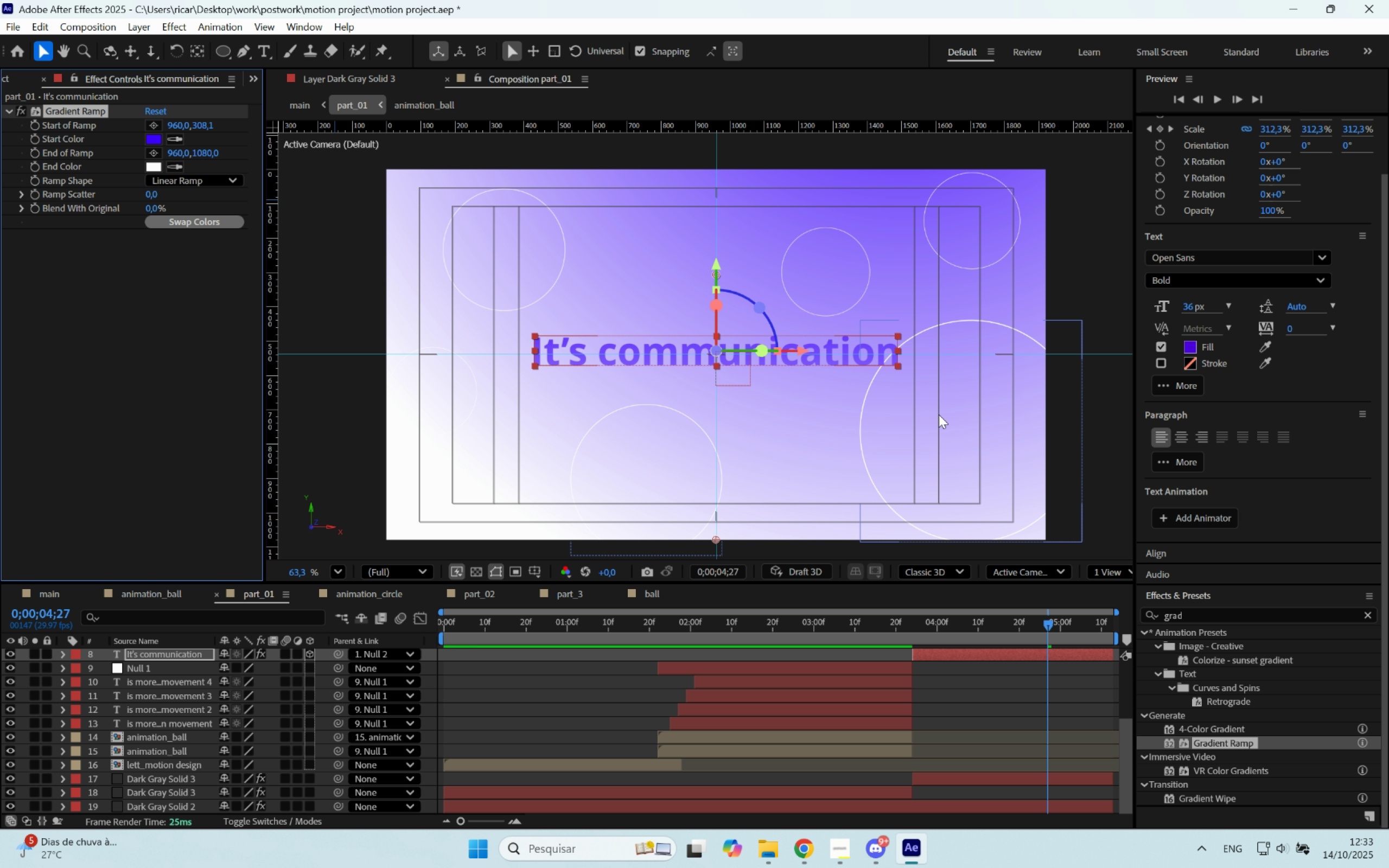 
left_click([1081, 271])
 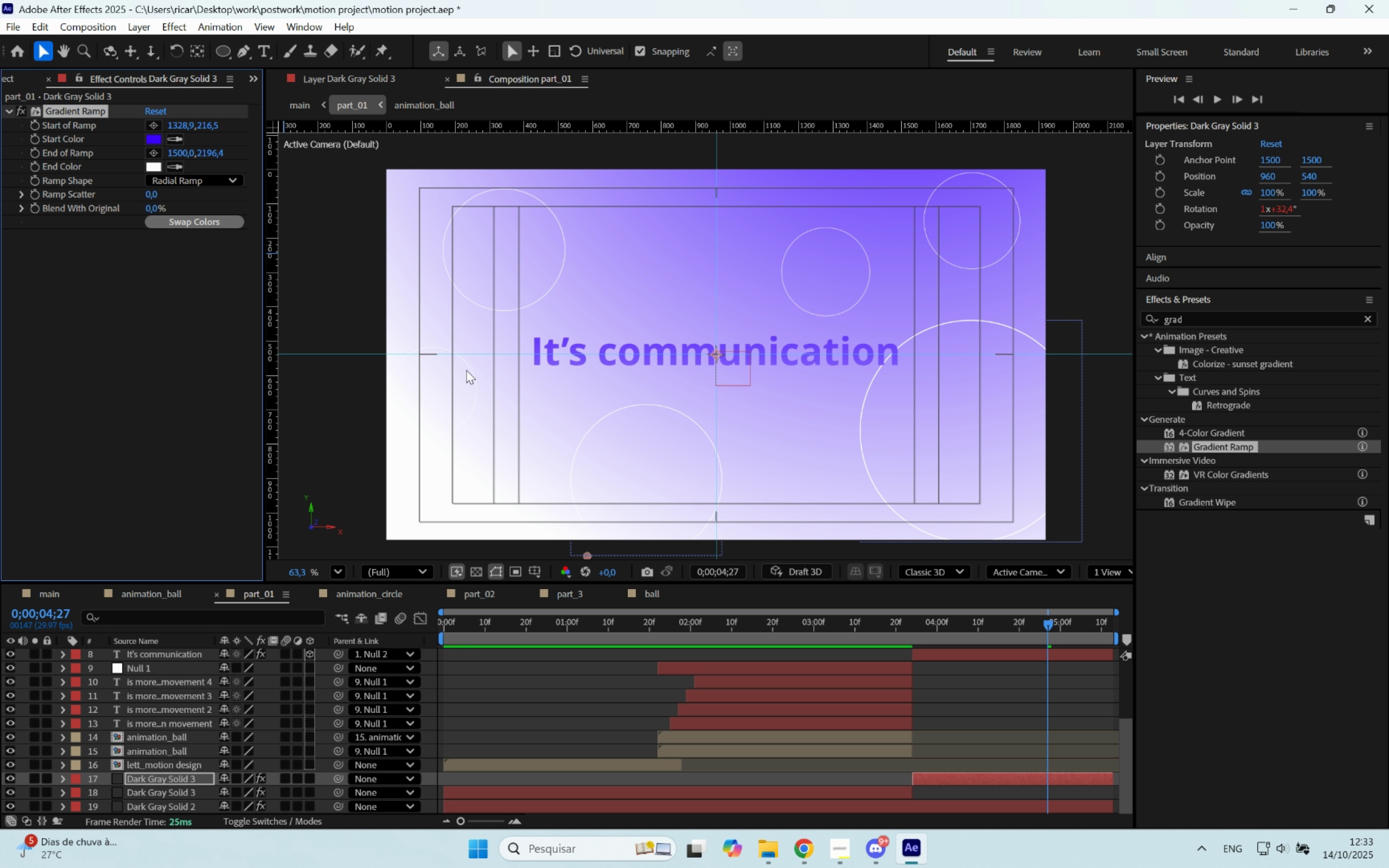 
left_click([60, 116])
 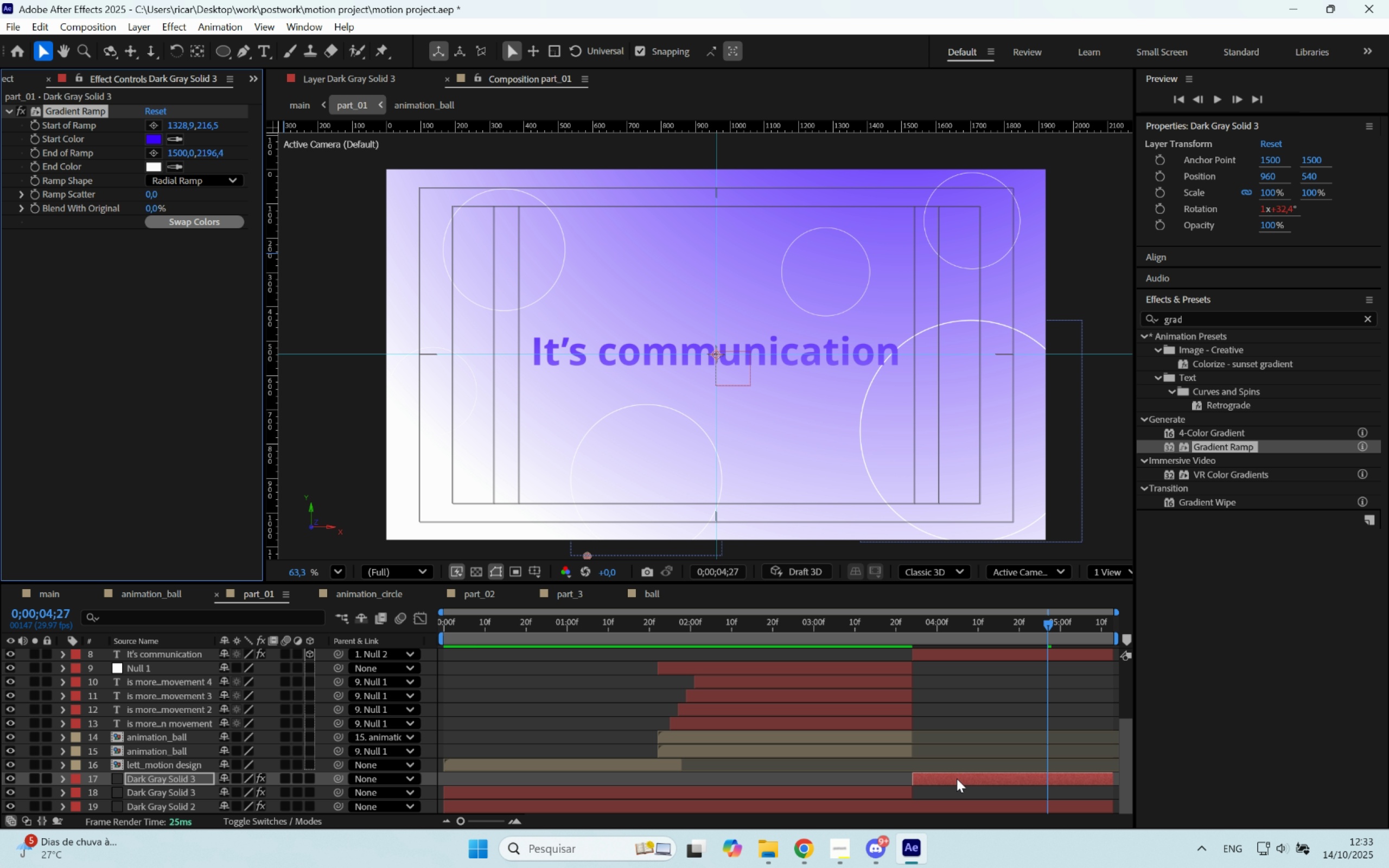 
left_click([969, 653])
 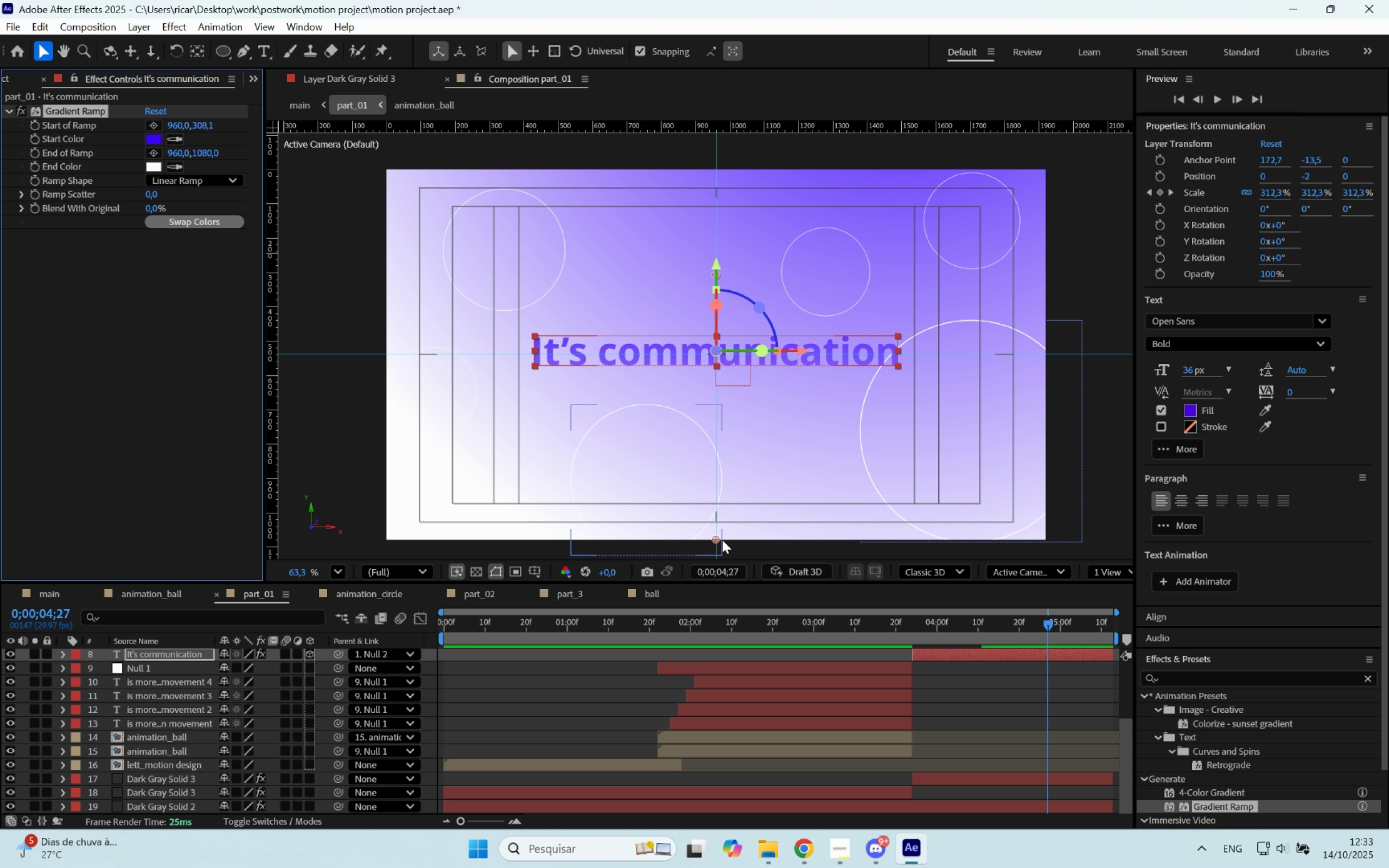 
wait(8.22)
 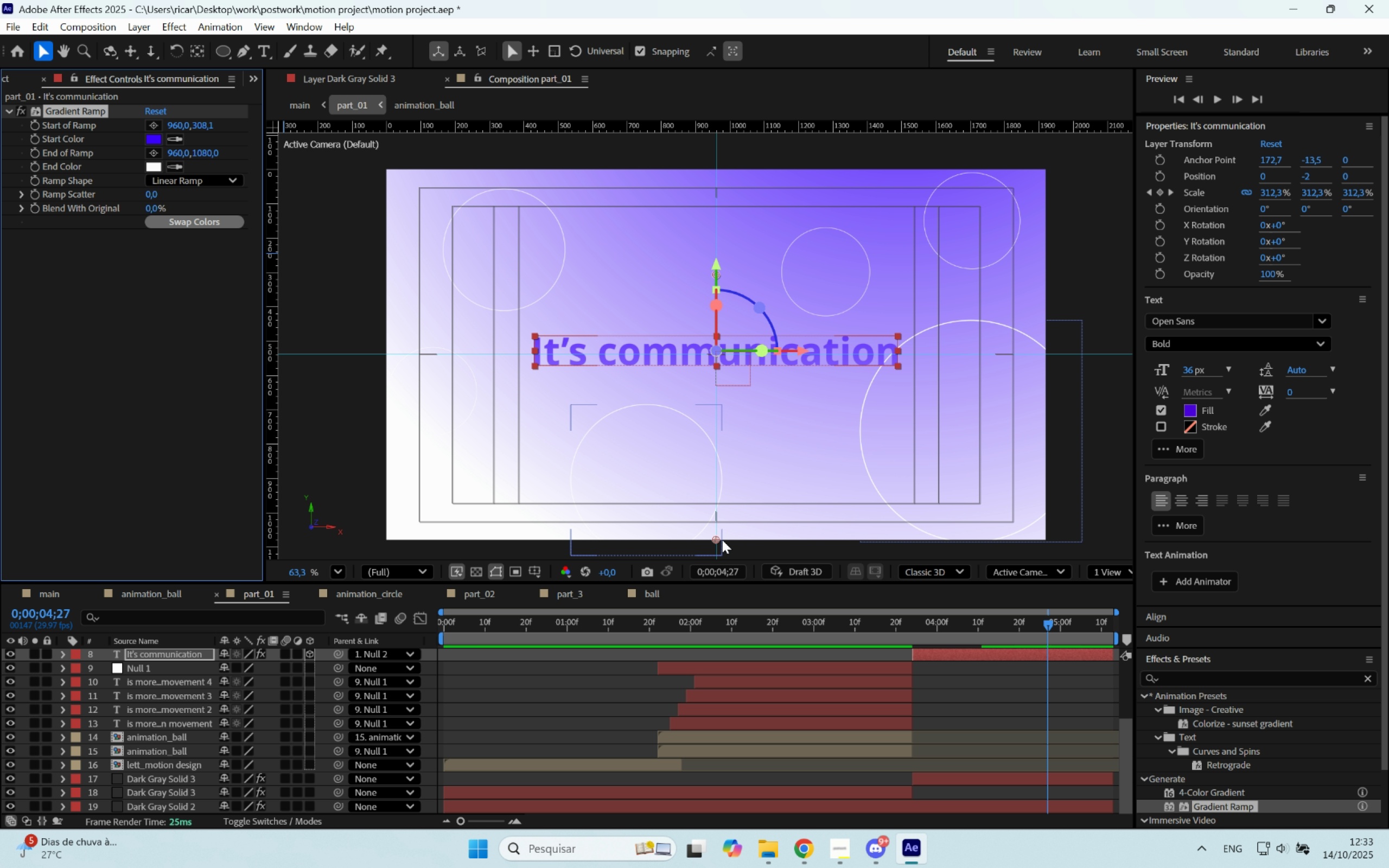 
double_click([157, 142])
 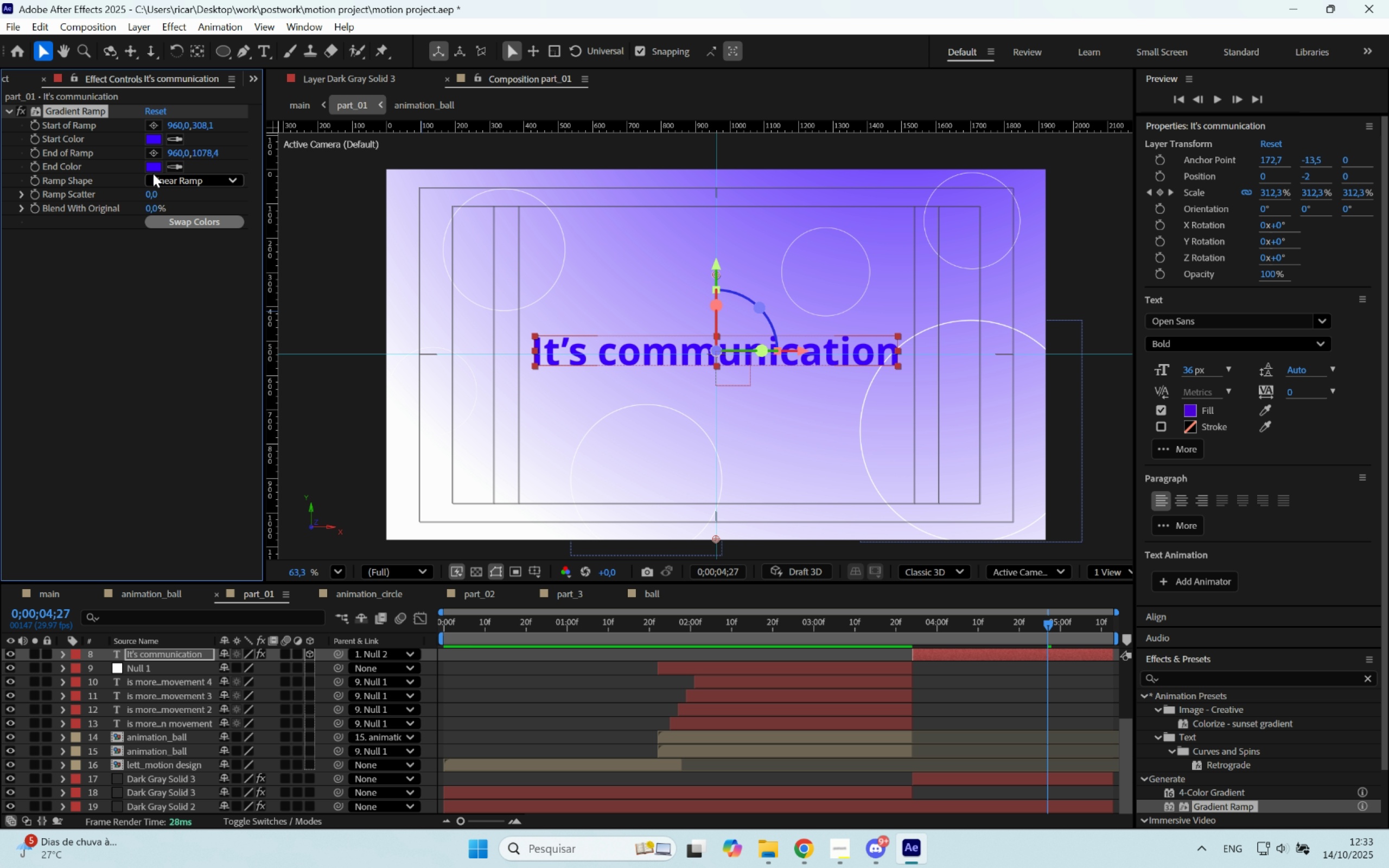 
left_click([154, 171])
 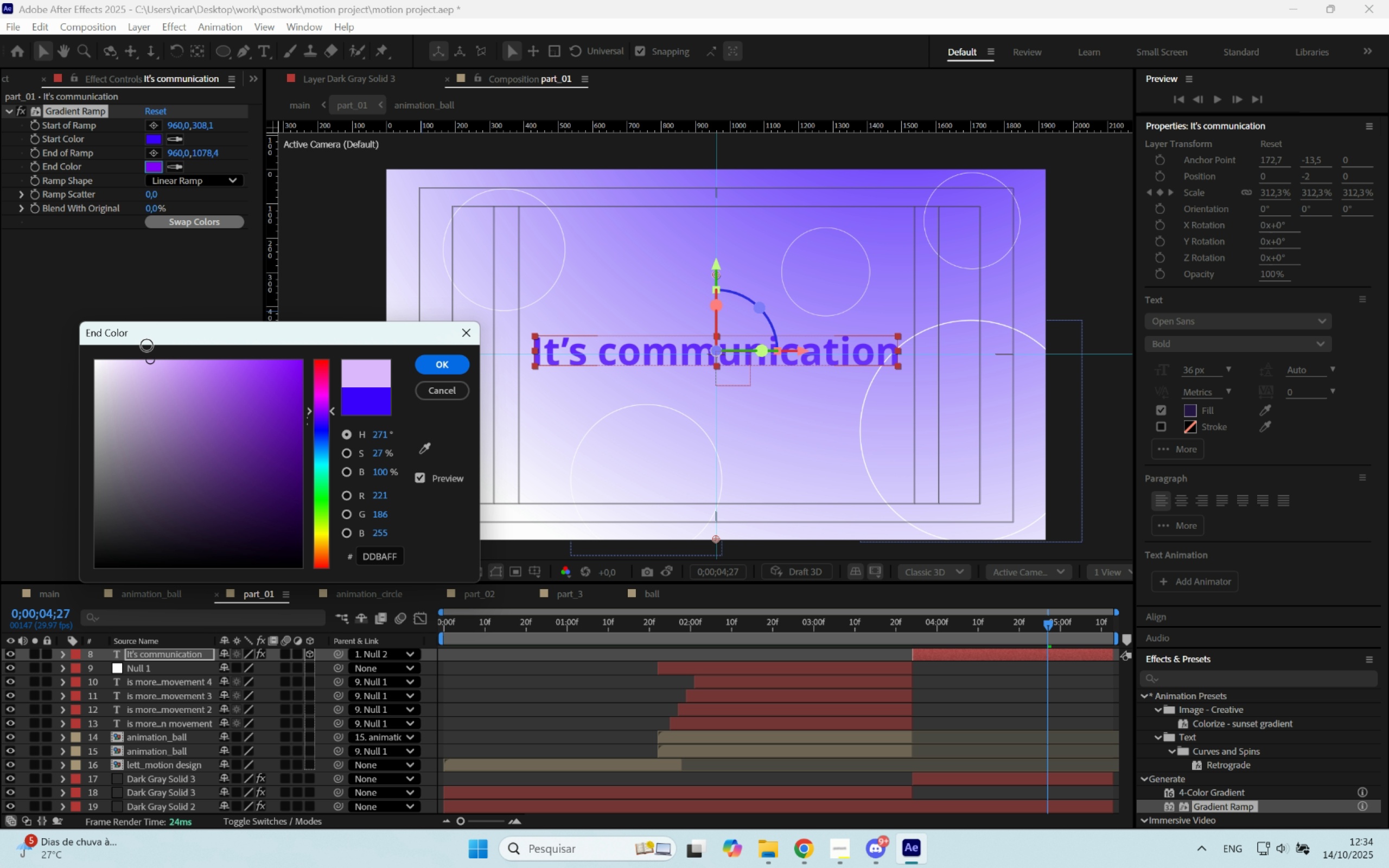 
wait(9.75)
 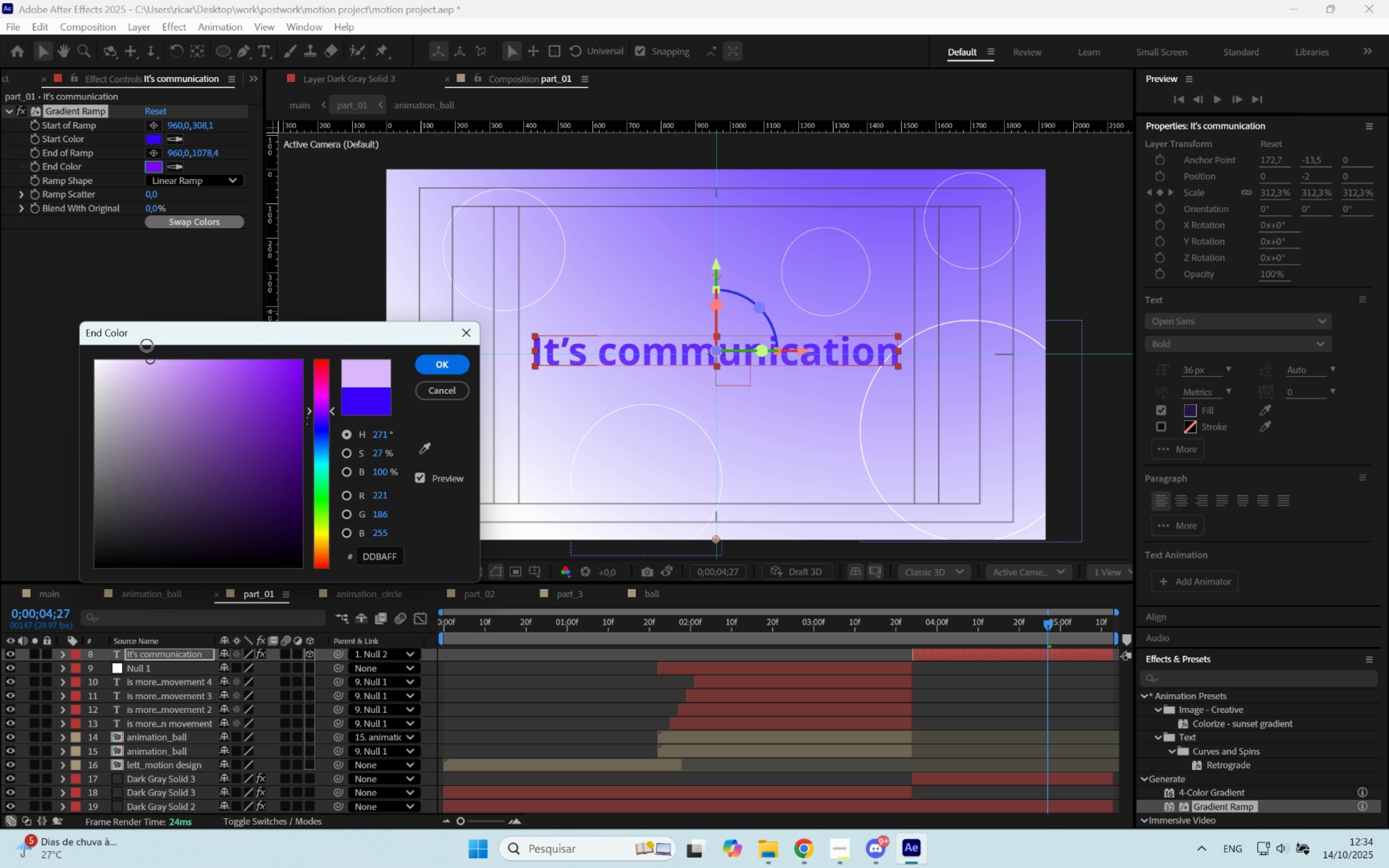 
left_click([448, 365])
 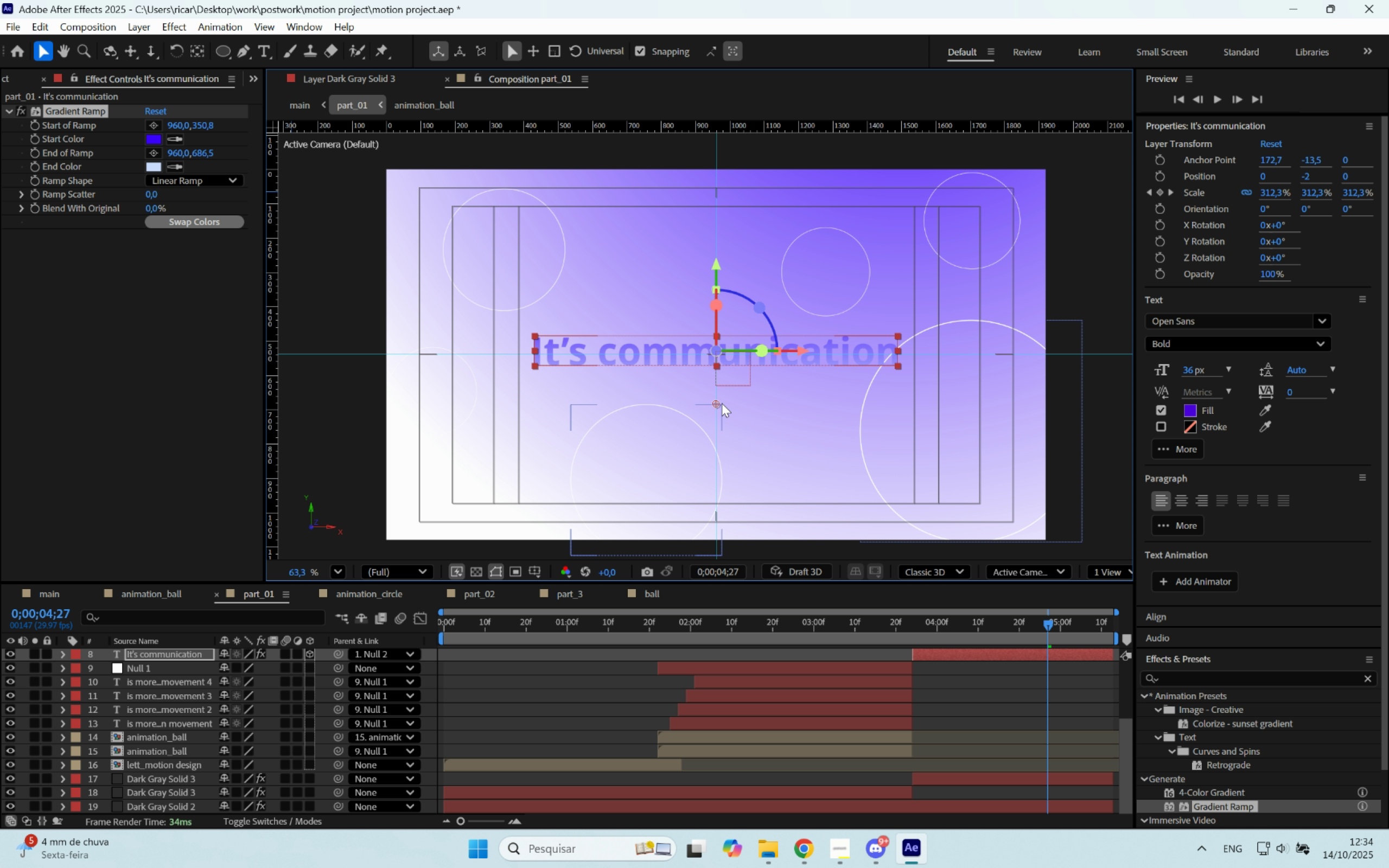 
wait(26.57)
 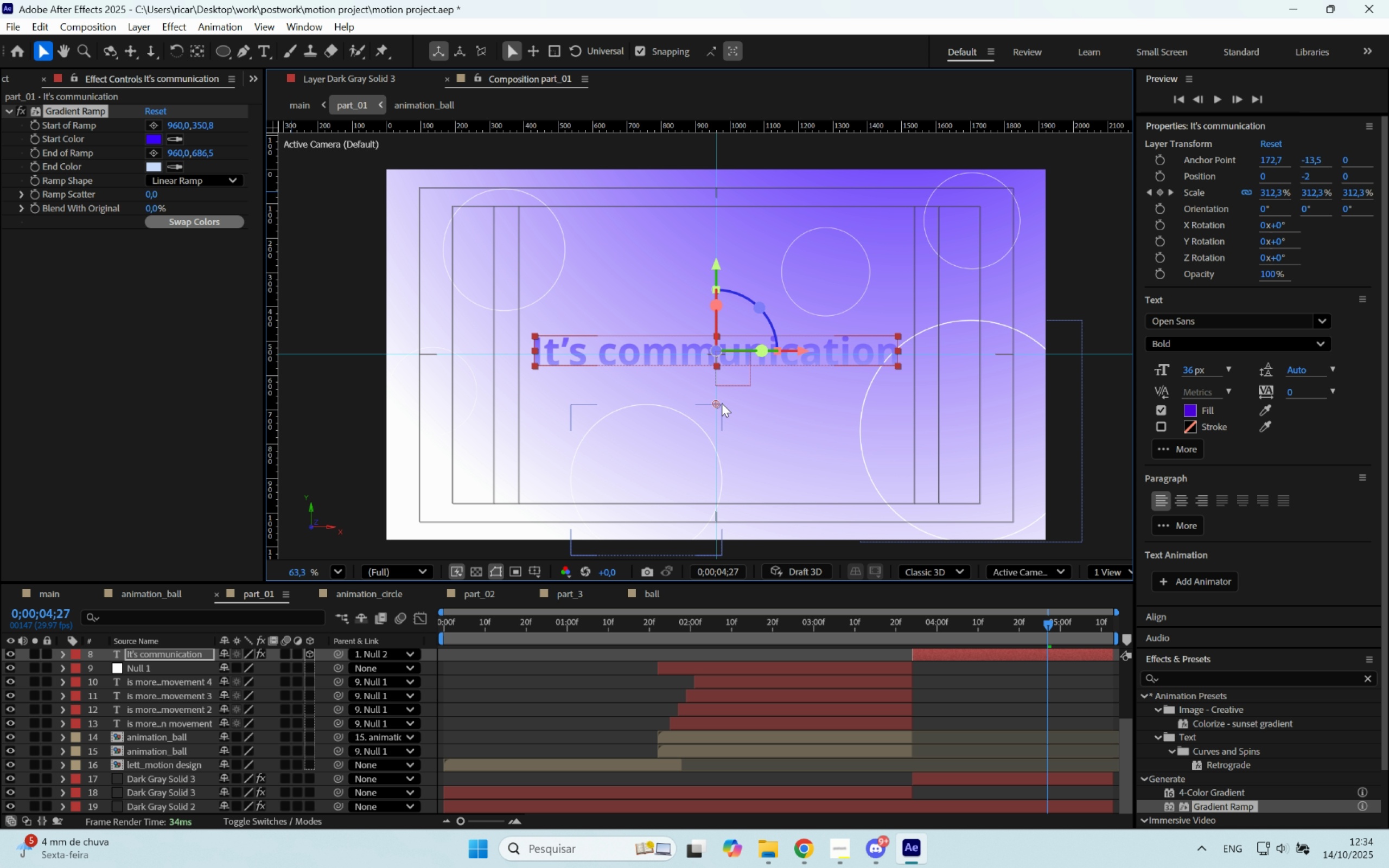 
key(Space)
 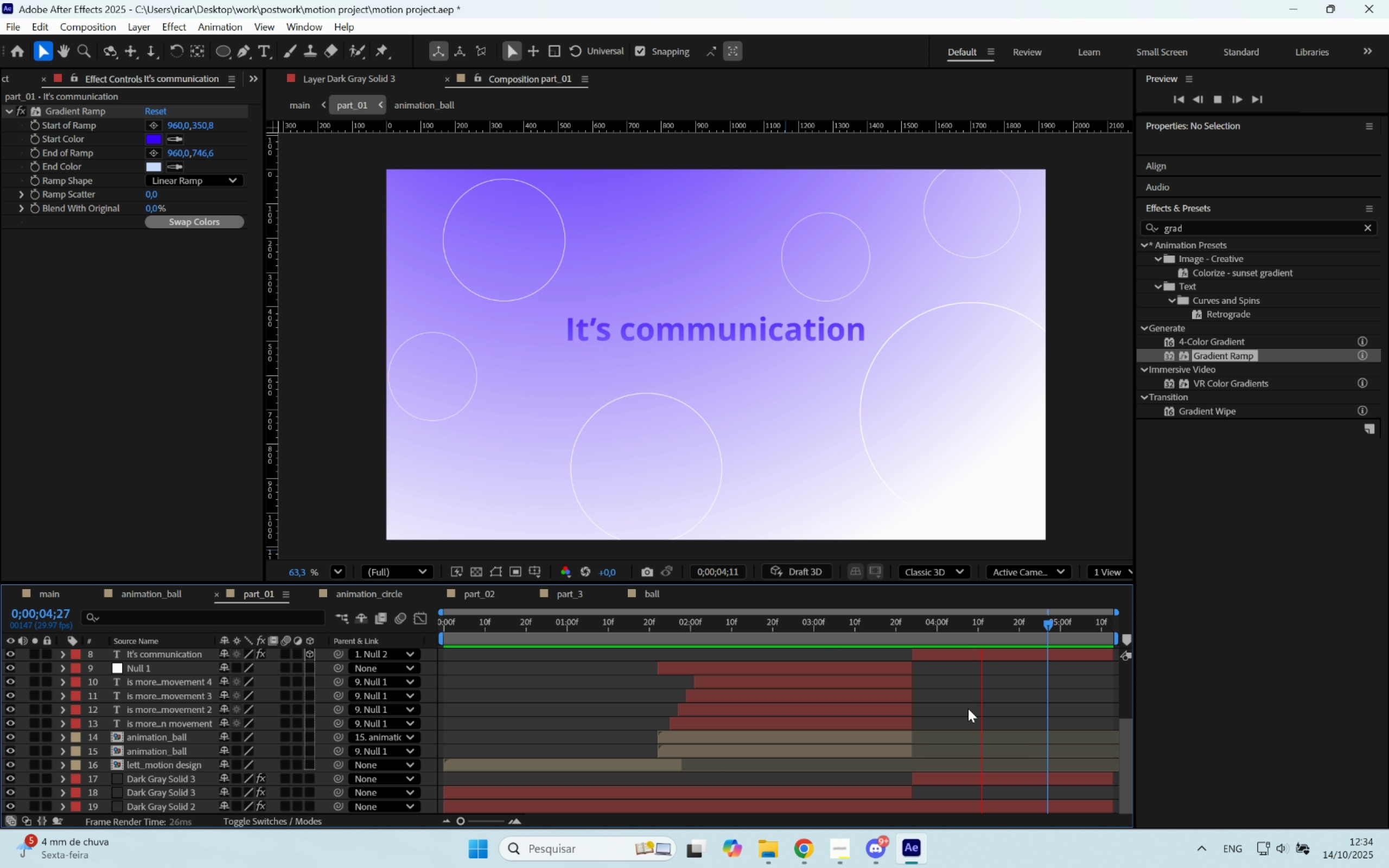 
wait(6.94)
 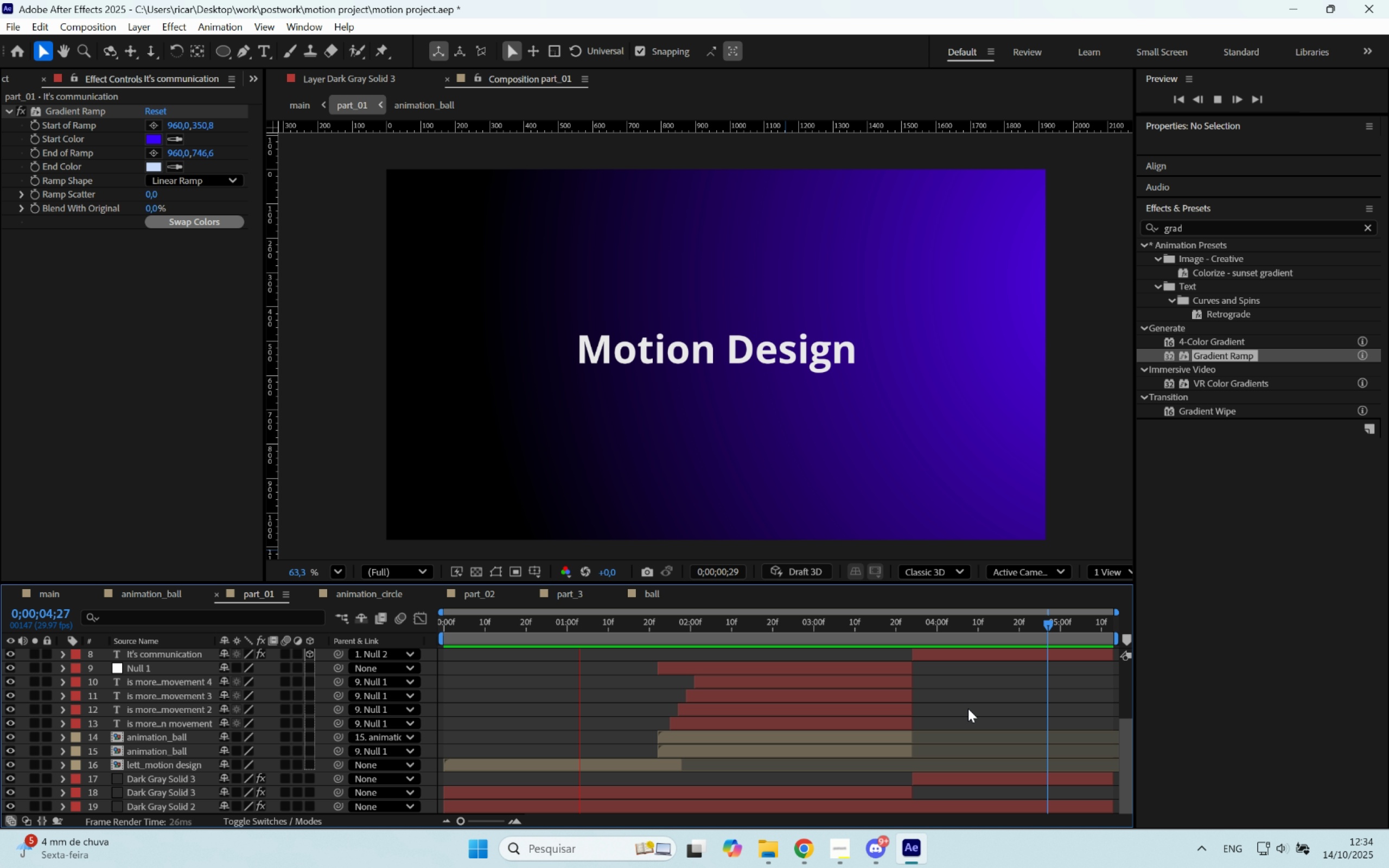 
key(Space)
 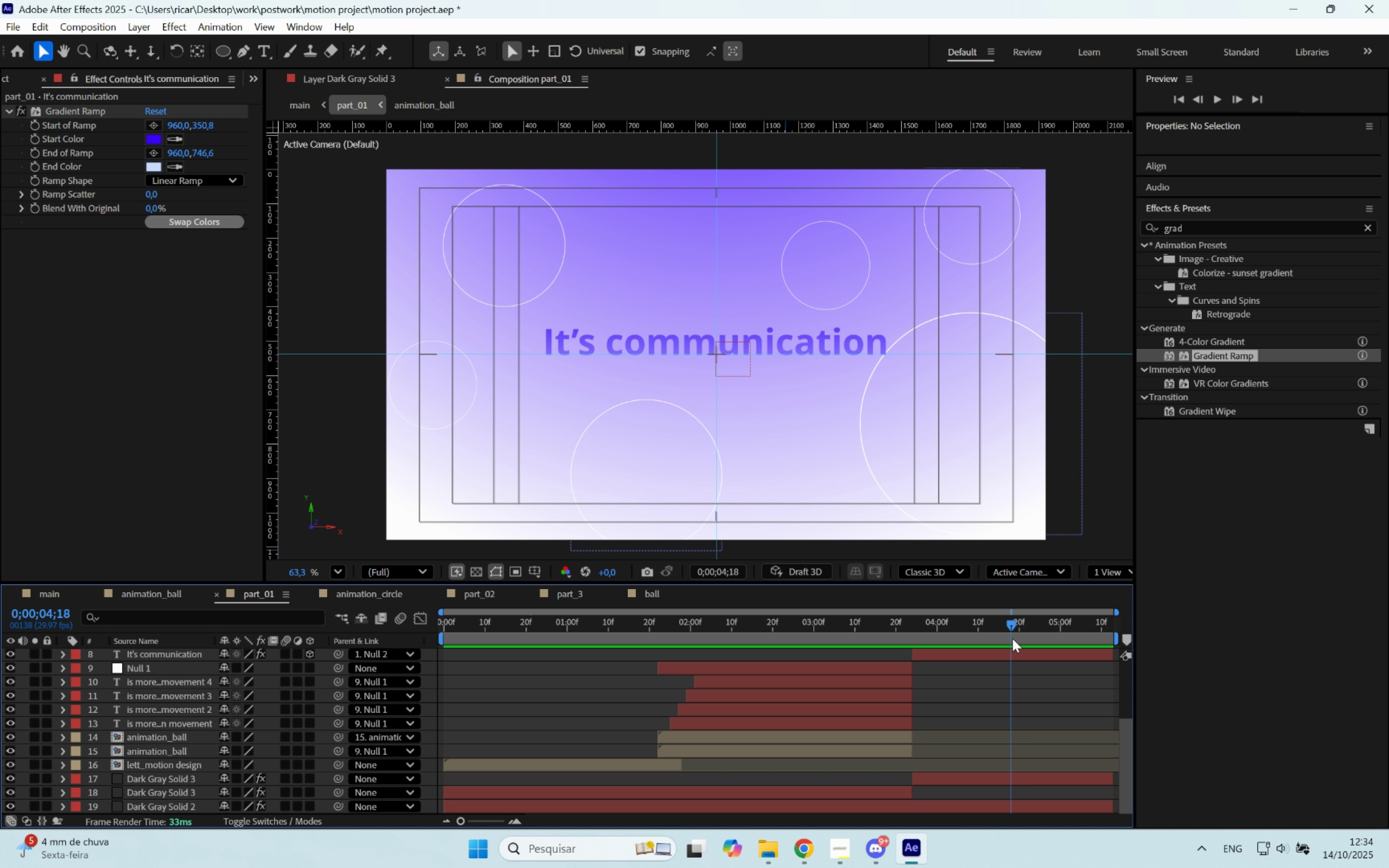 
left_click([1011, 649])
 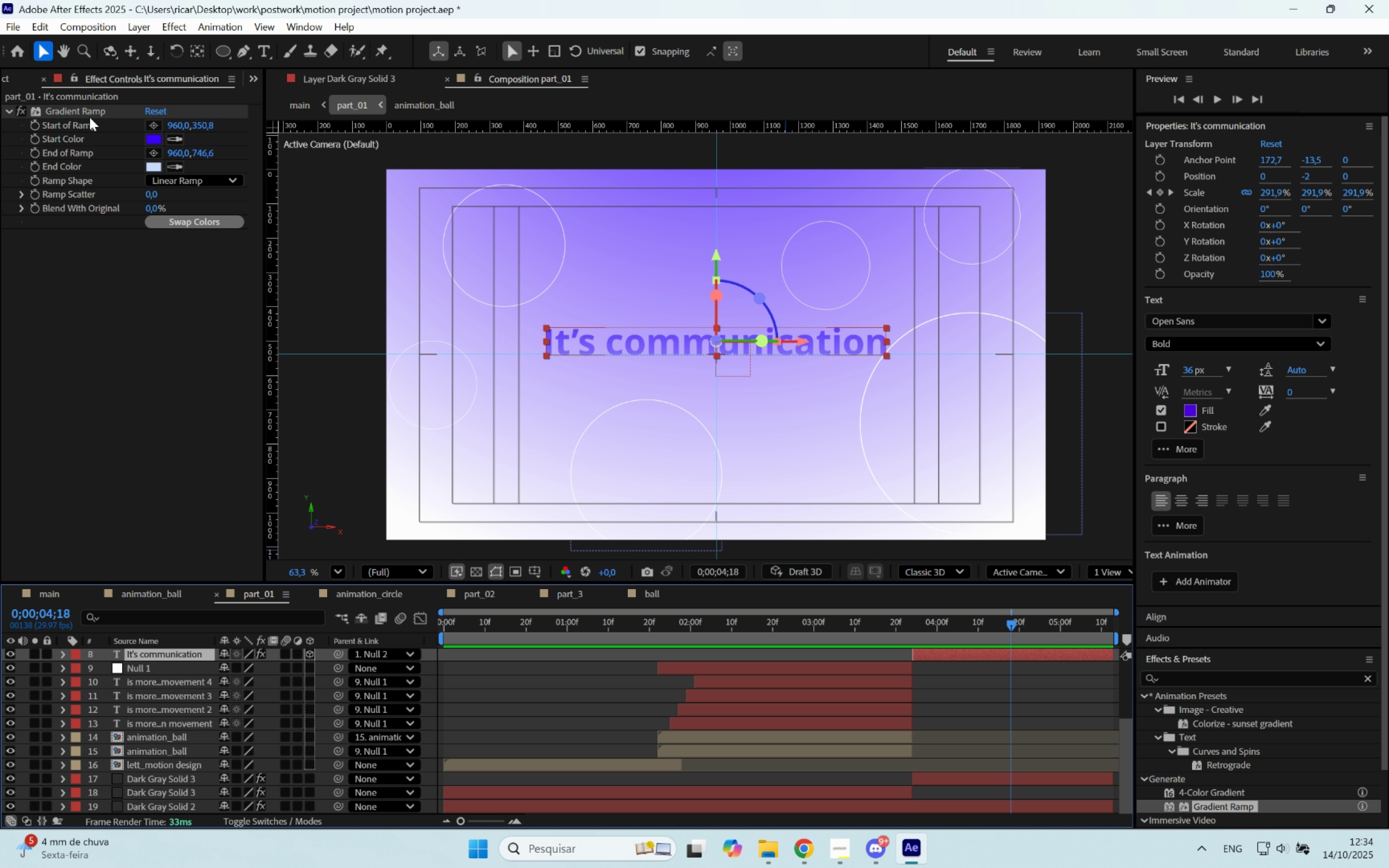 
left_click([88, 112])
 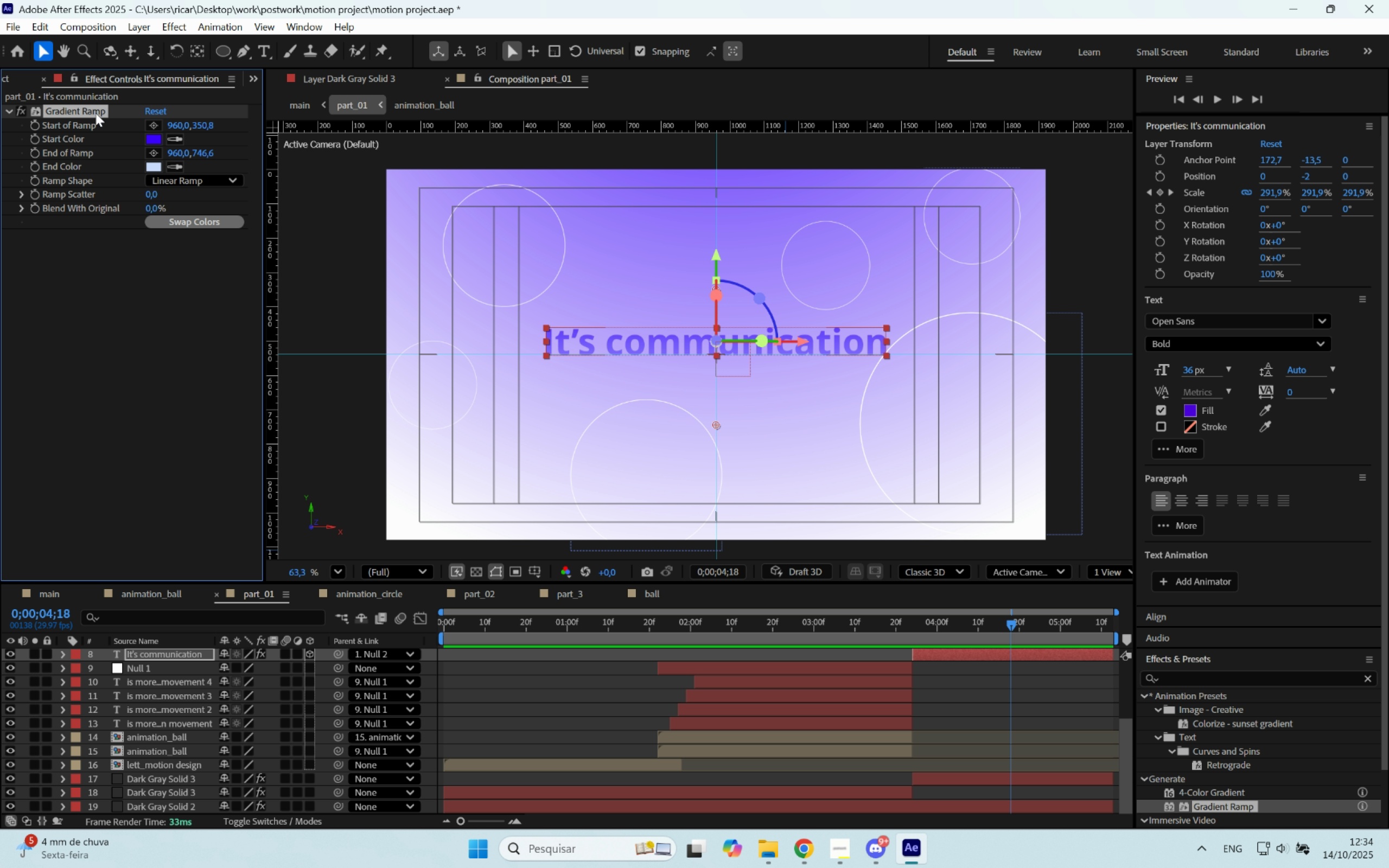 
key(Delete)
 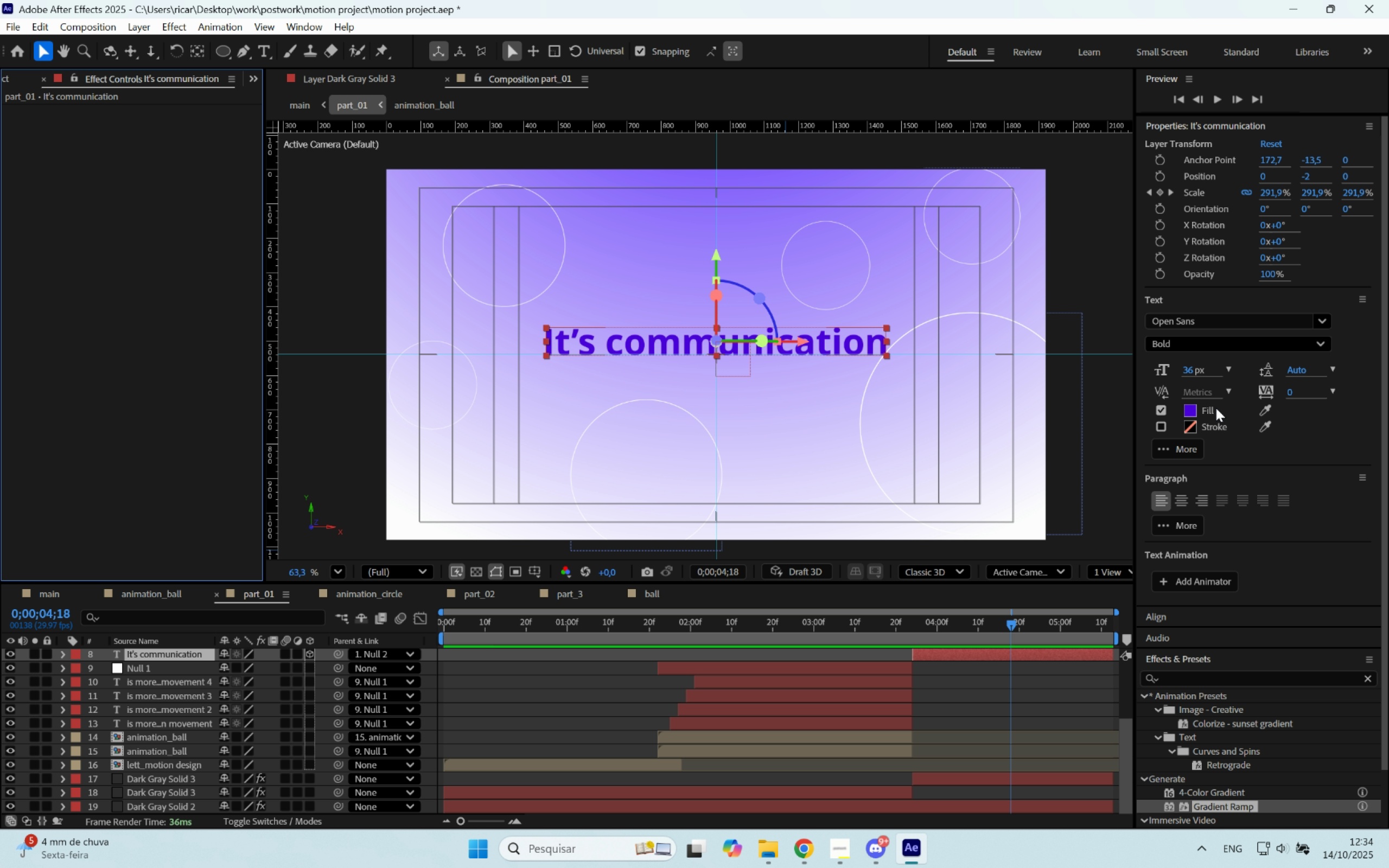 
double_click([1207, 410])
 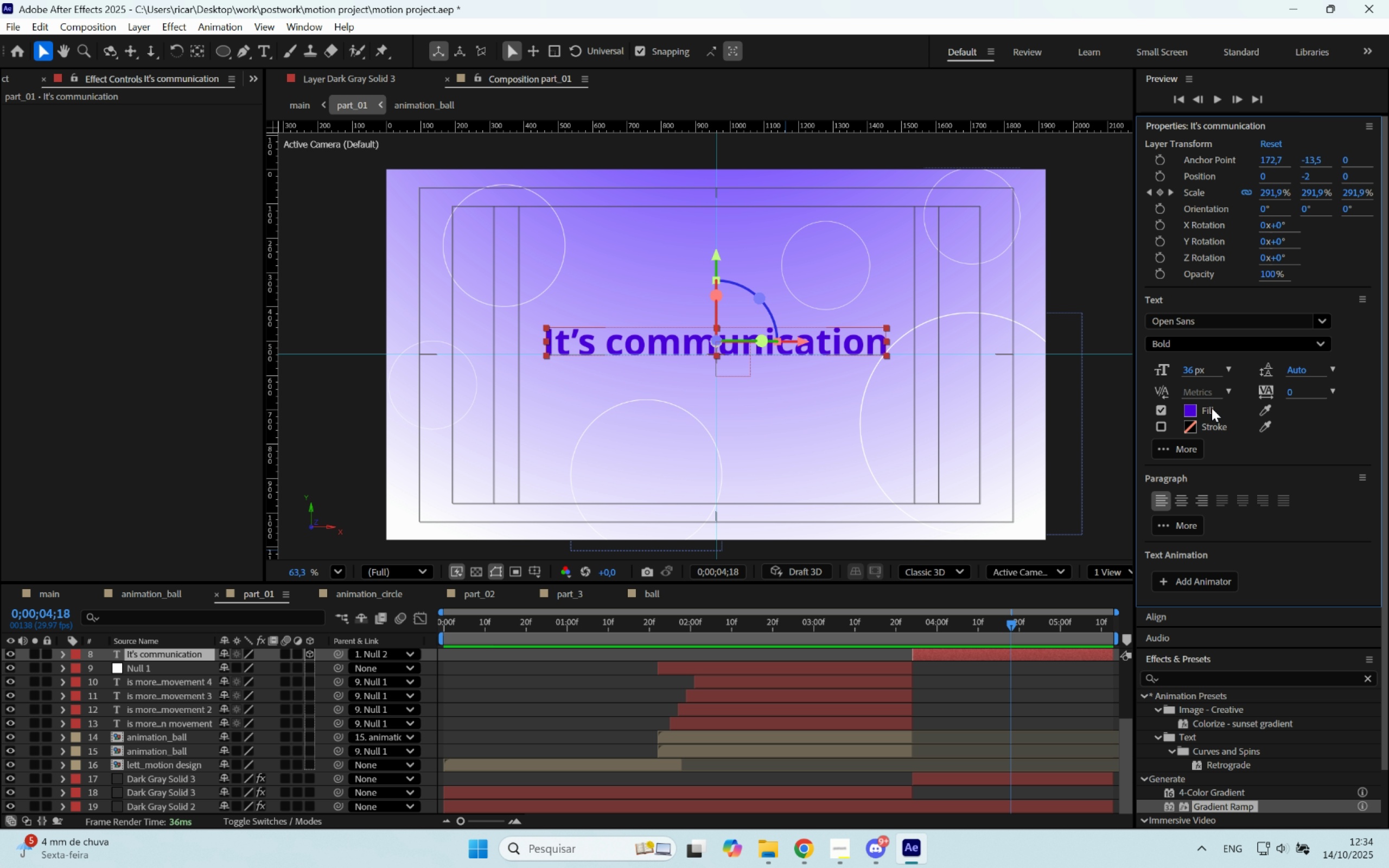 
double_click([1212, 408])
 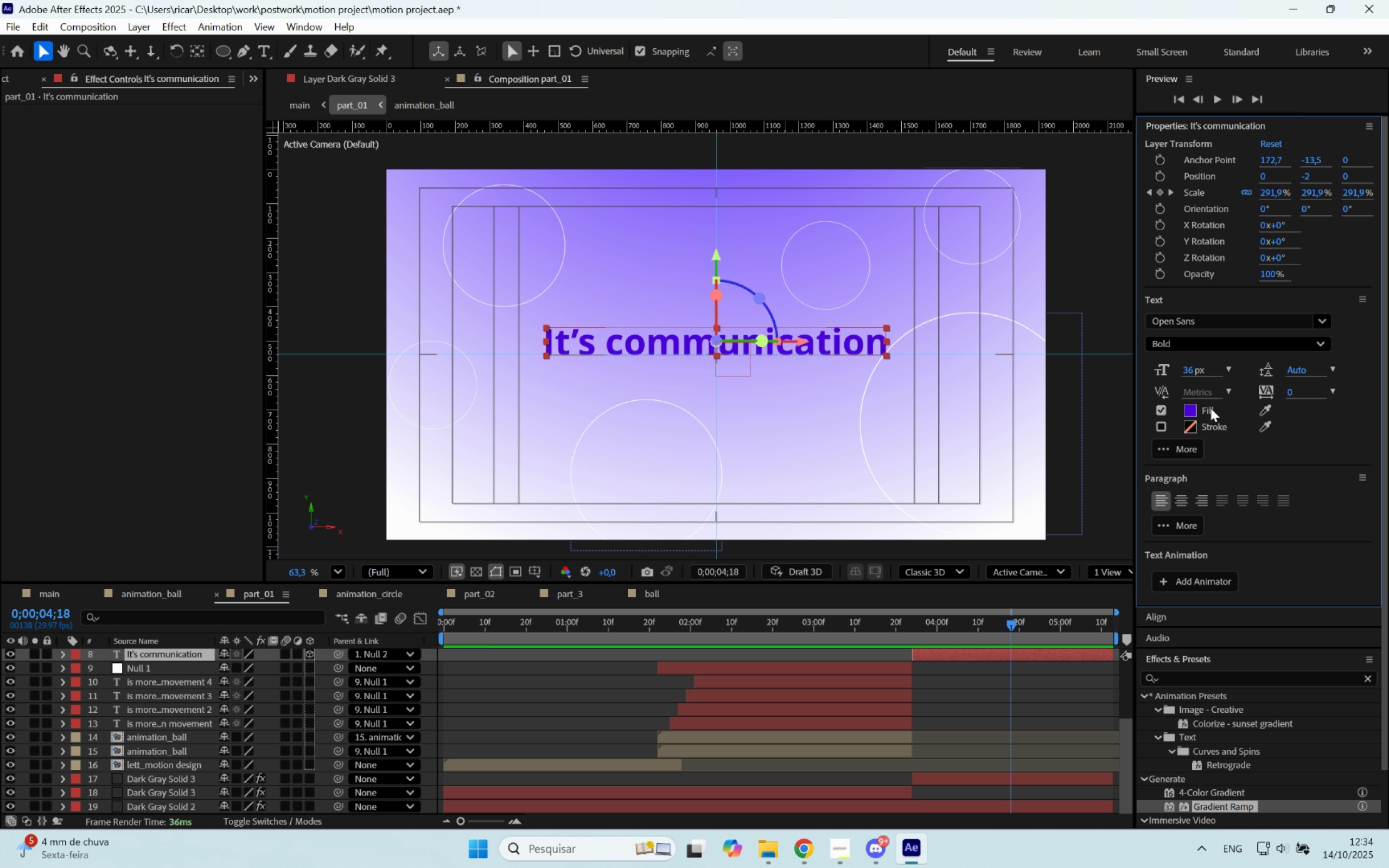 
triple_click([1210, 408])
 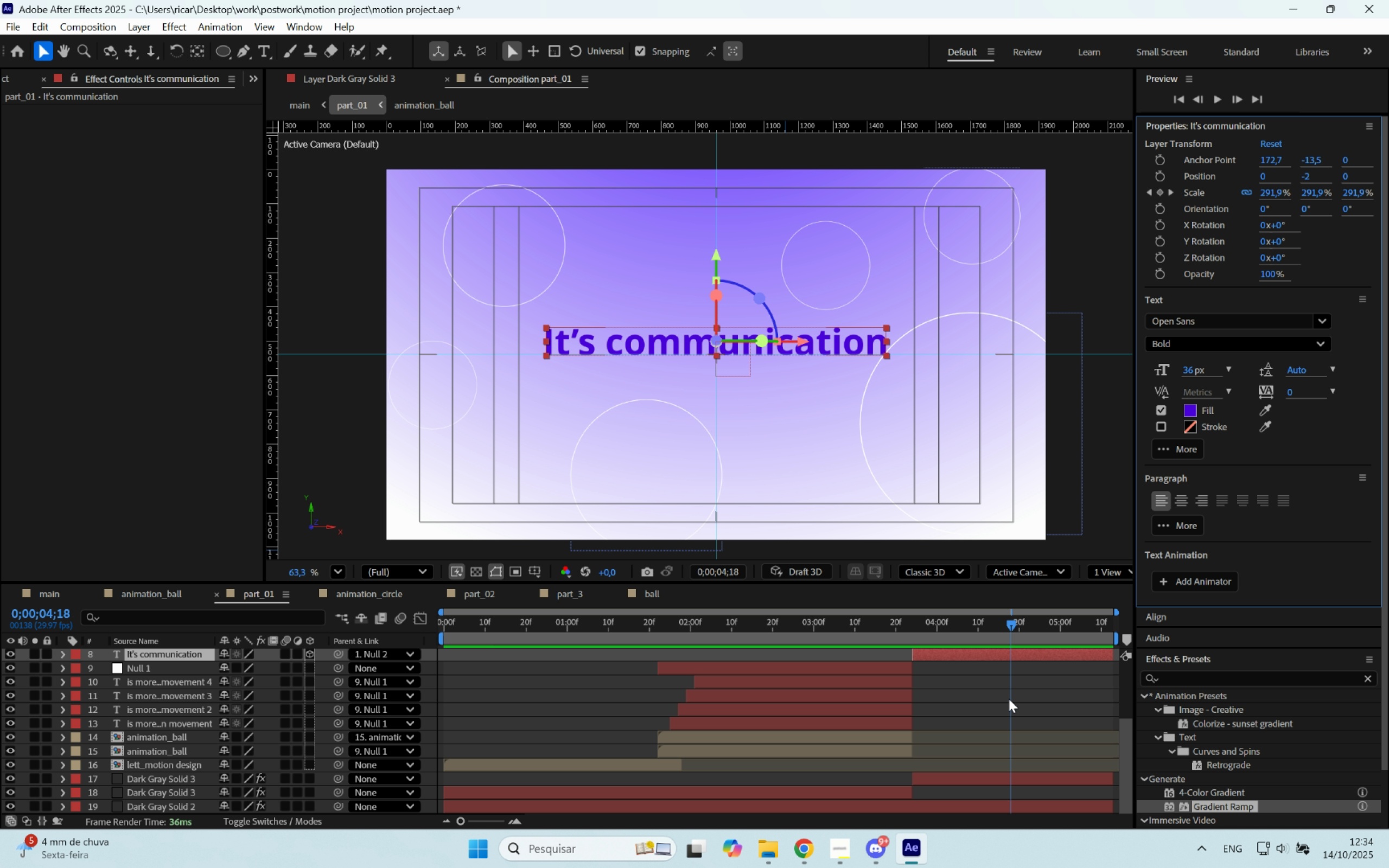 
left_click([1009, 699])
 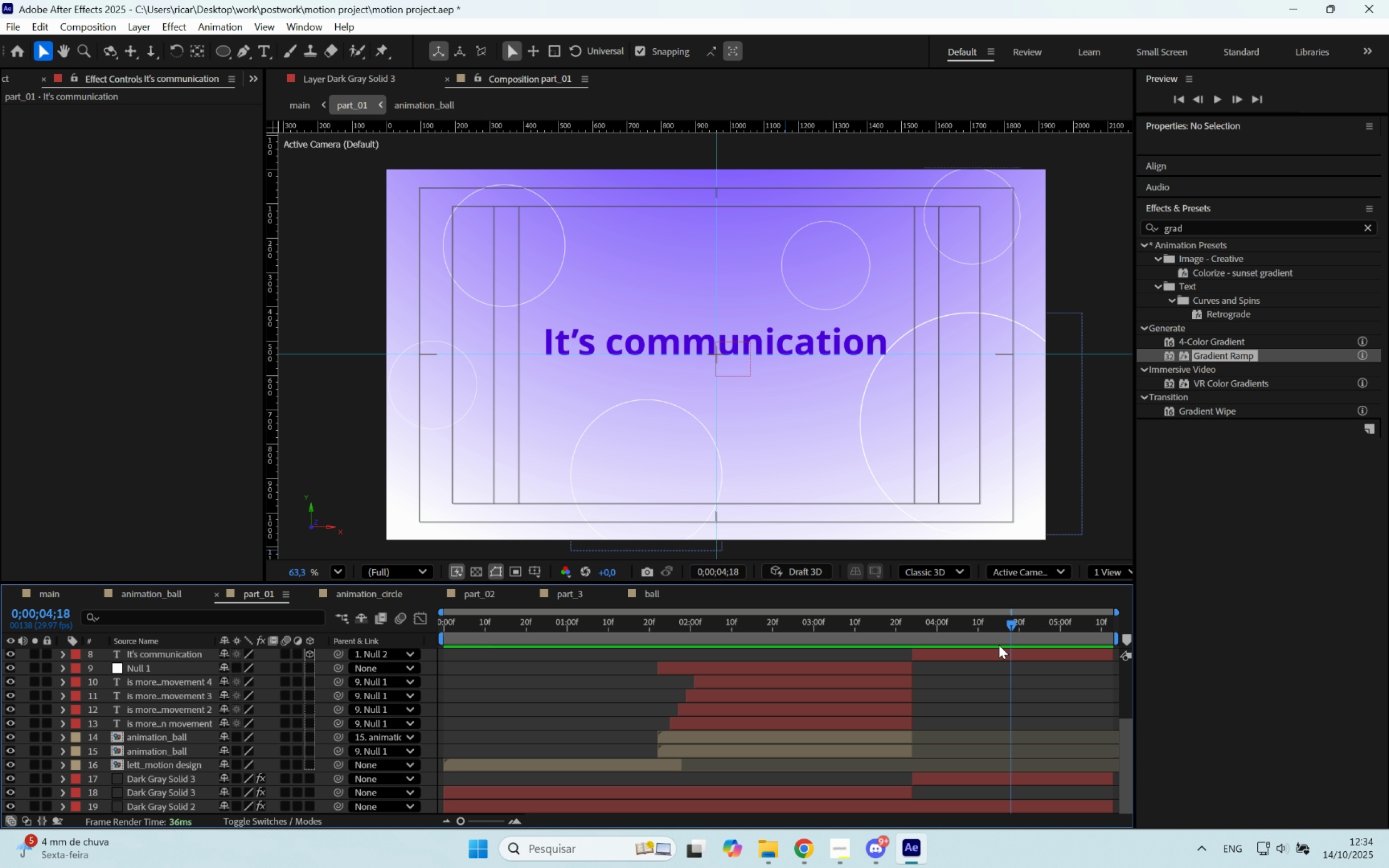 
left_click([998, 656])
 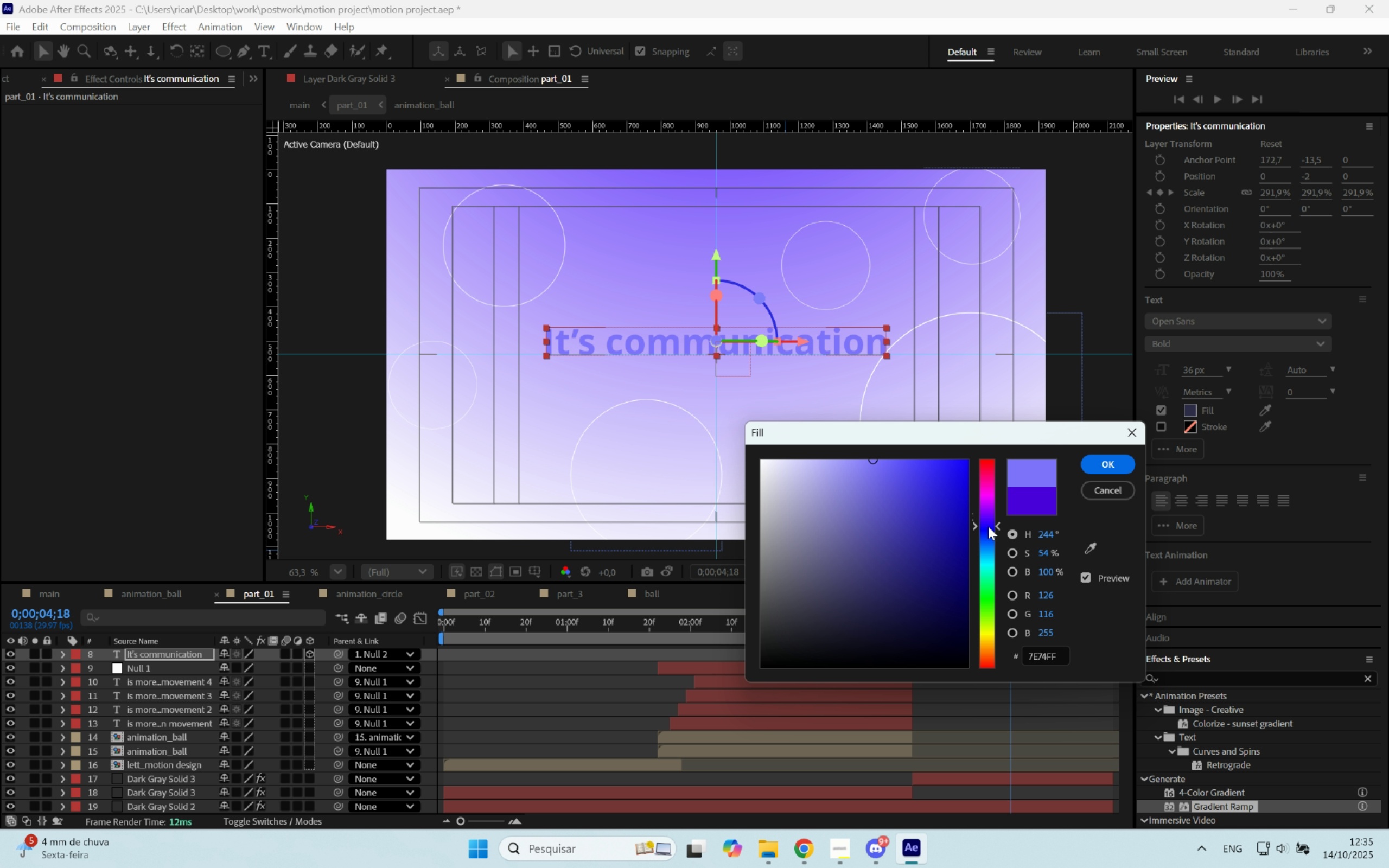 
wait(18.94)
 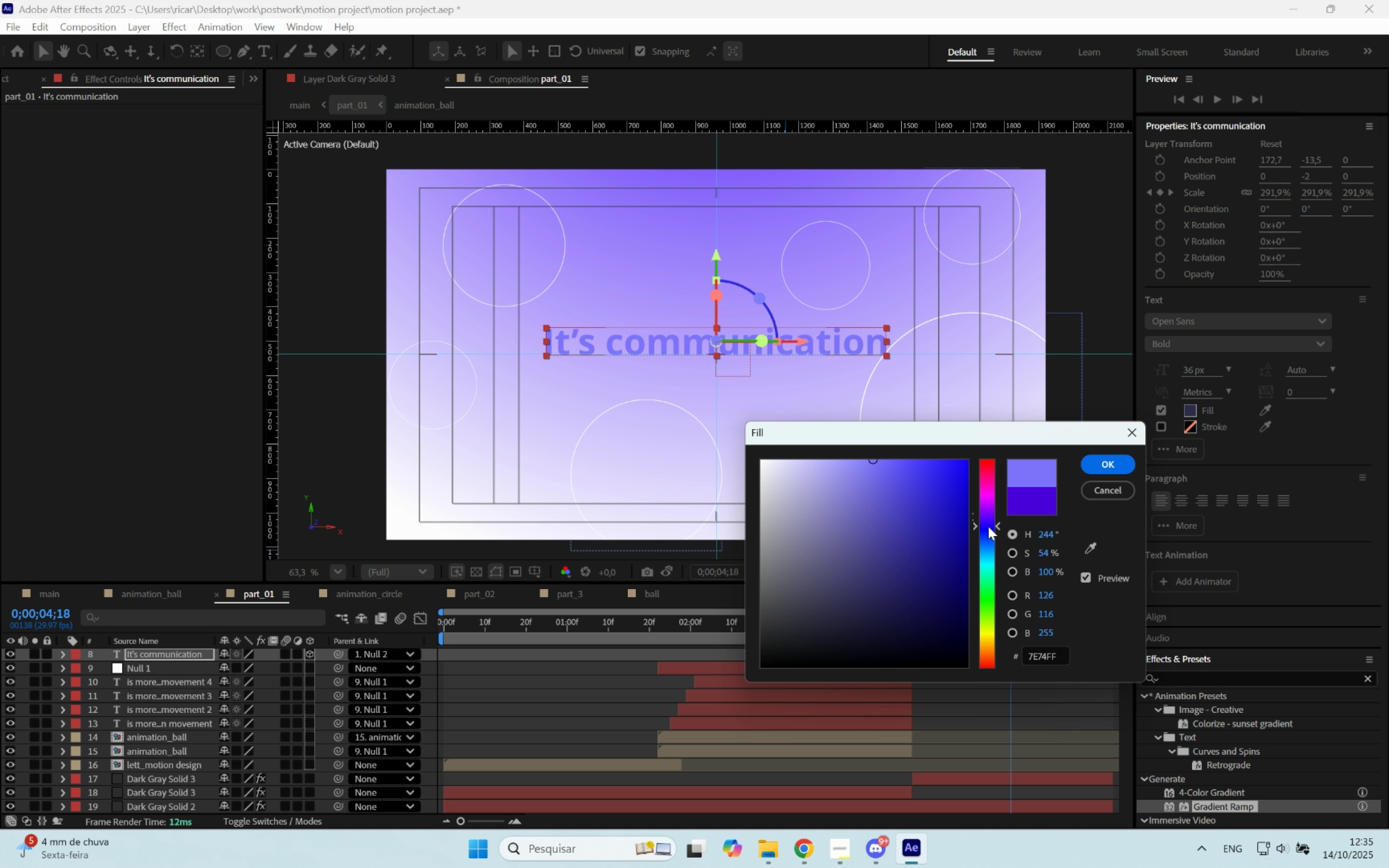 
left_click([1192, 411])
 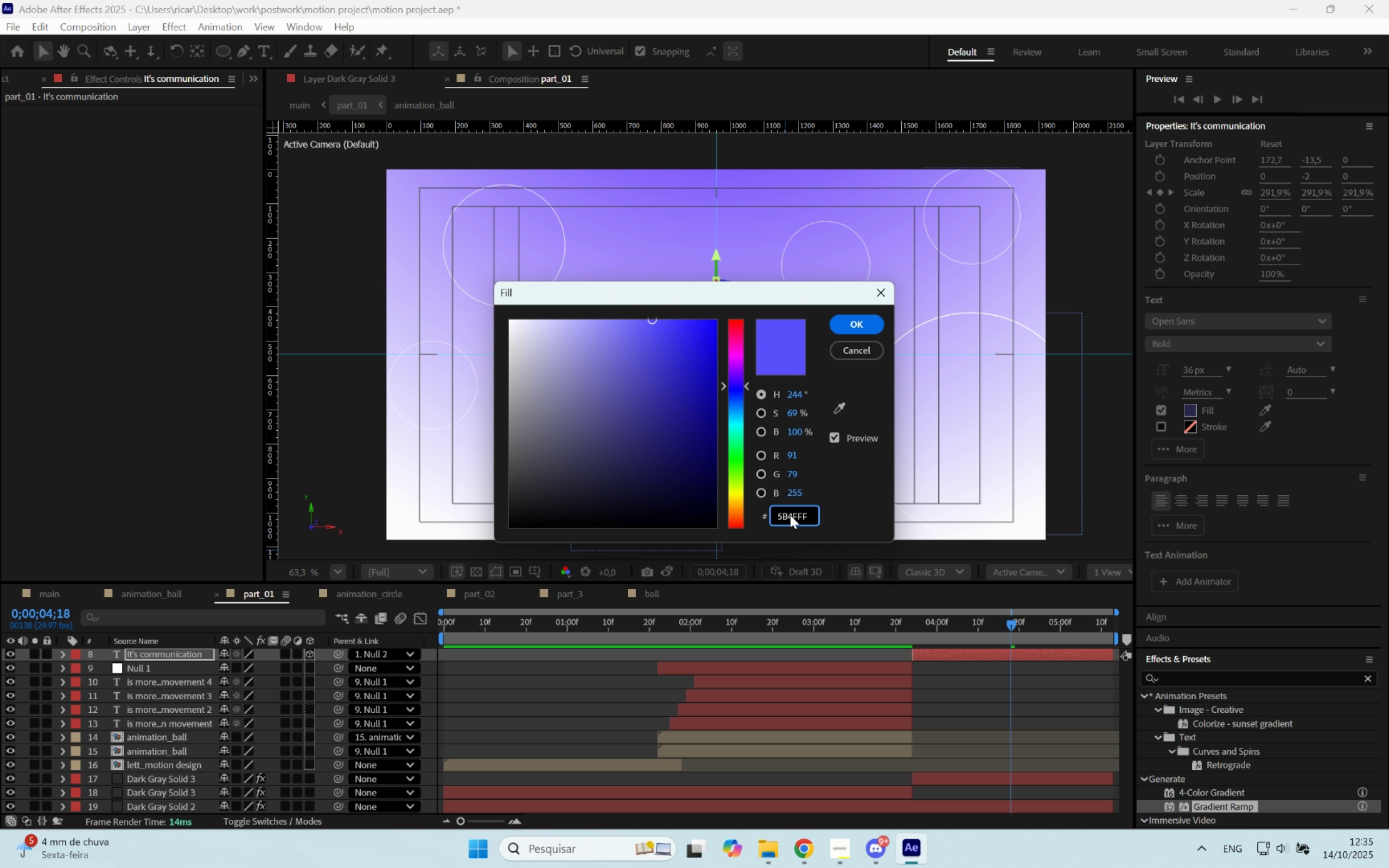 
key(Control+C)
 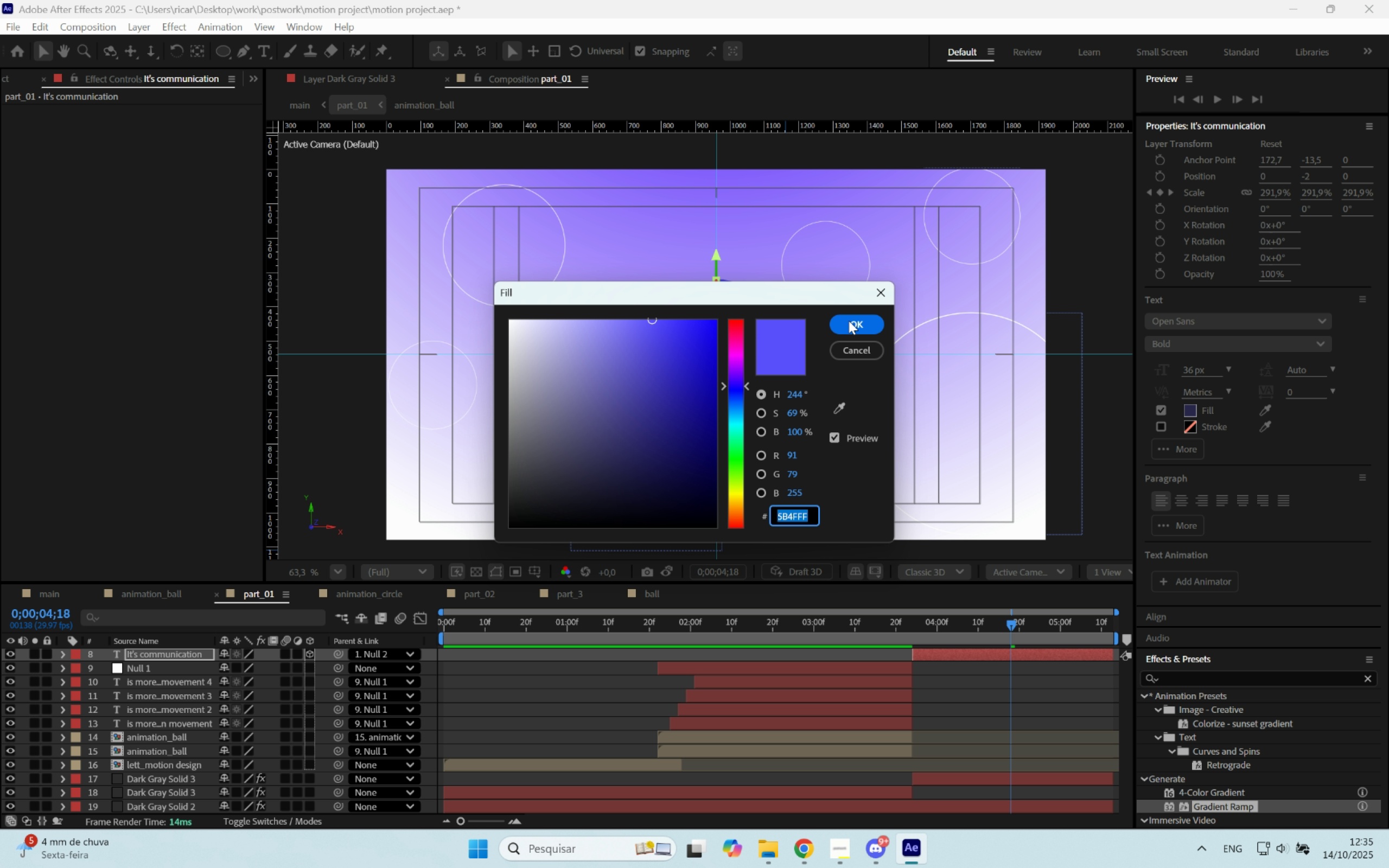 
left_click([849, 321])
 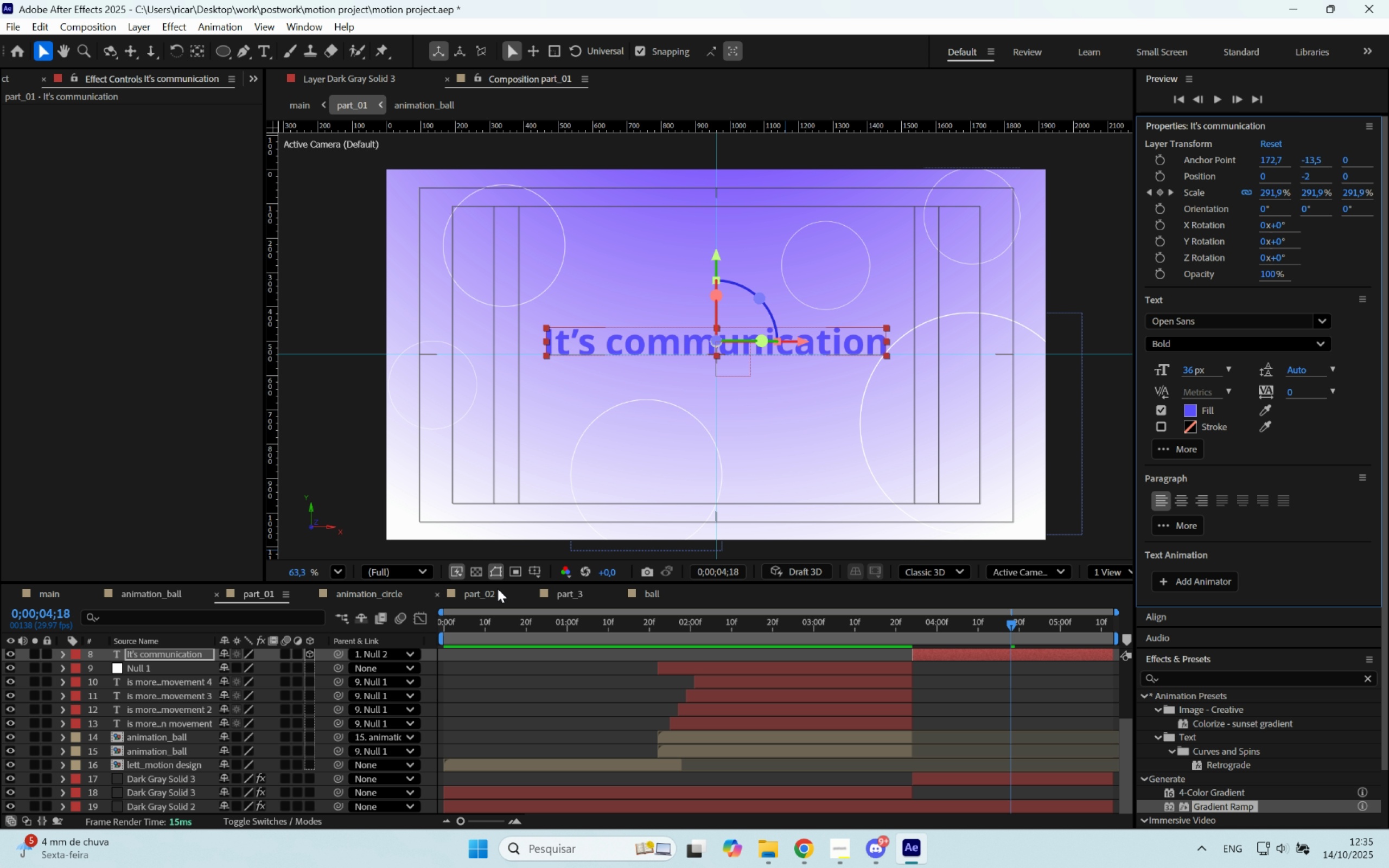 
left_click([570, 597])
 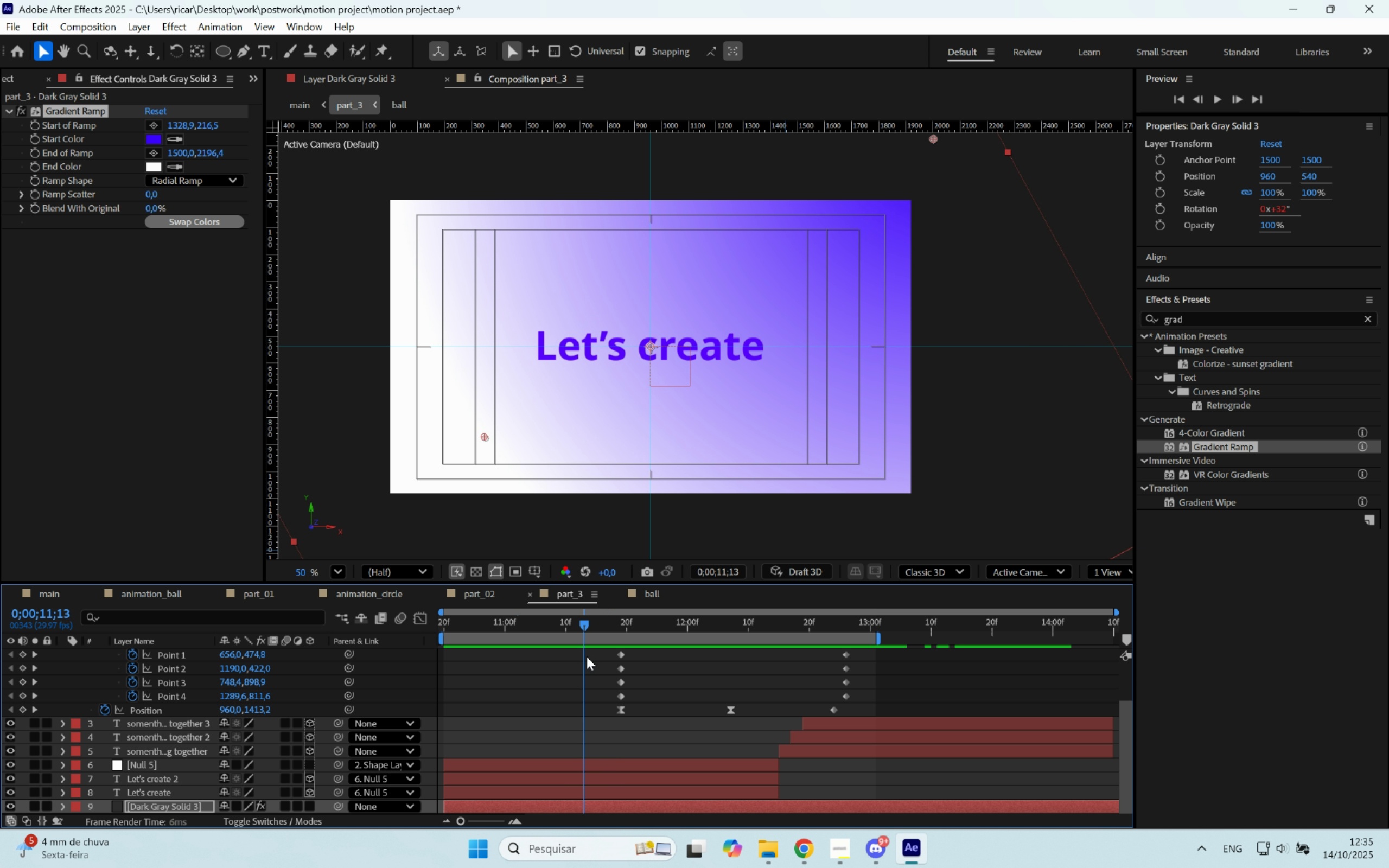 
scroll: coordinate [612, 727], scroll_direction: down, amount: 2.0
 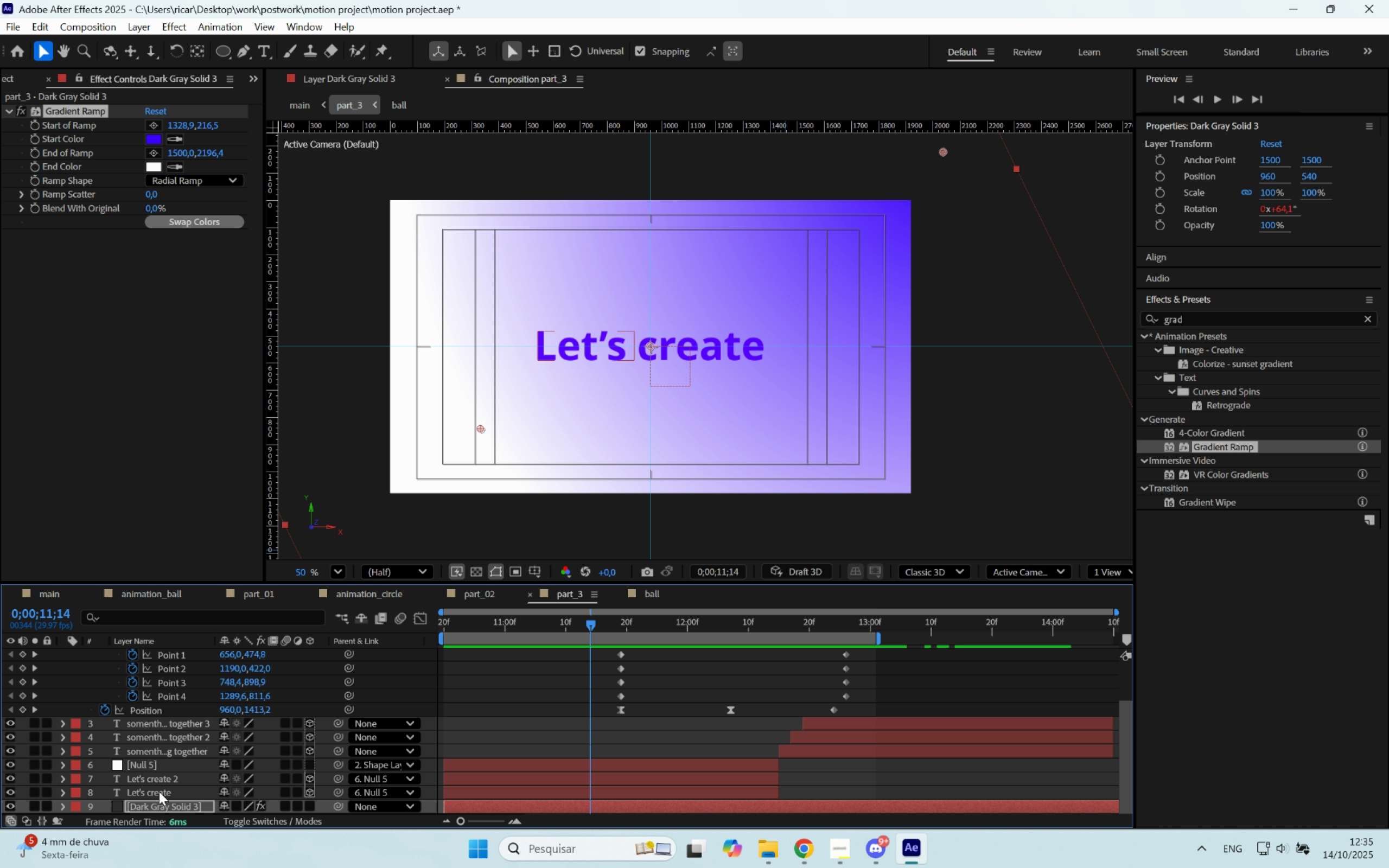 
left_click([159, 792])
 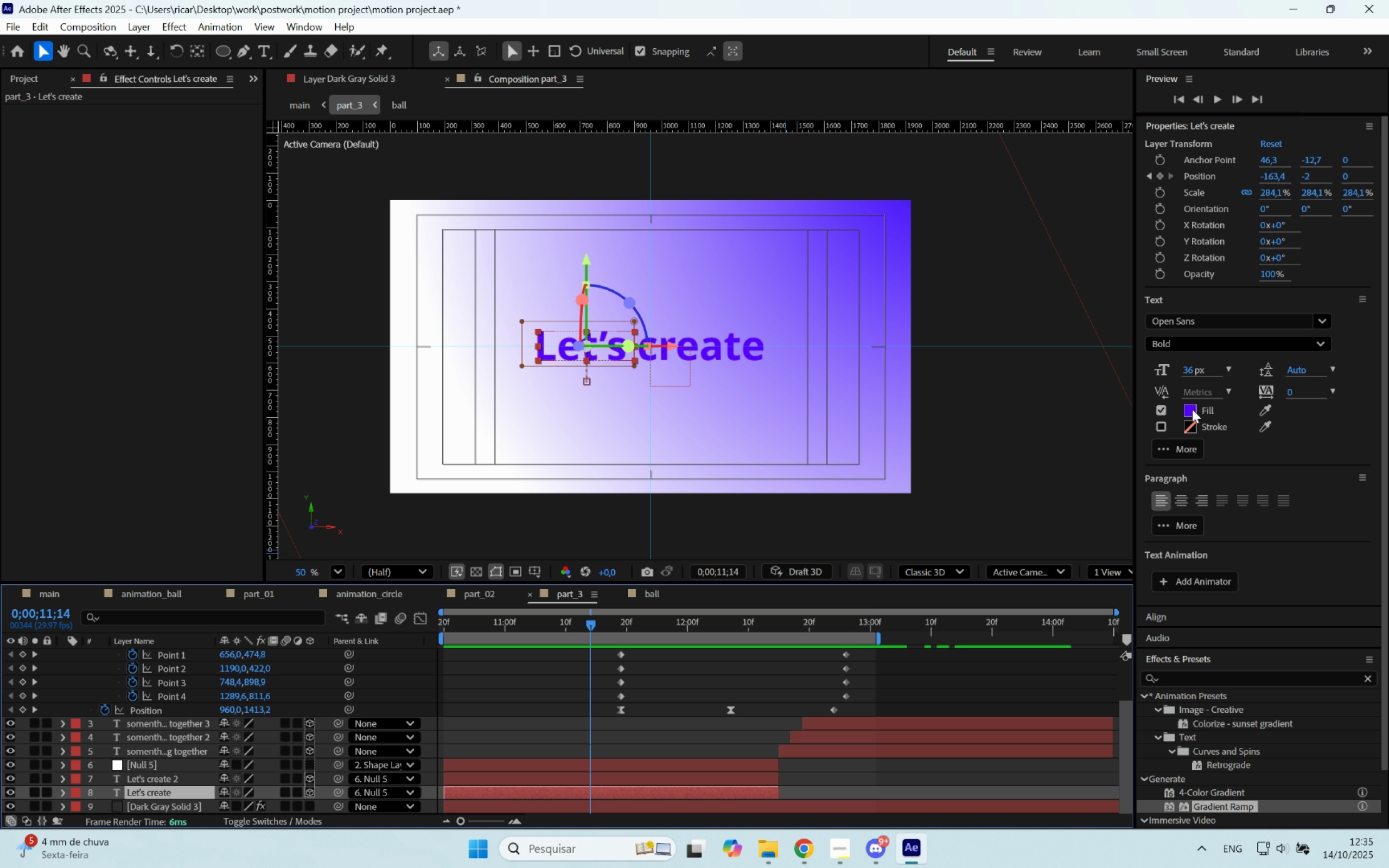 
left_click([1192, 409])
 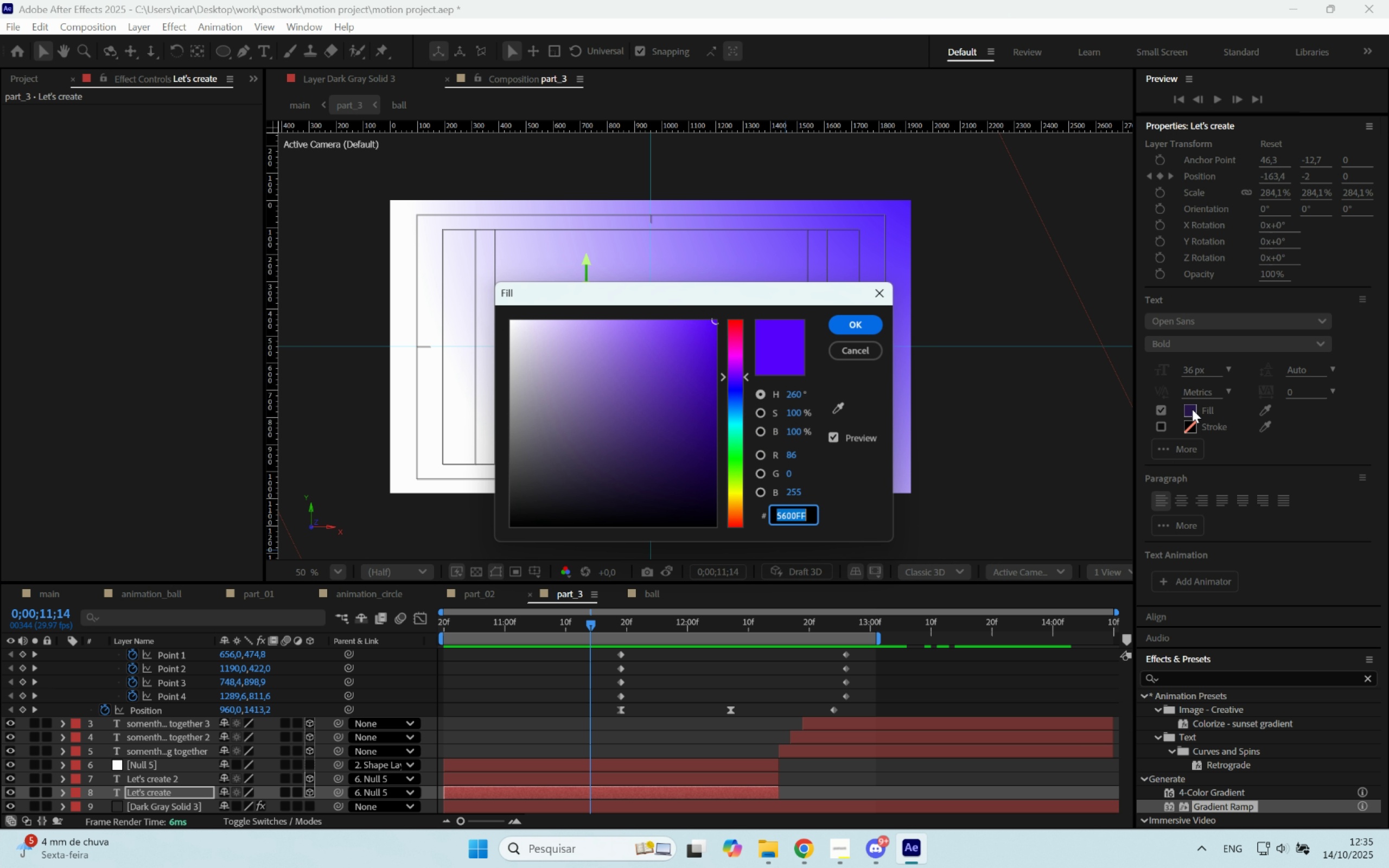 
key(Control+ControlLeft)
 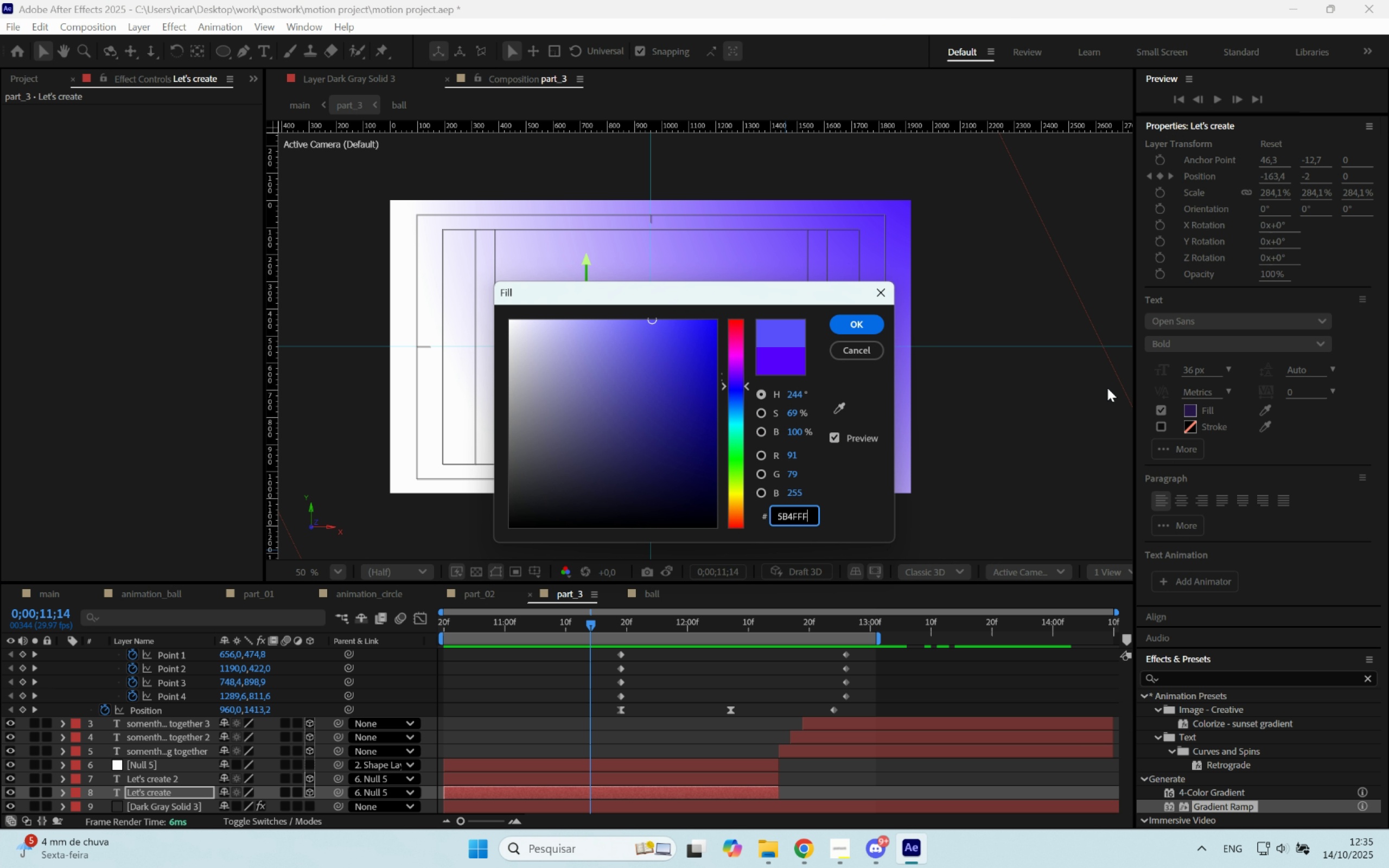 
key(Control+V)
 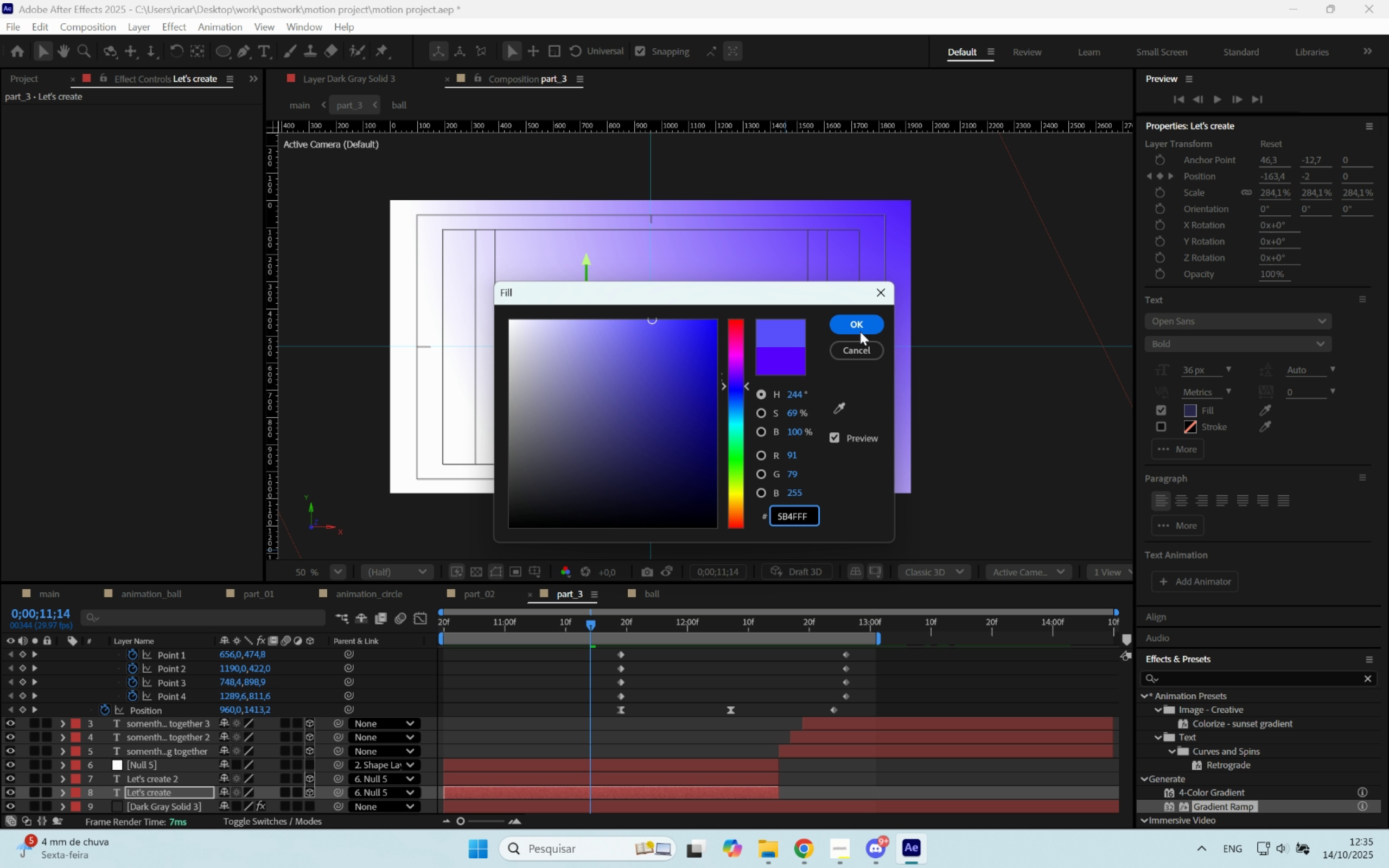 
left_click([858, 328])
 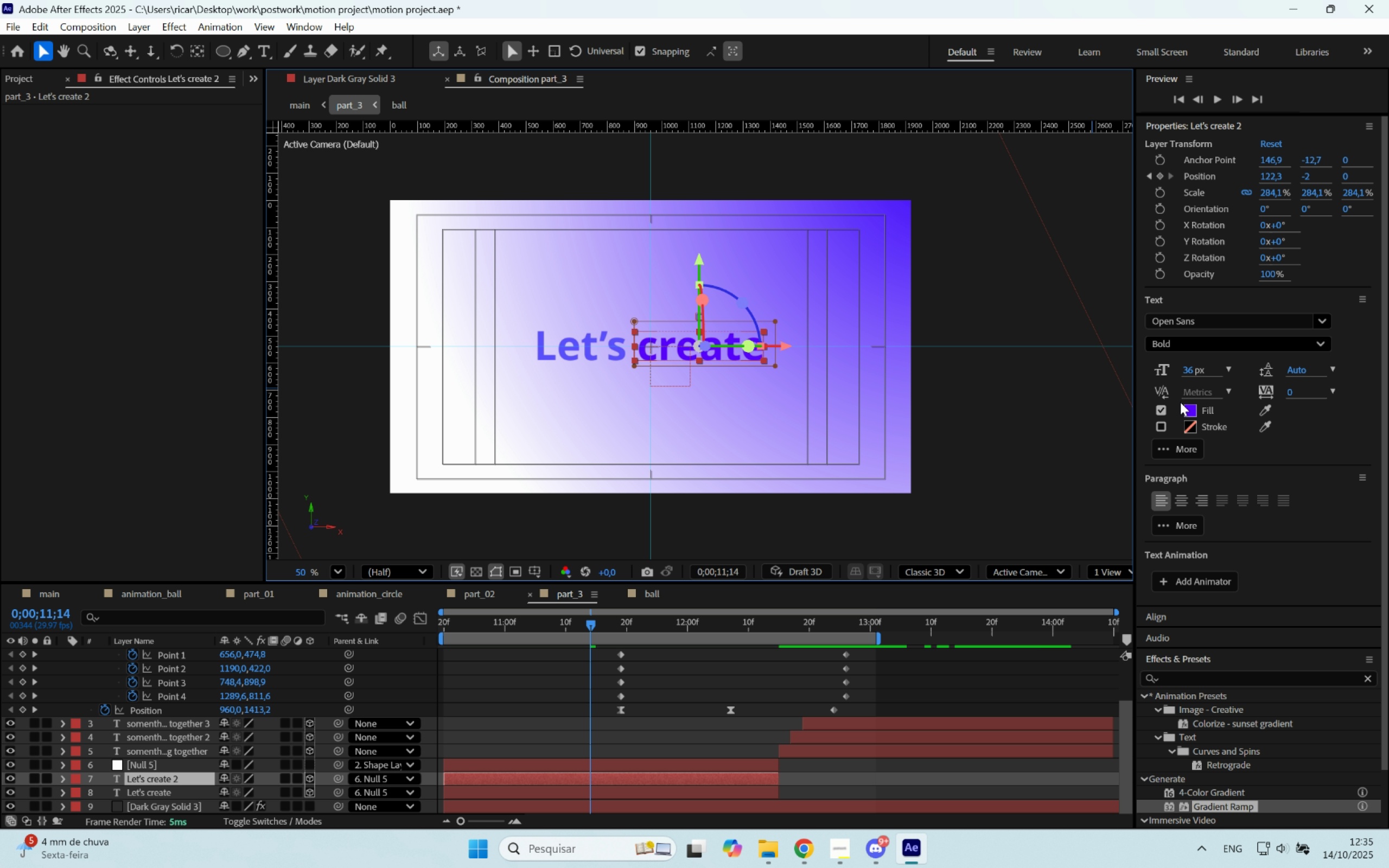 
left_click([1194, 407])
 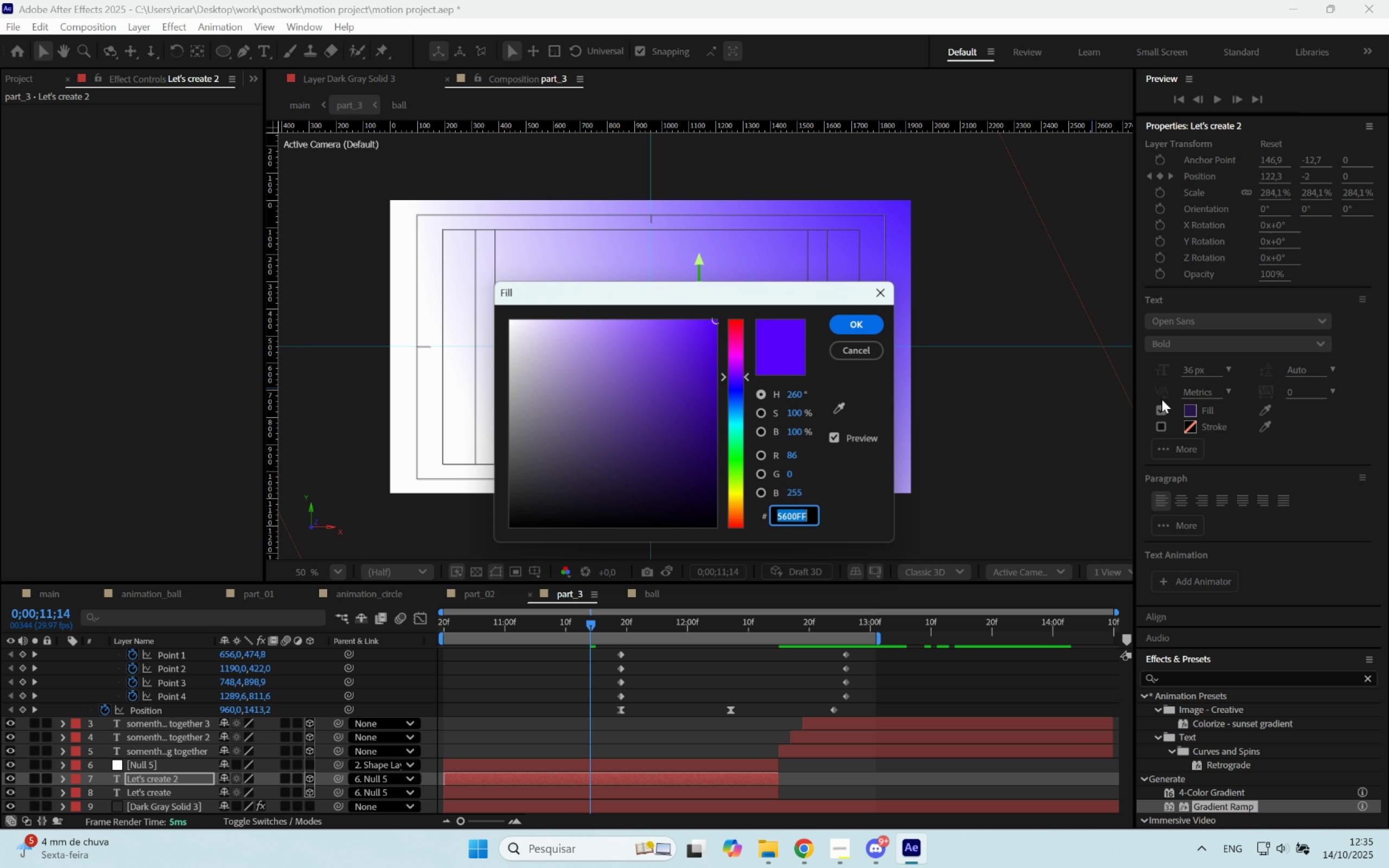 
key(Control+ControlLeft)
 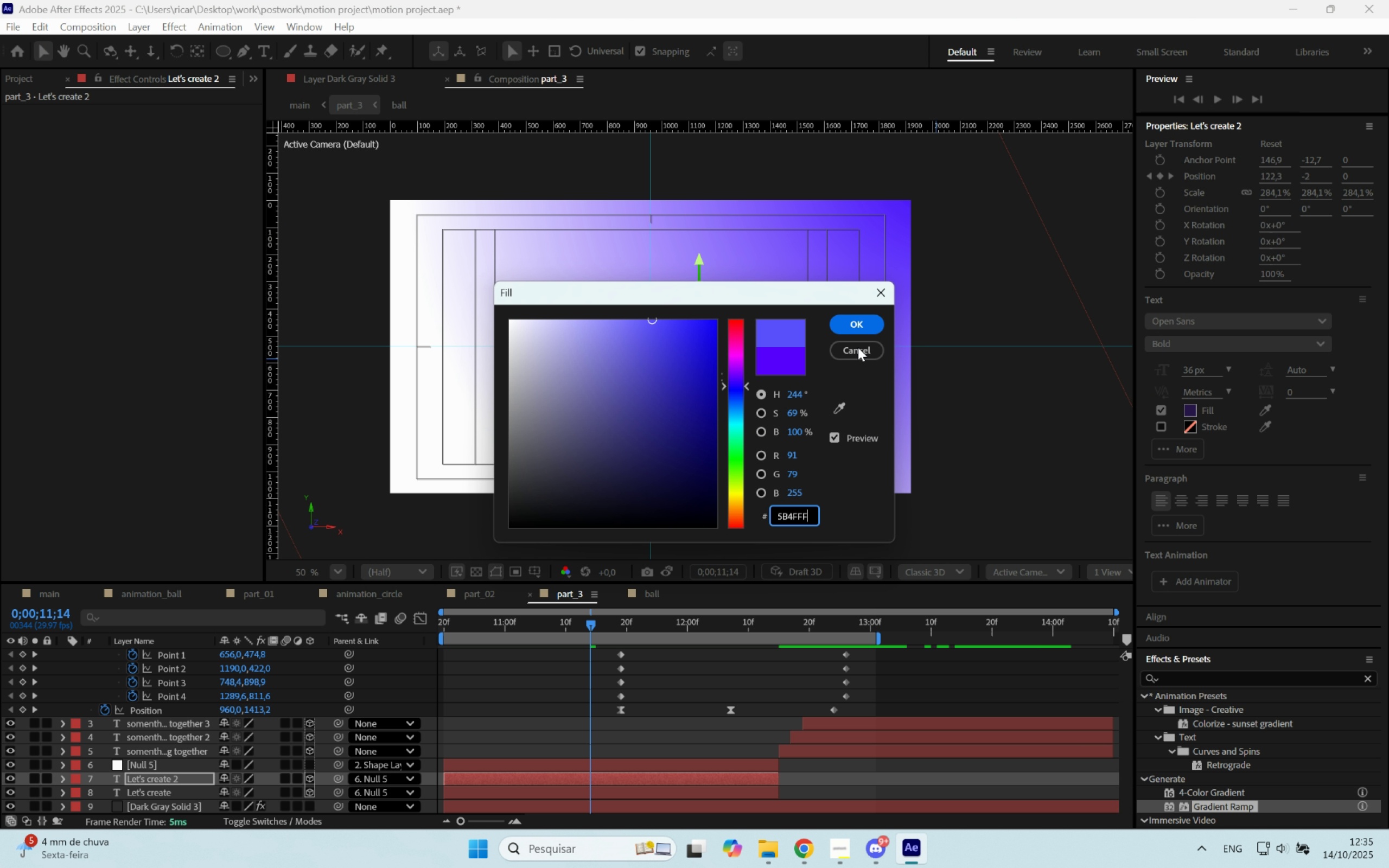 
key(Control+V)
 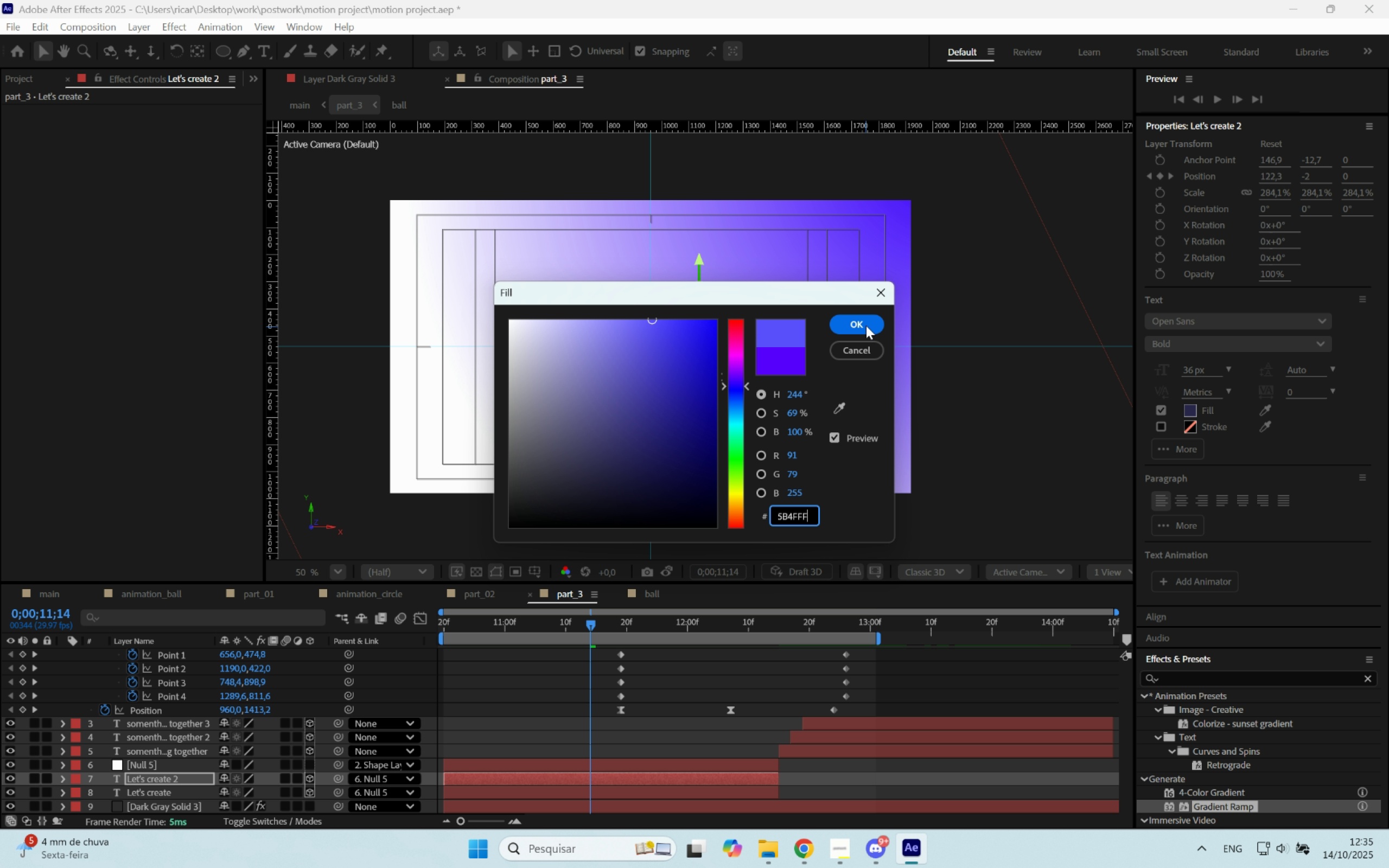 
left_click([866, 324])
 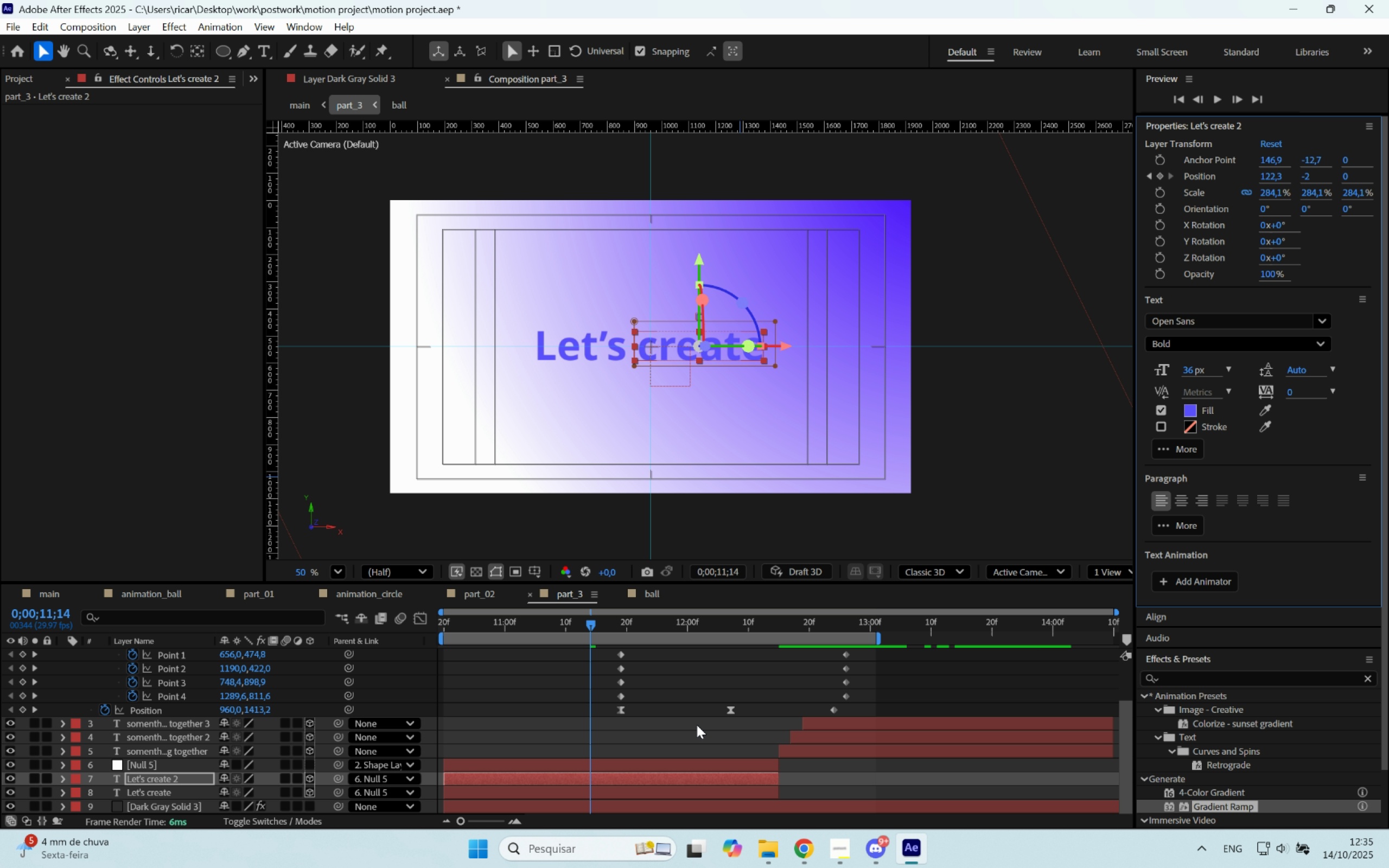 
left_click([697, 730])
 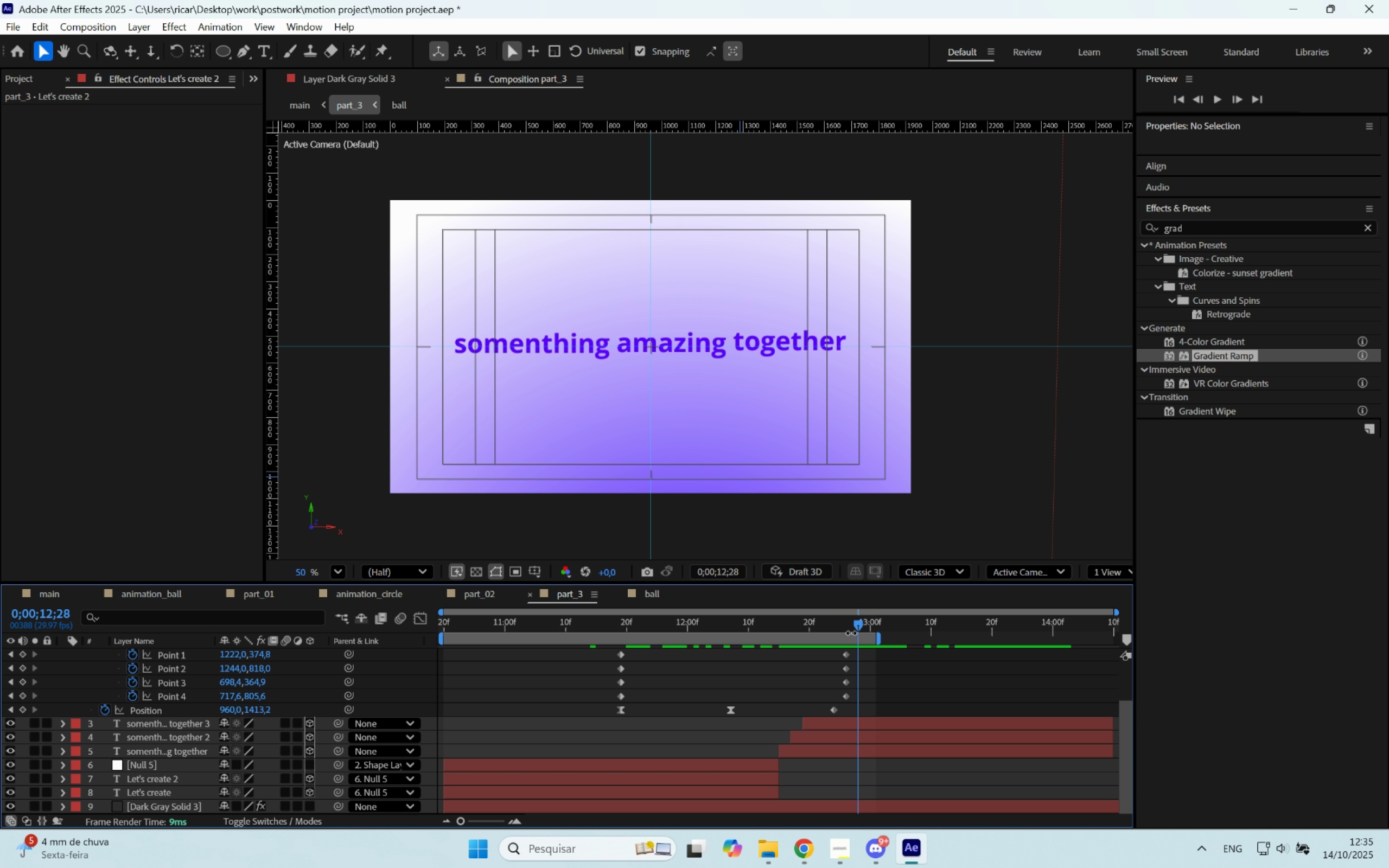 
left_click([517, 346])
 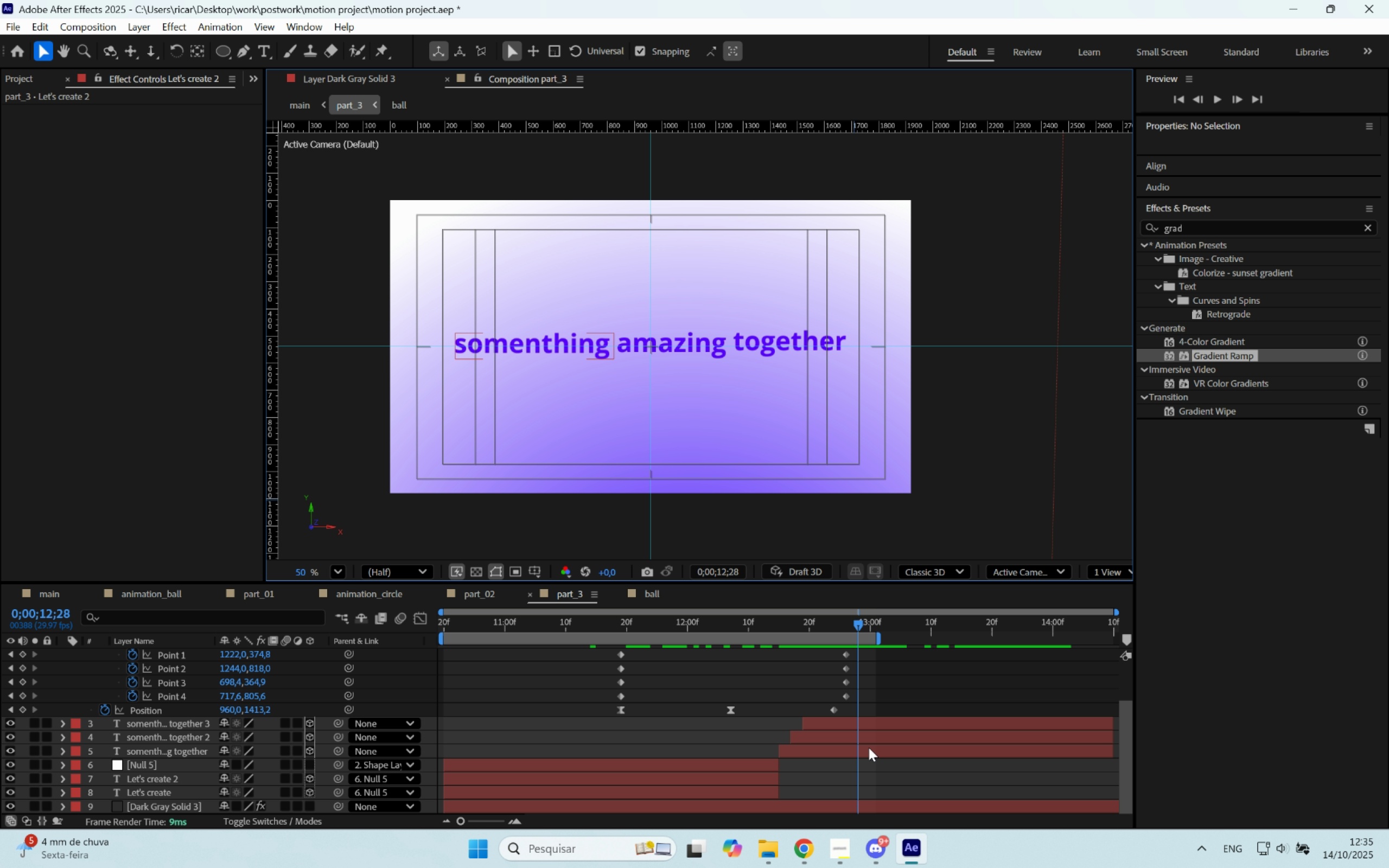 
left_click([867, 748])
 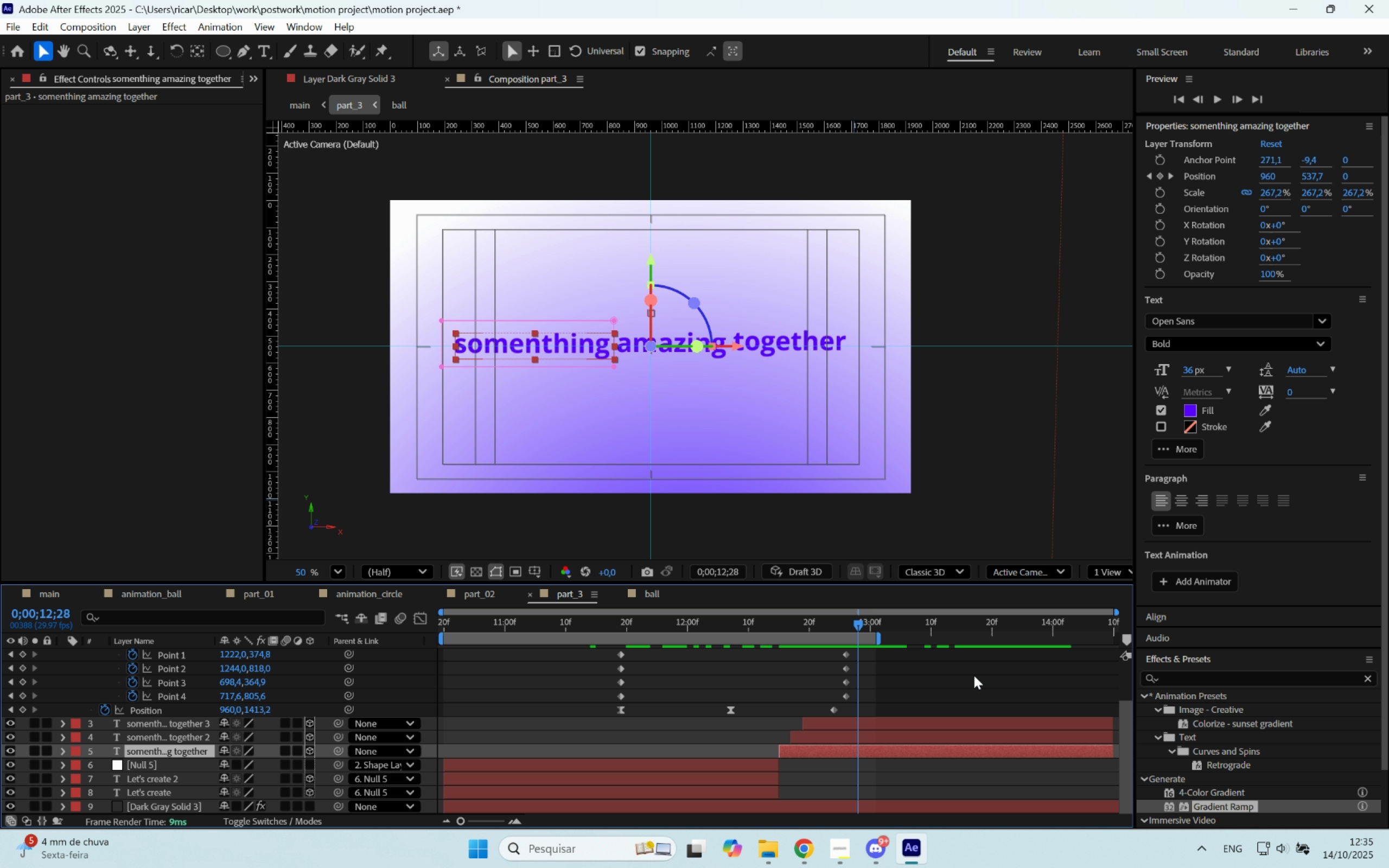 
hold_key(key=ShiftLeft, duration=0.47)
left_click([953, 724])
 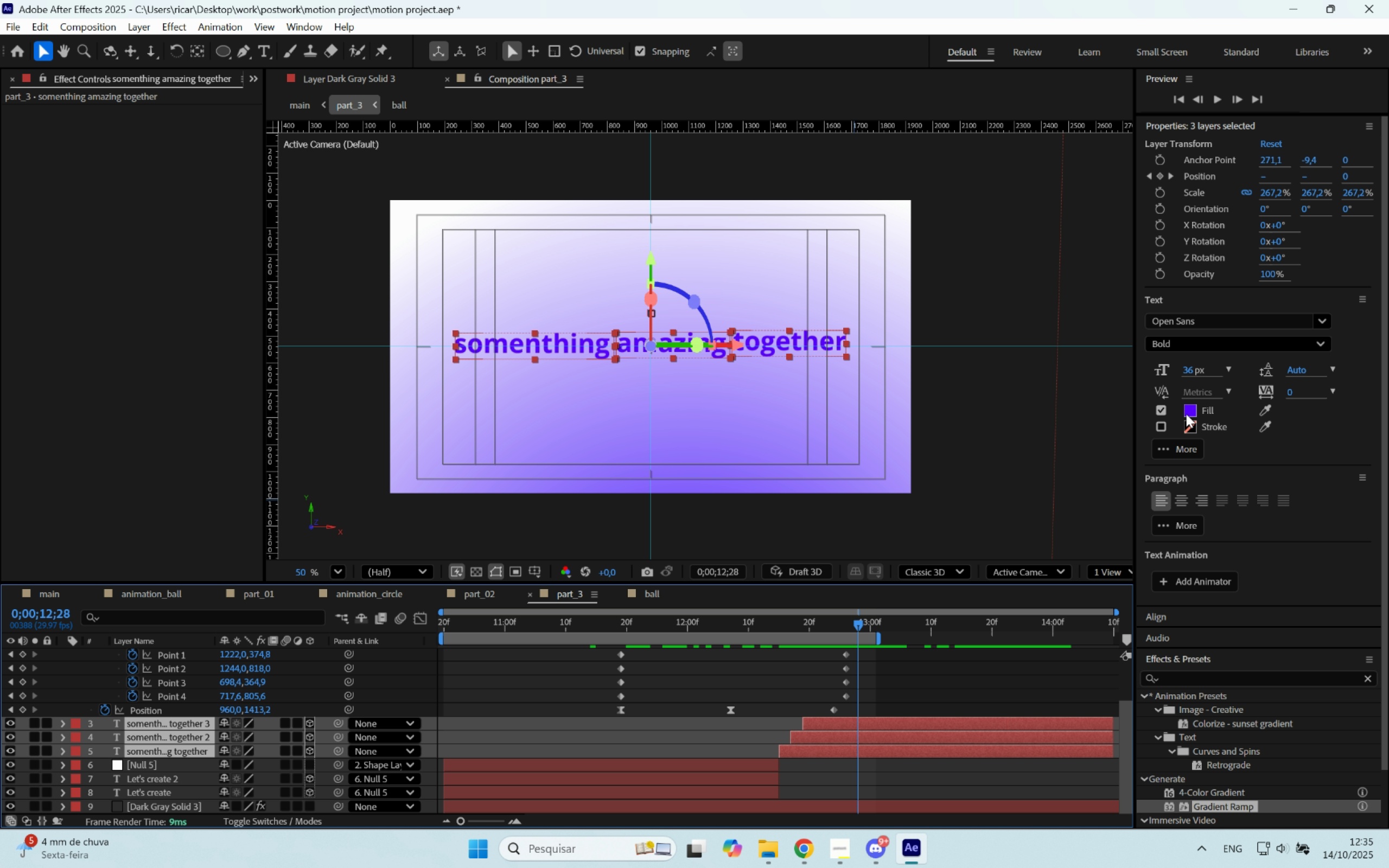 
left_click([1190, 409])
 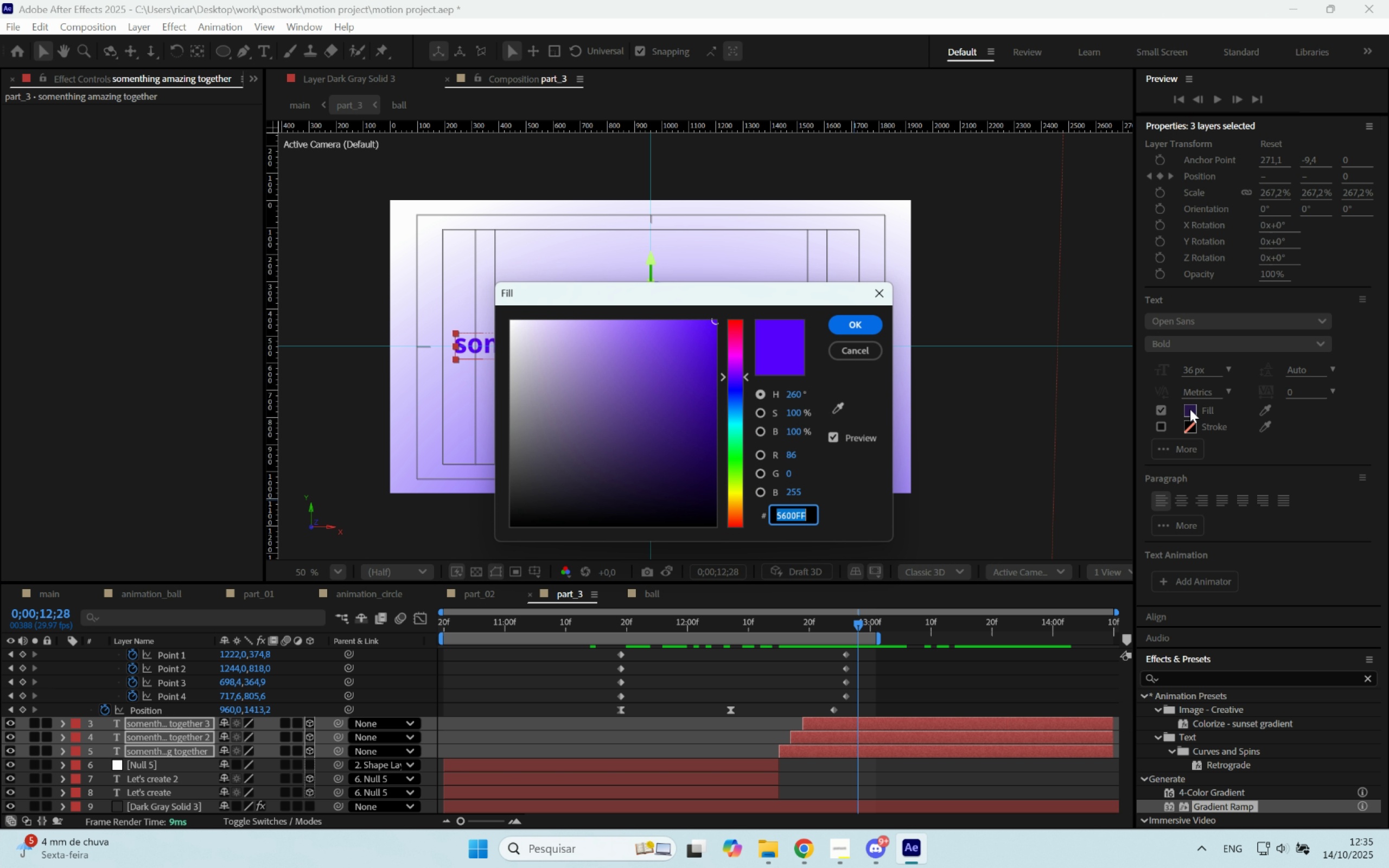 
key(Control+ControlLeft)
 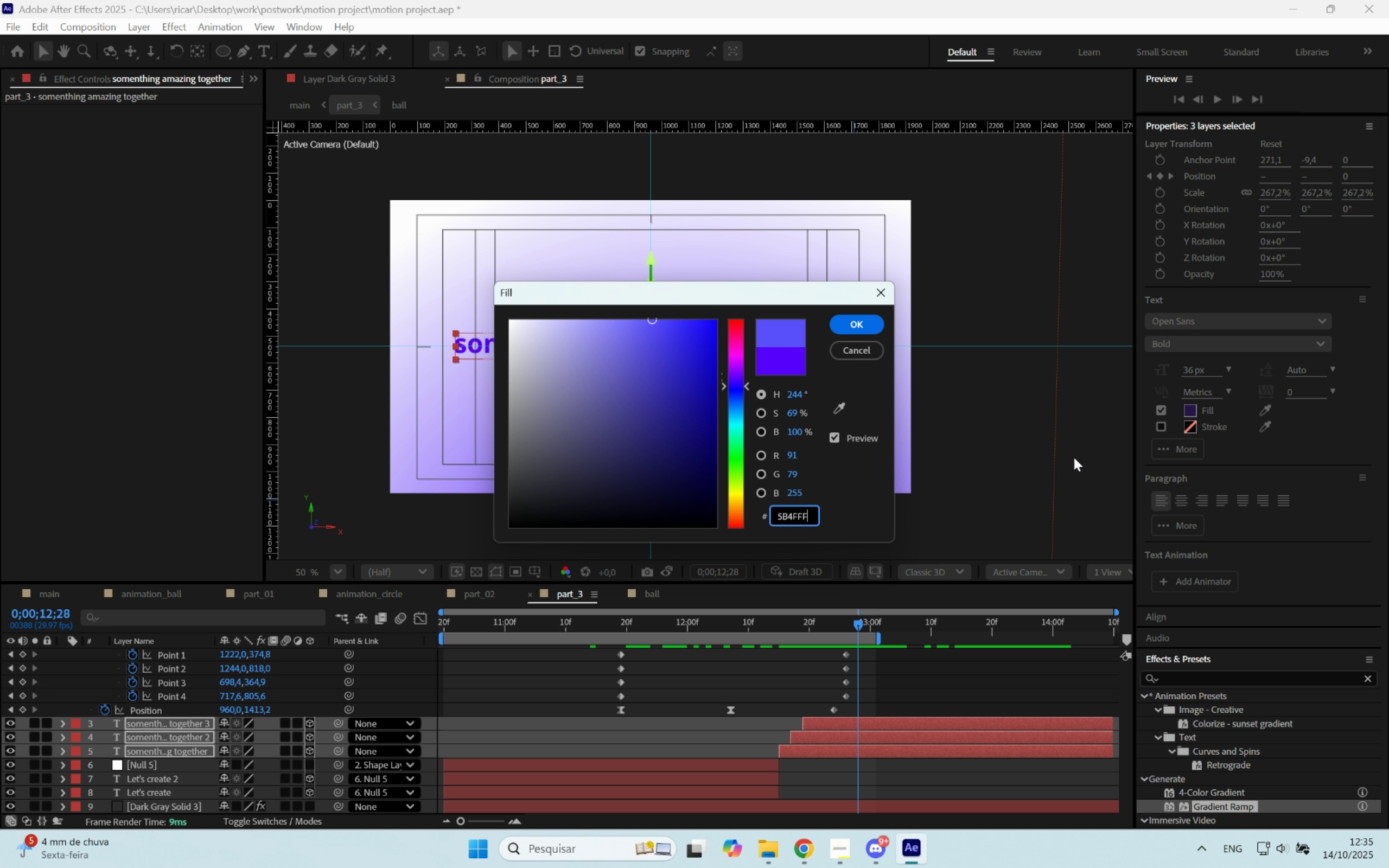 
key(Control+V)
 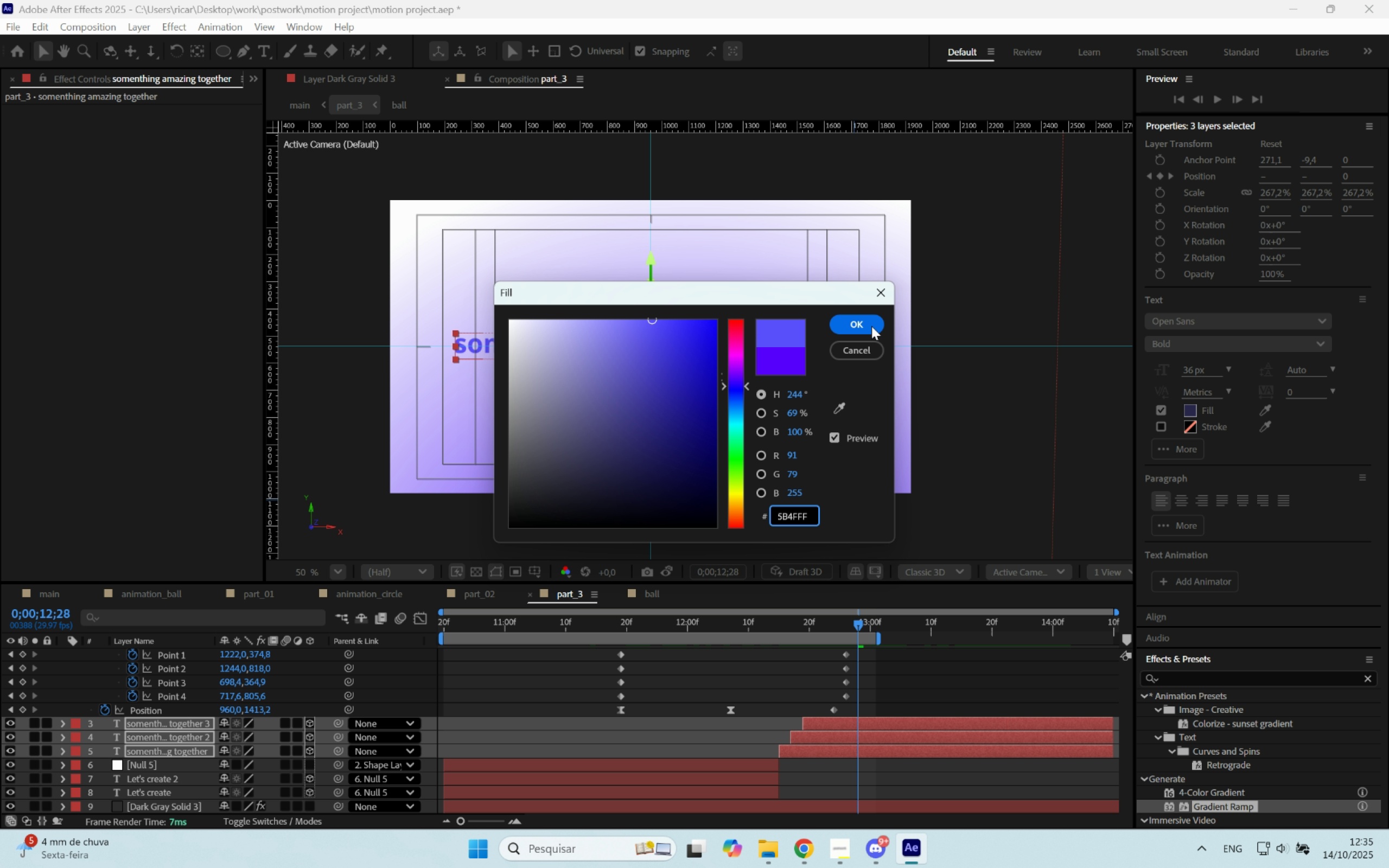 
left_click([869, 324])
 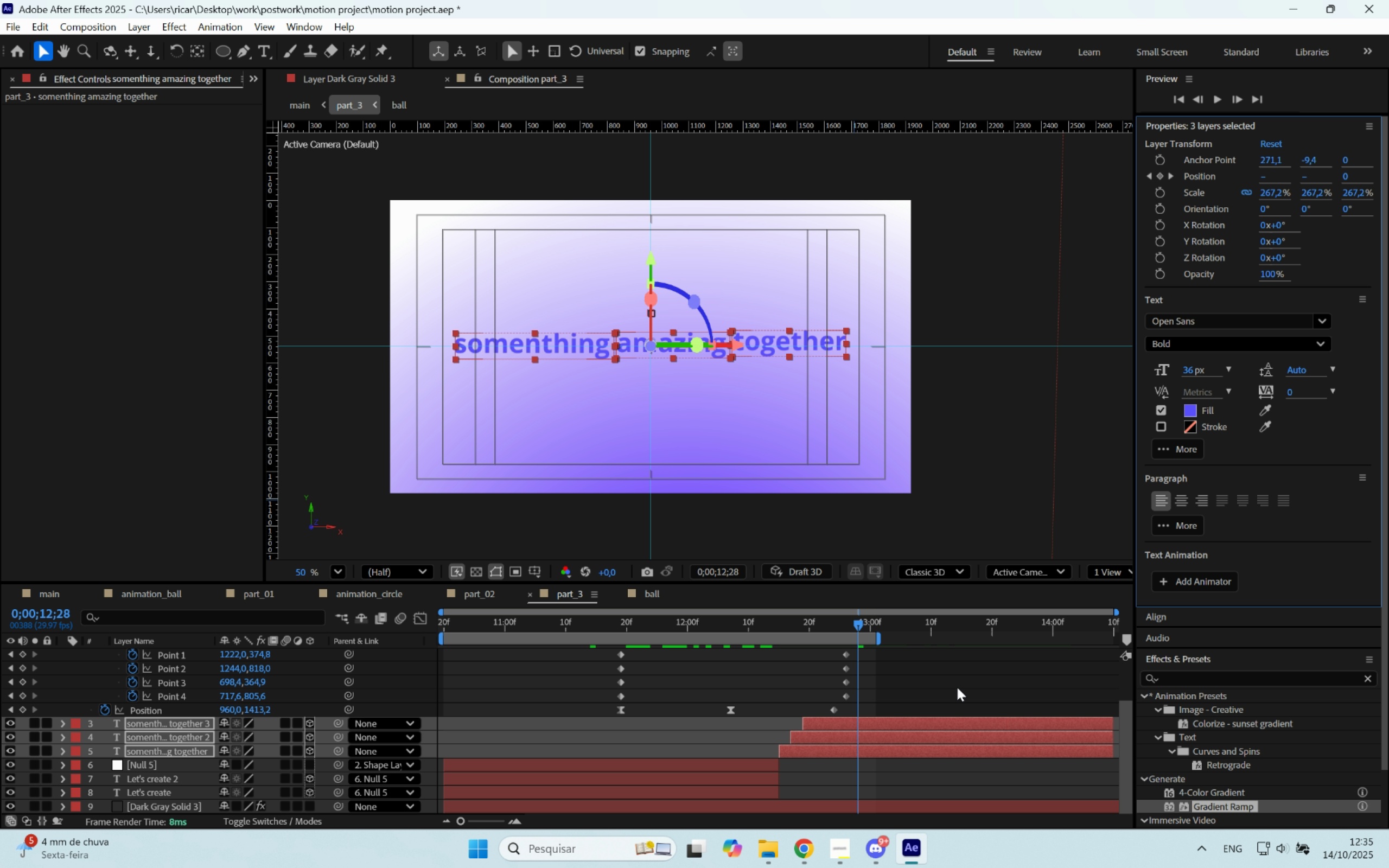 
left_click([955, 682])
 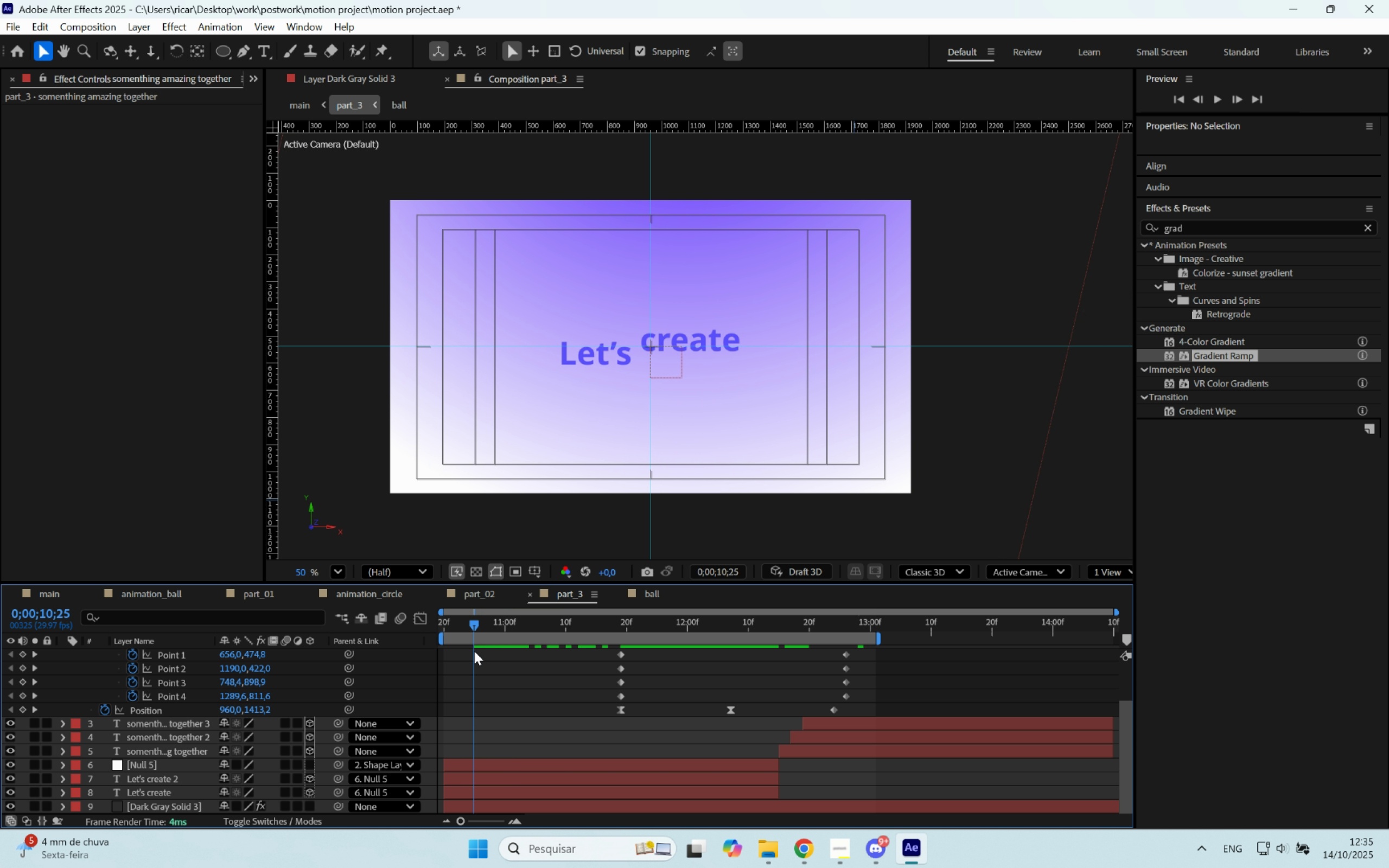 
left_click([34, 599])
 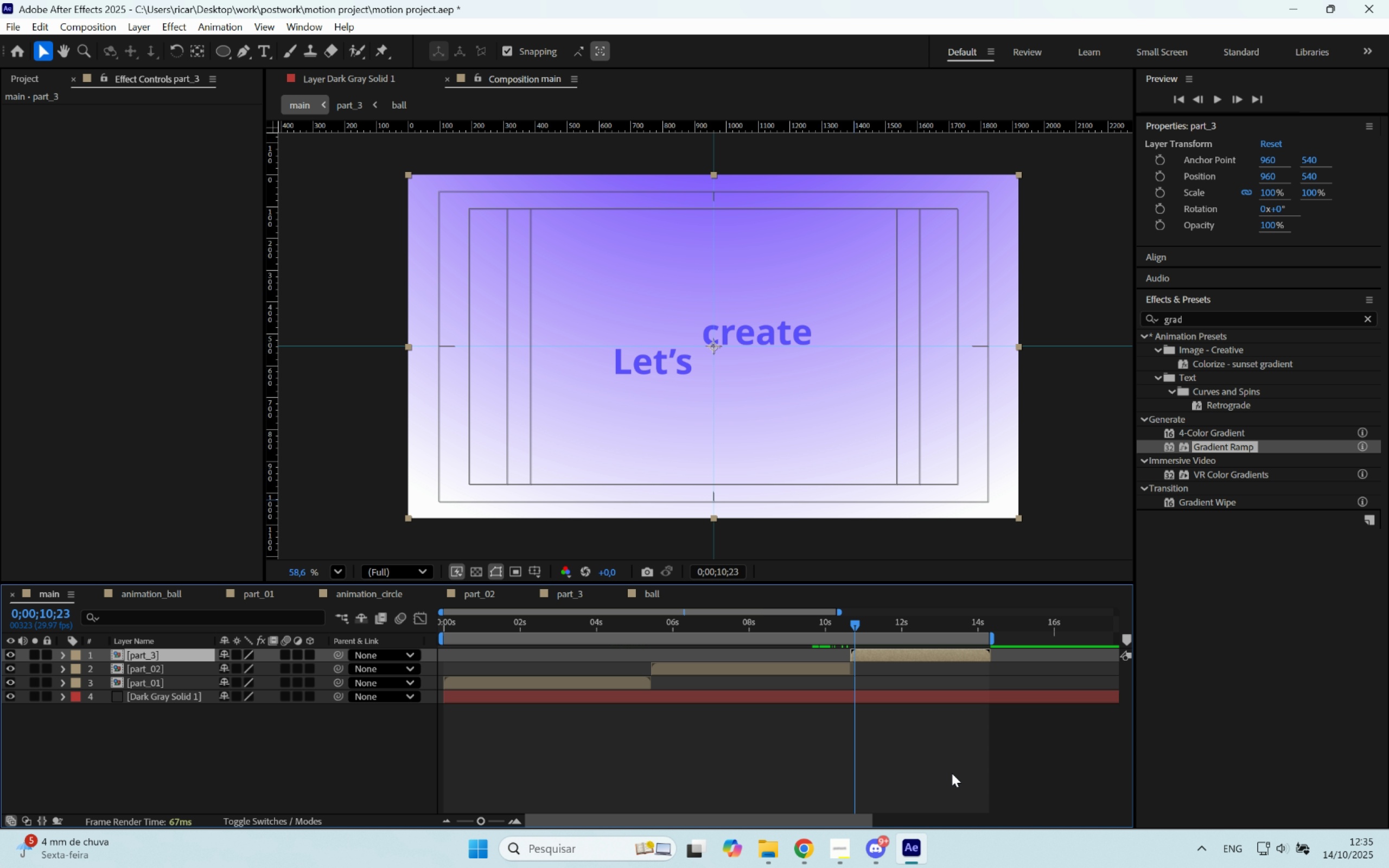 
key(Space)
 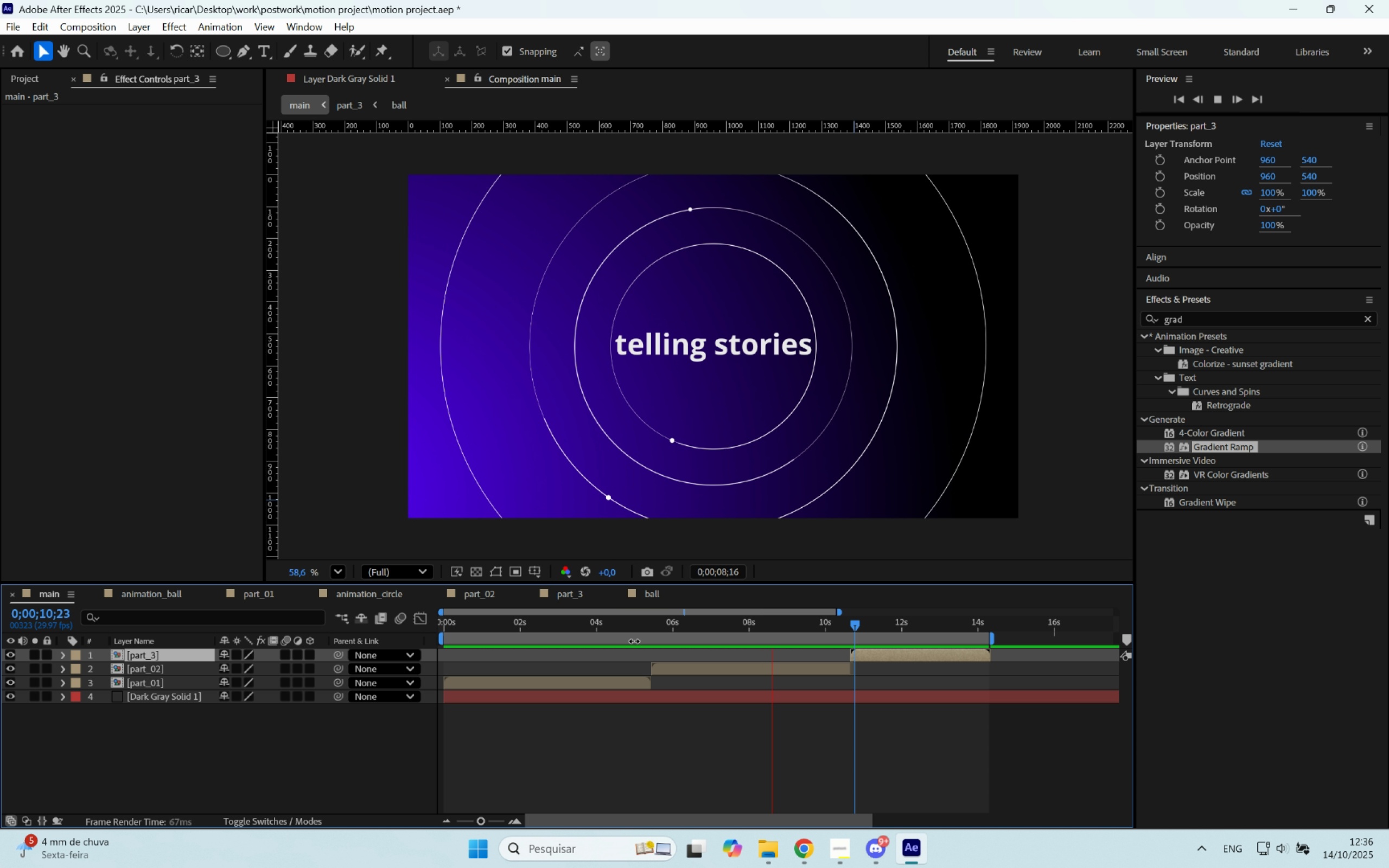 
wait(31.82)
 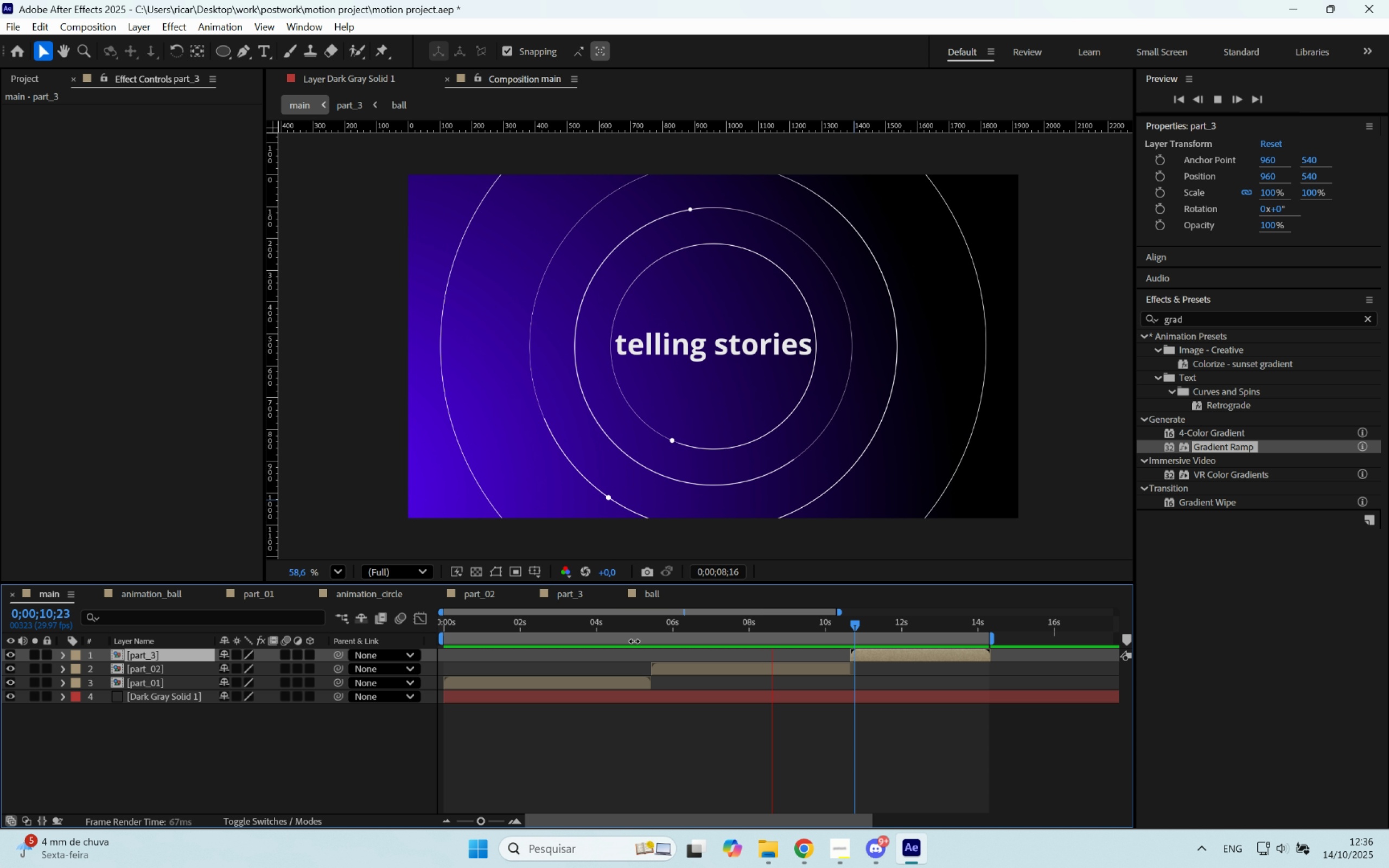 
key(Space)
 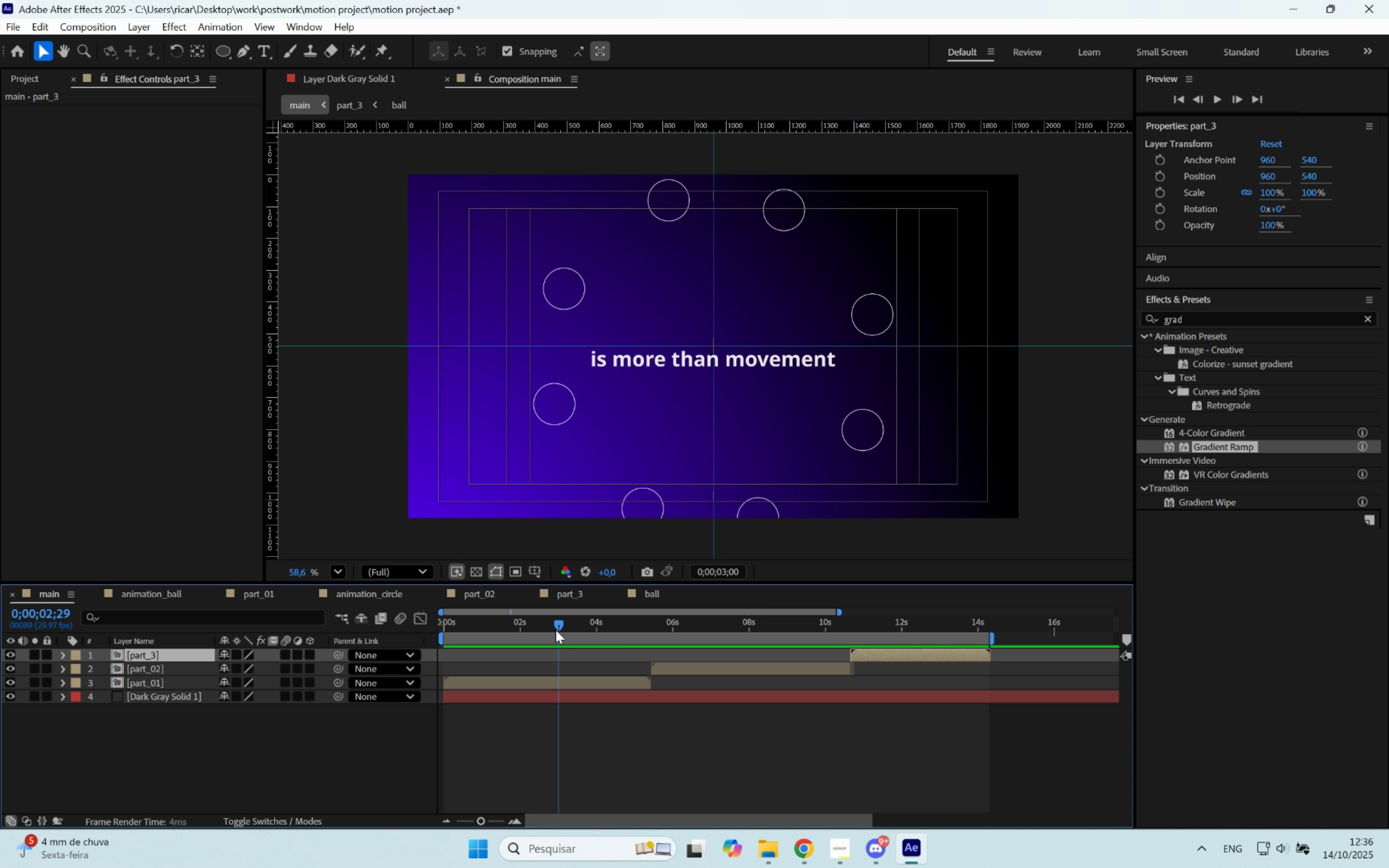 
key(Space)
 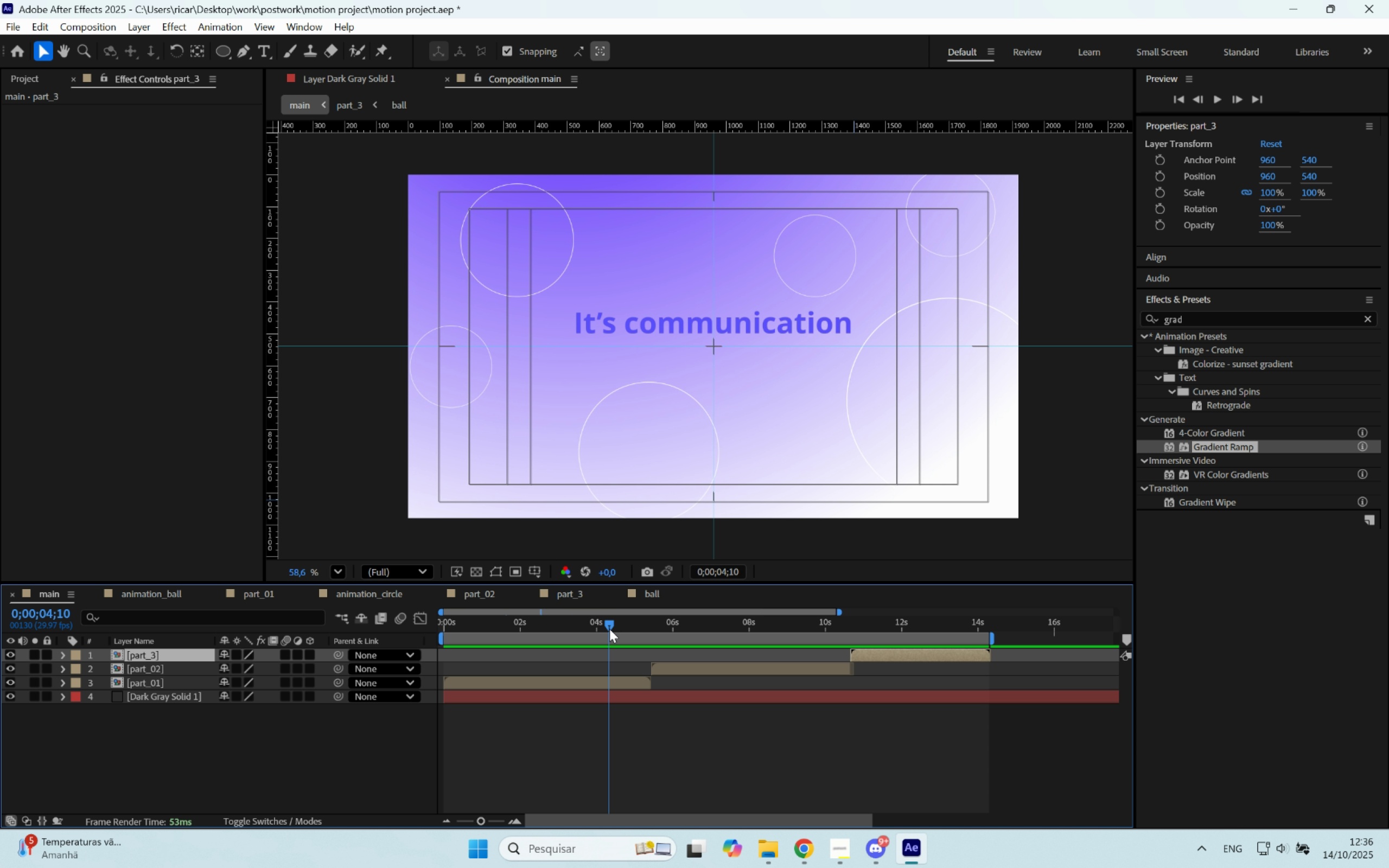 
wait(5.84)
 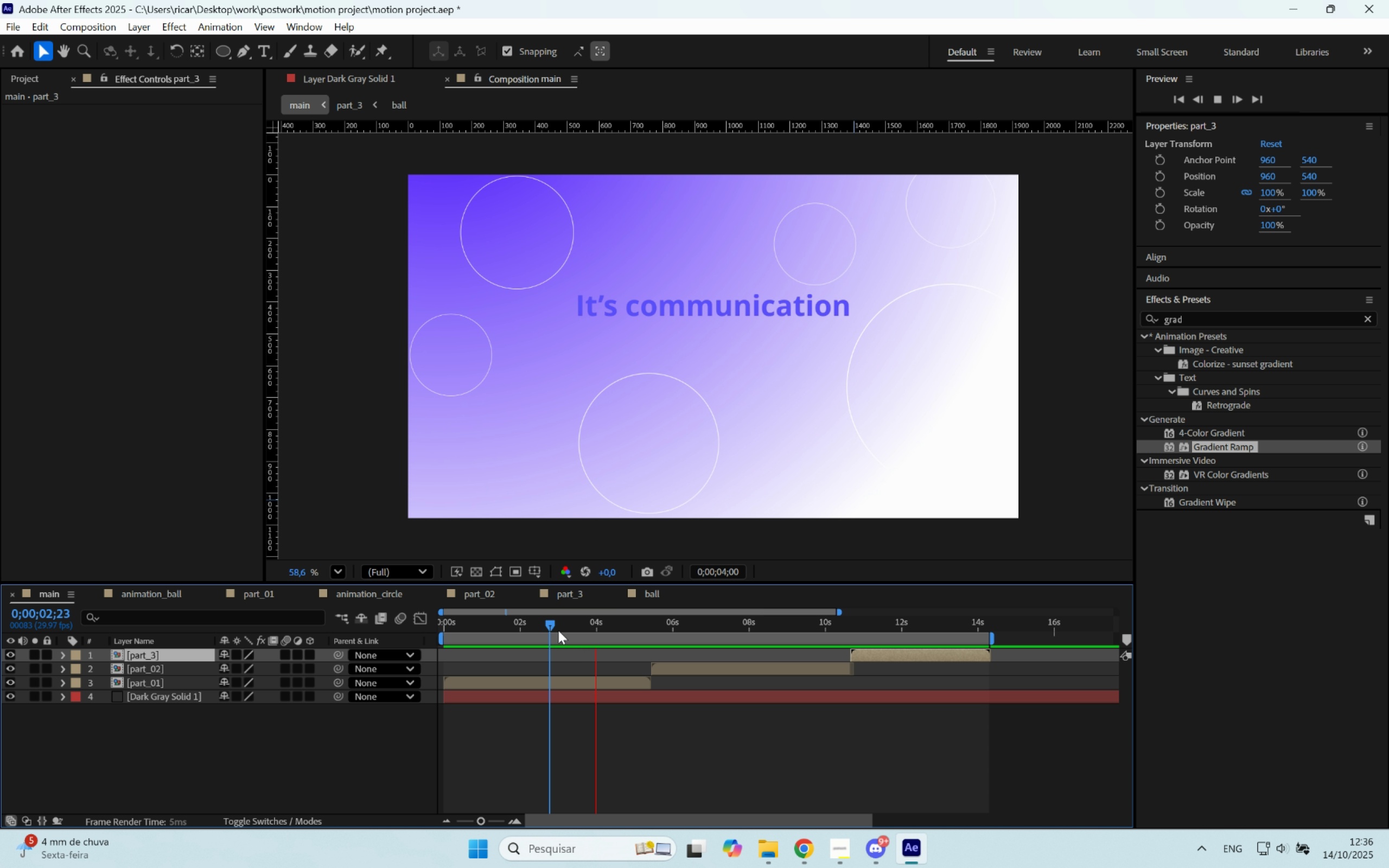 
key(Space)
 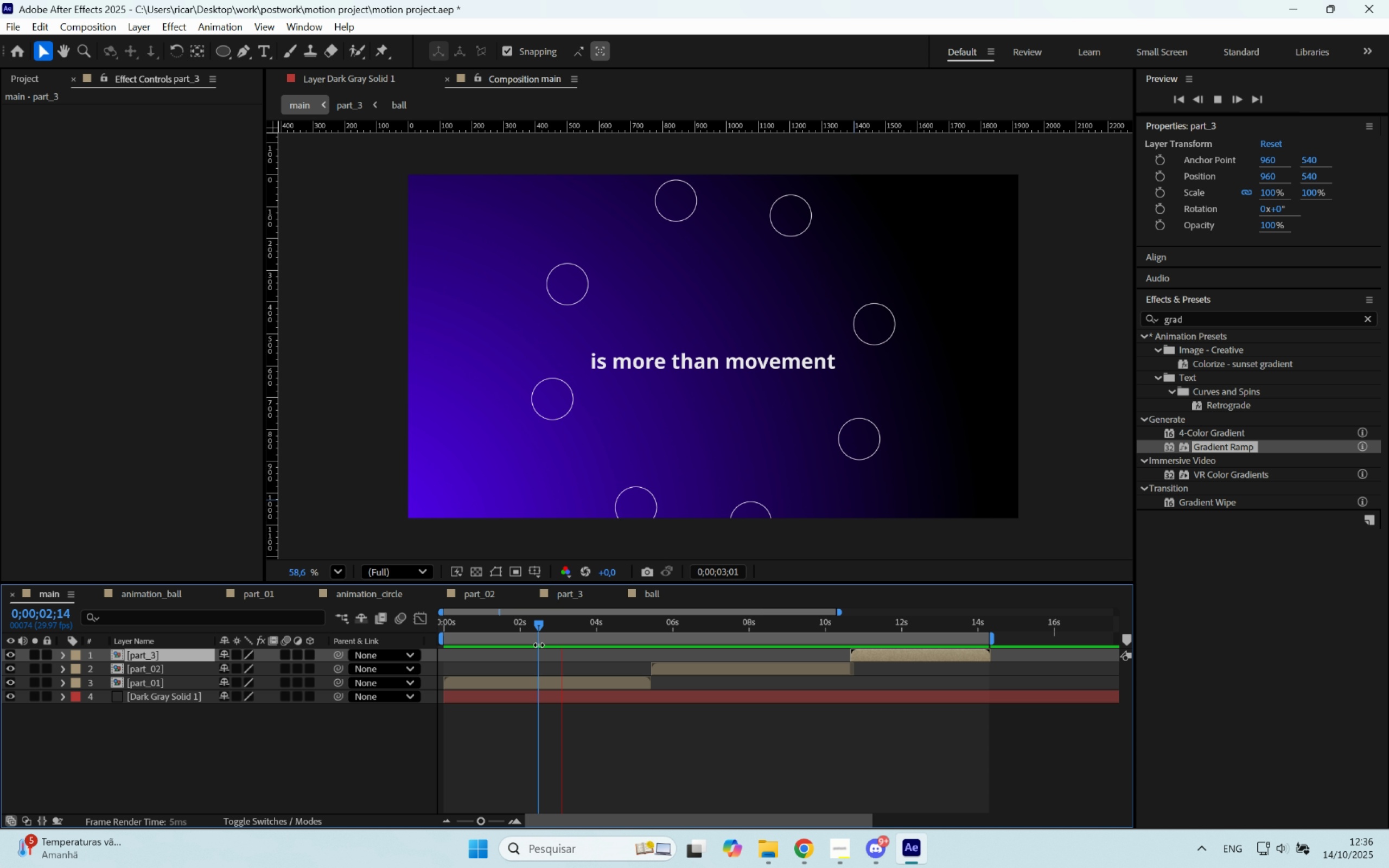 
mouse_move([558, 636])
 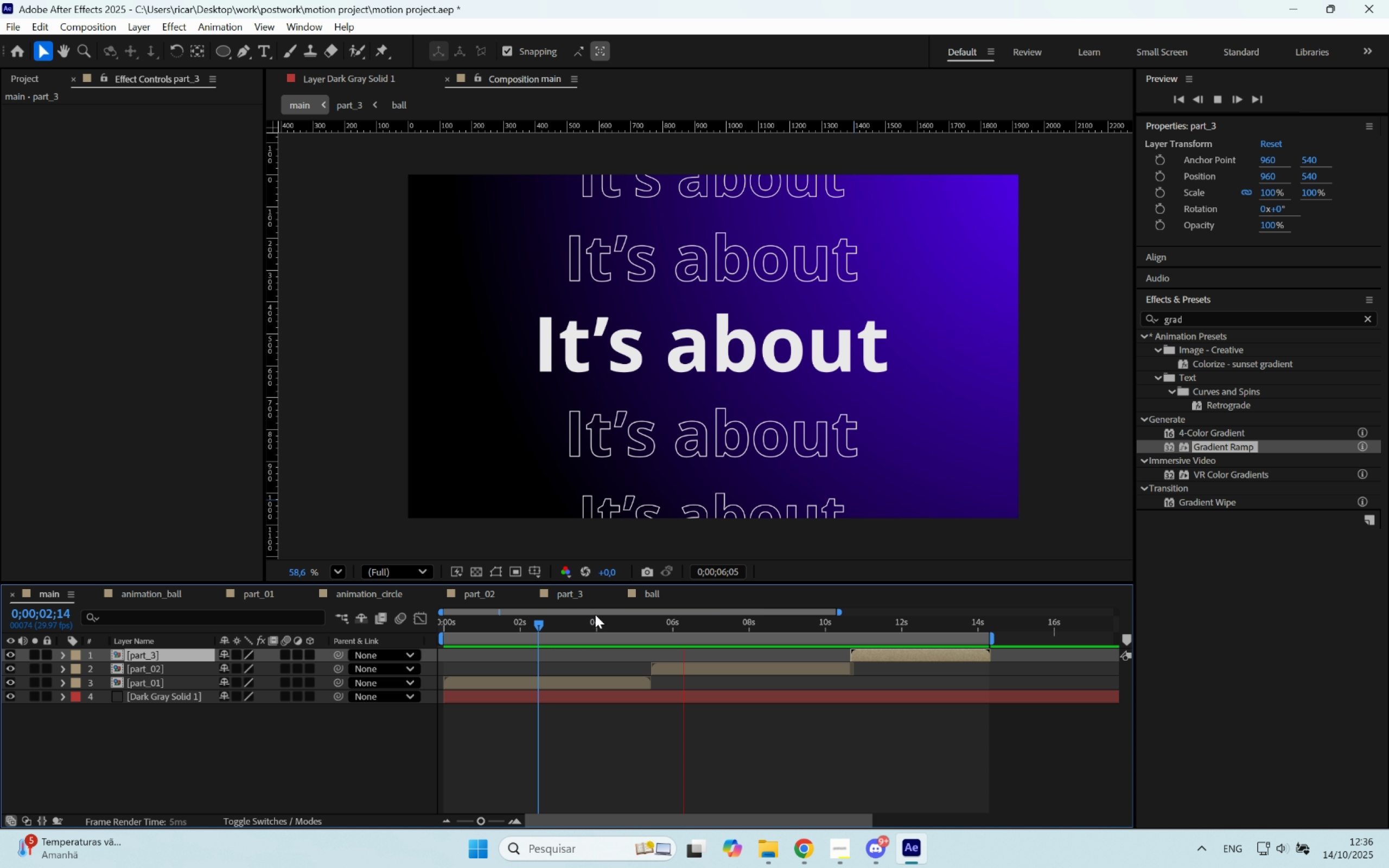 
type( bn  )
 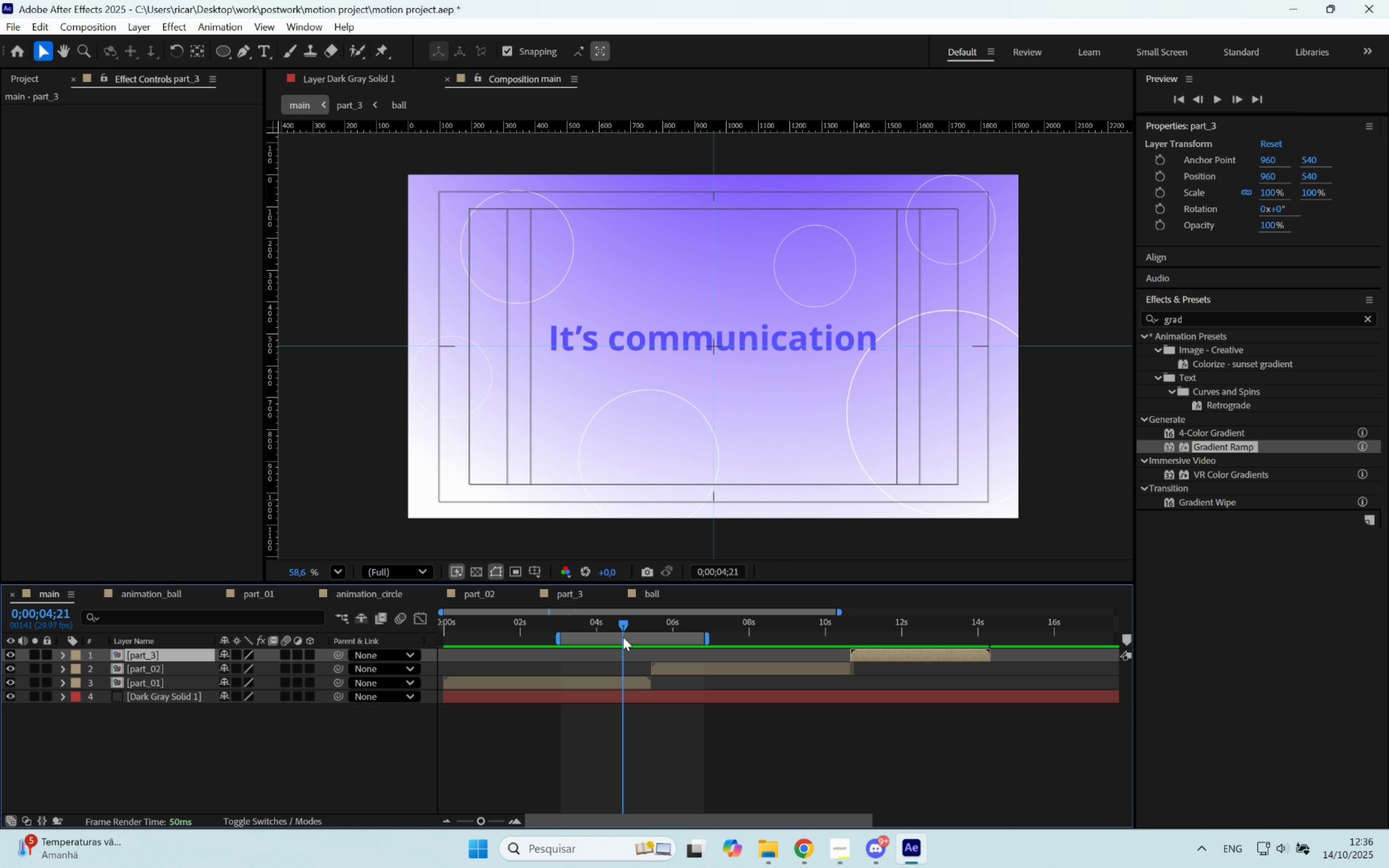 
key(Alt+AltLeft)
 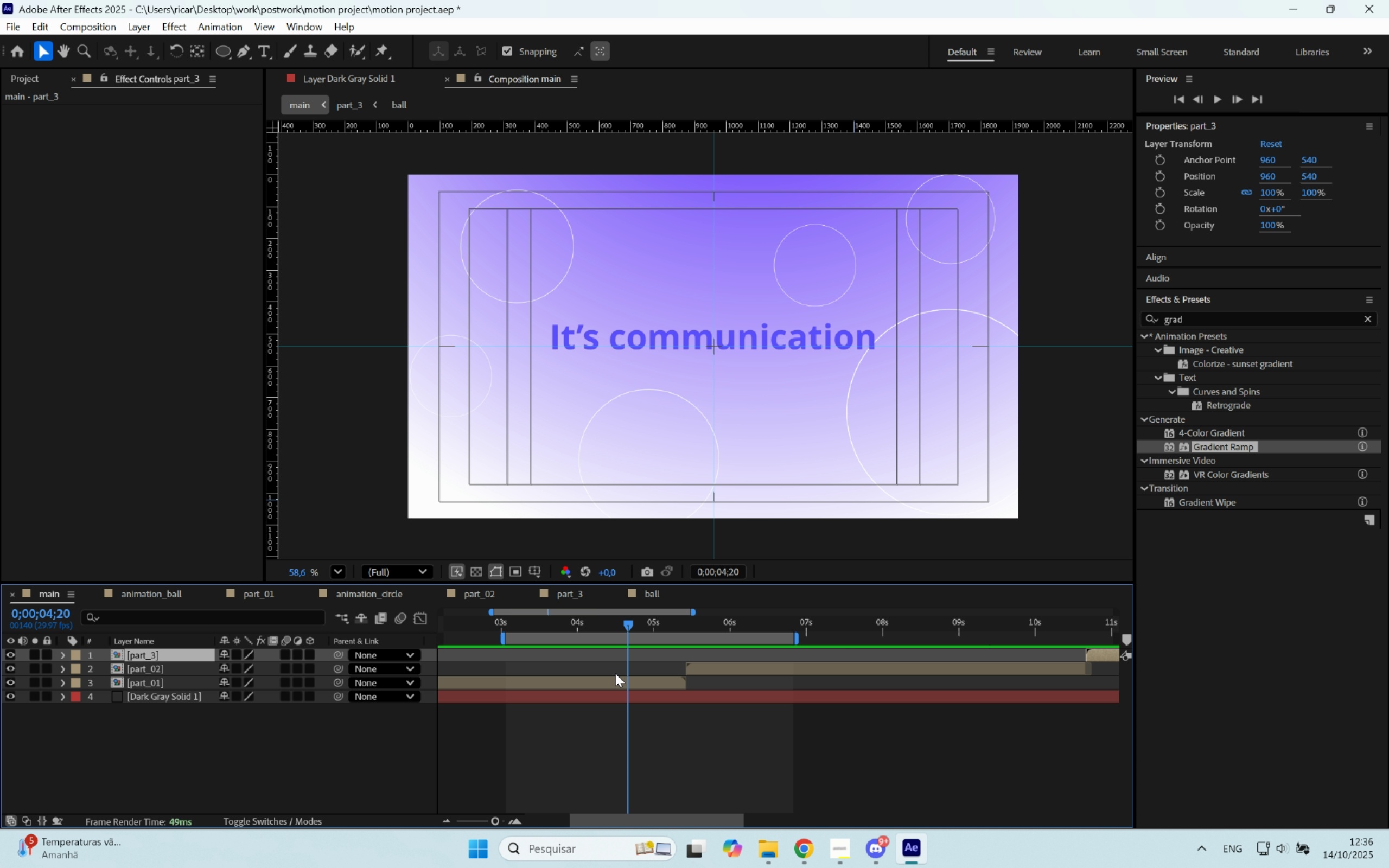 
scroll: coordinate [615, 673], scroll_direction: up, amount: 1.0
 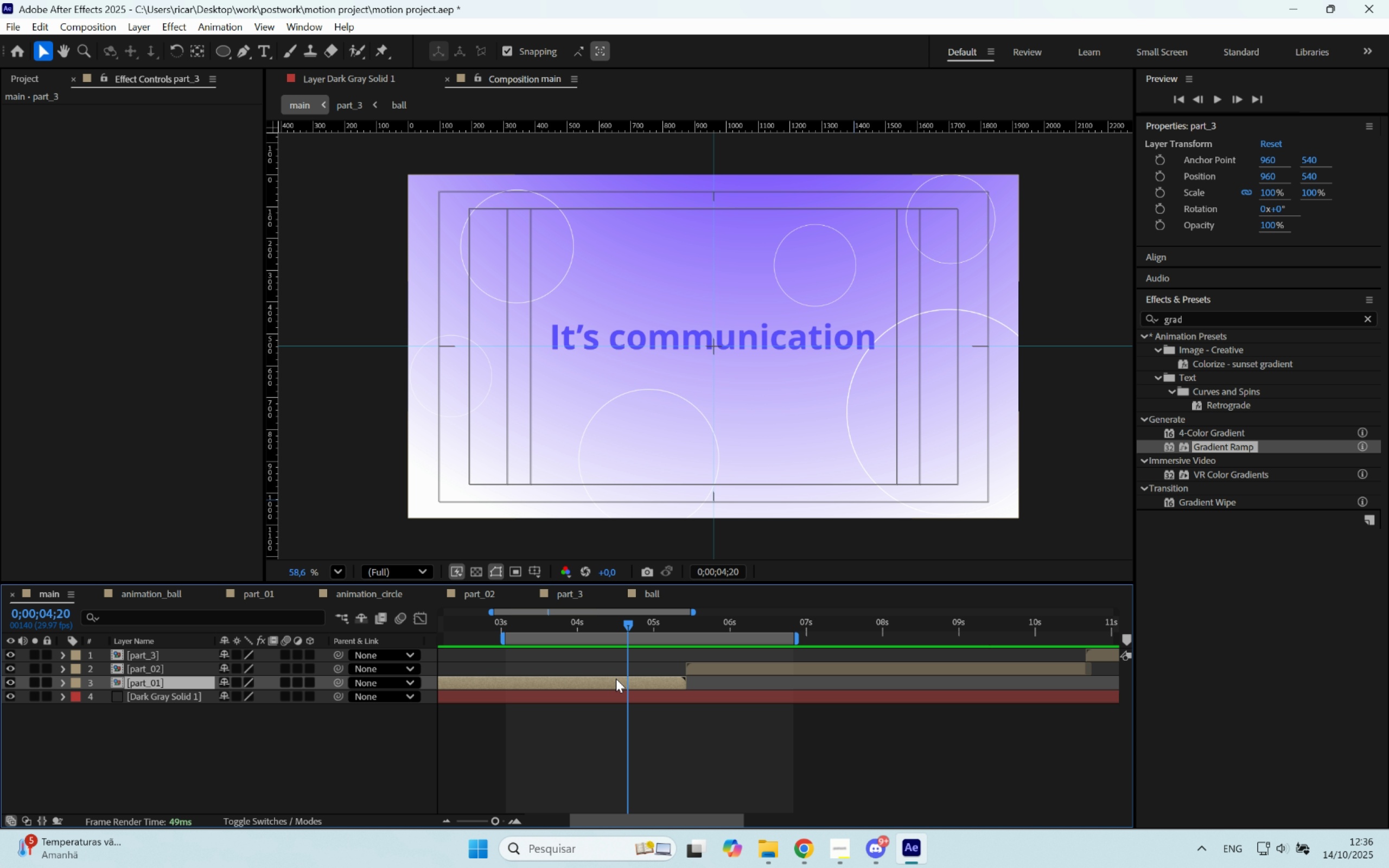 
double_click([616, 679])
 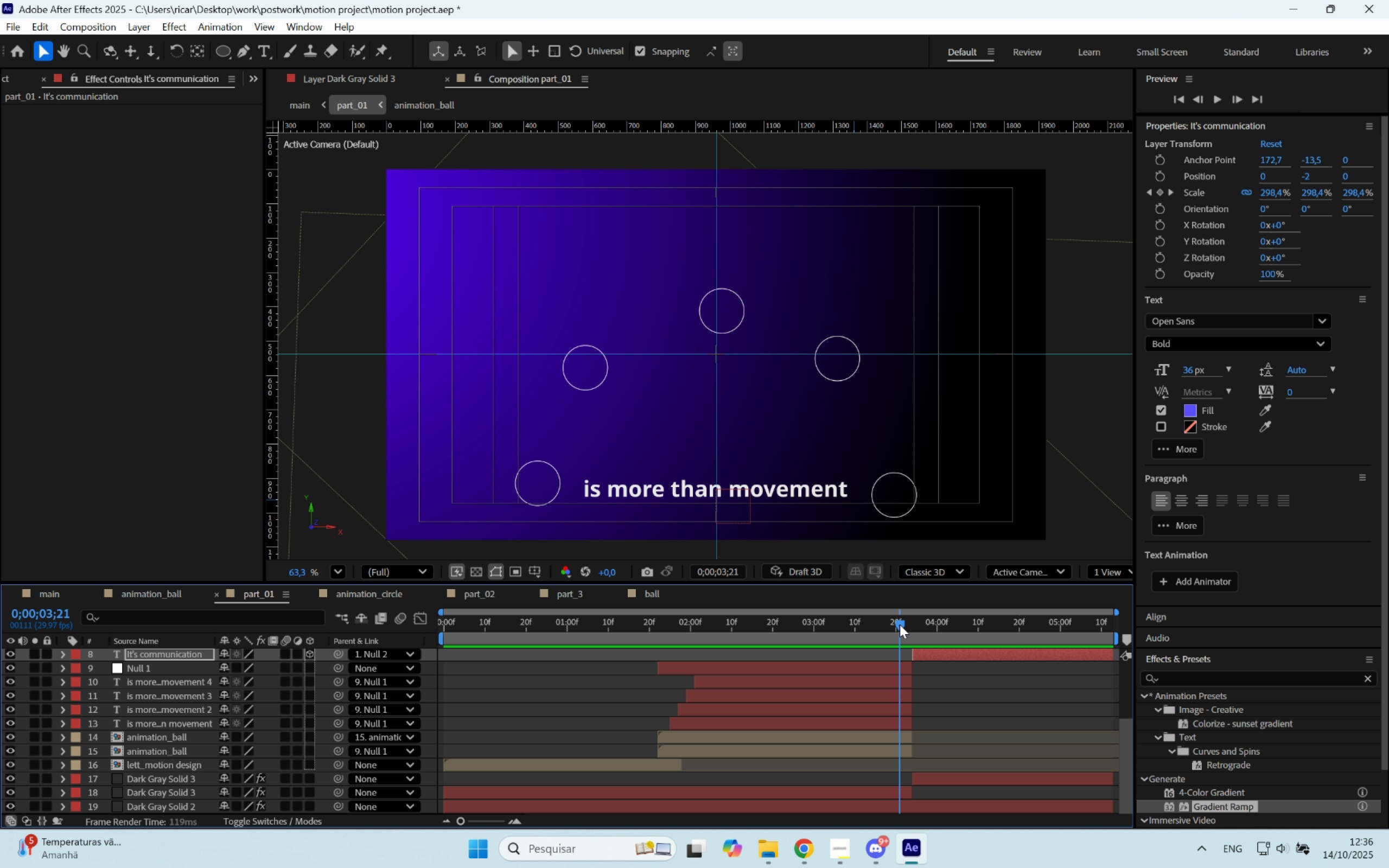 
key(B)
 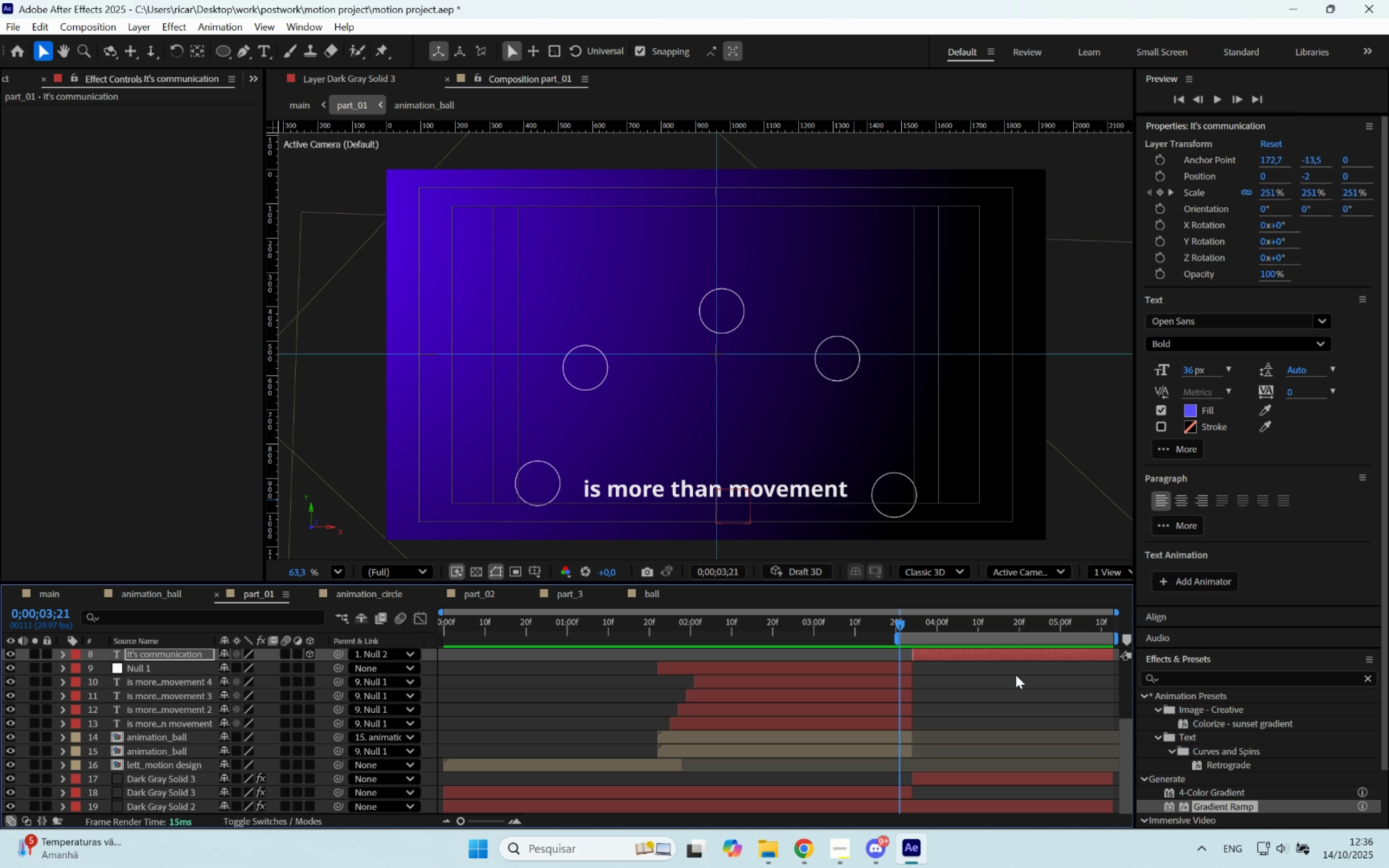 
key(Alt+AltLeft)
 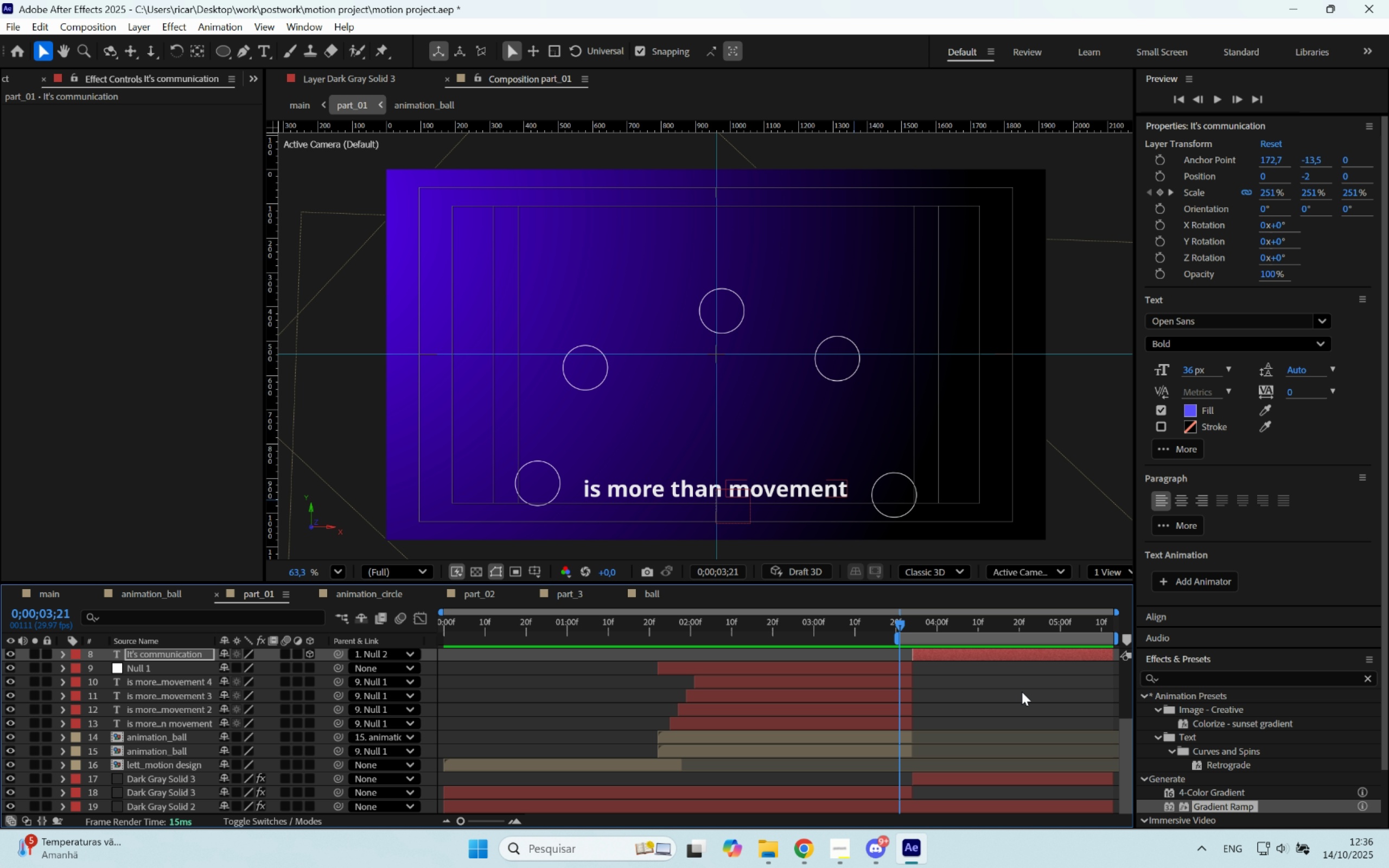 
scroll: coordinate [1022, 692], scroll_direction: up, amount: 1.0
 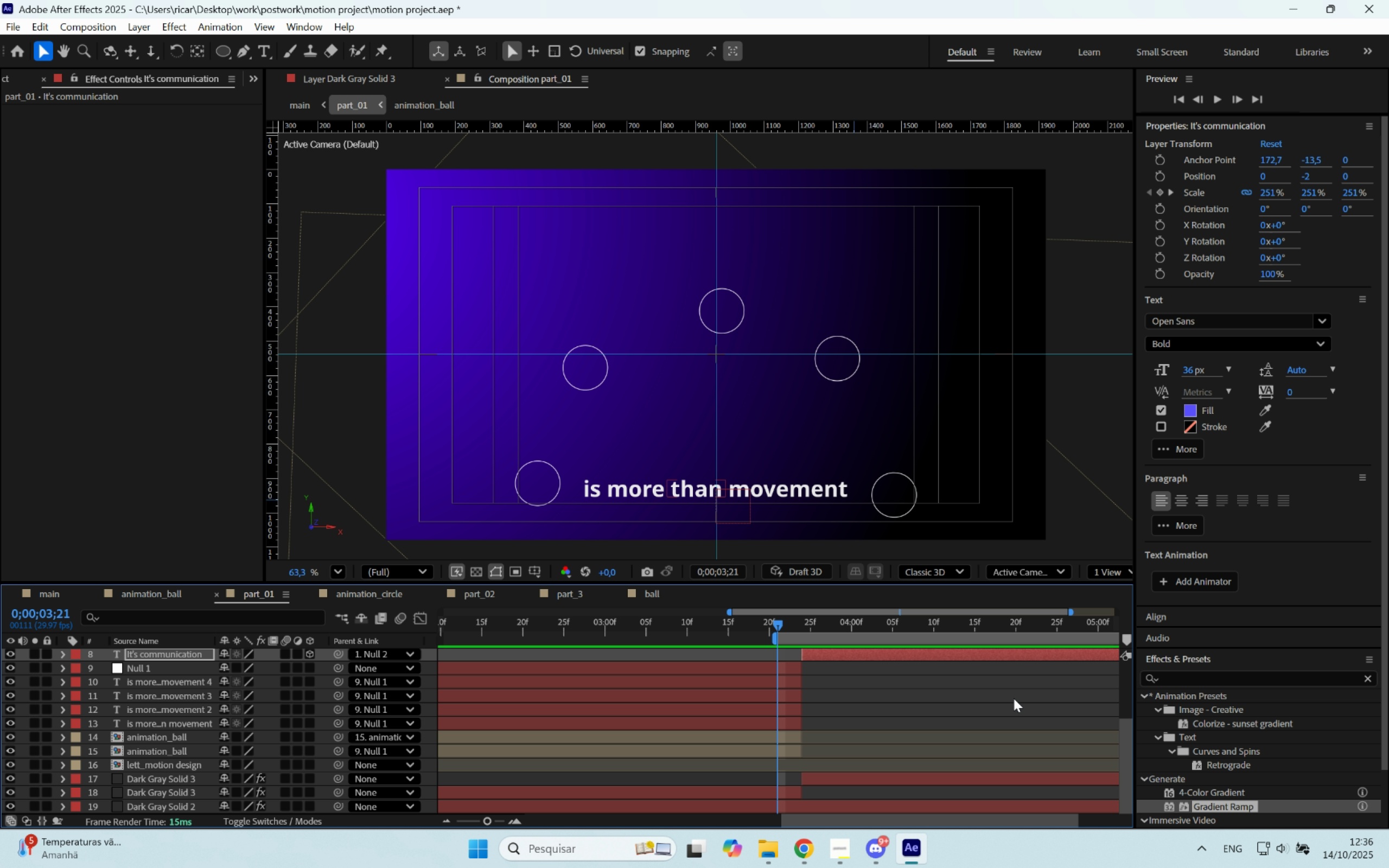 
hold_key(key=Space, duration=0.43)
 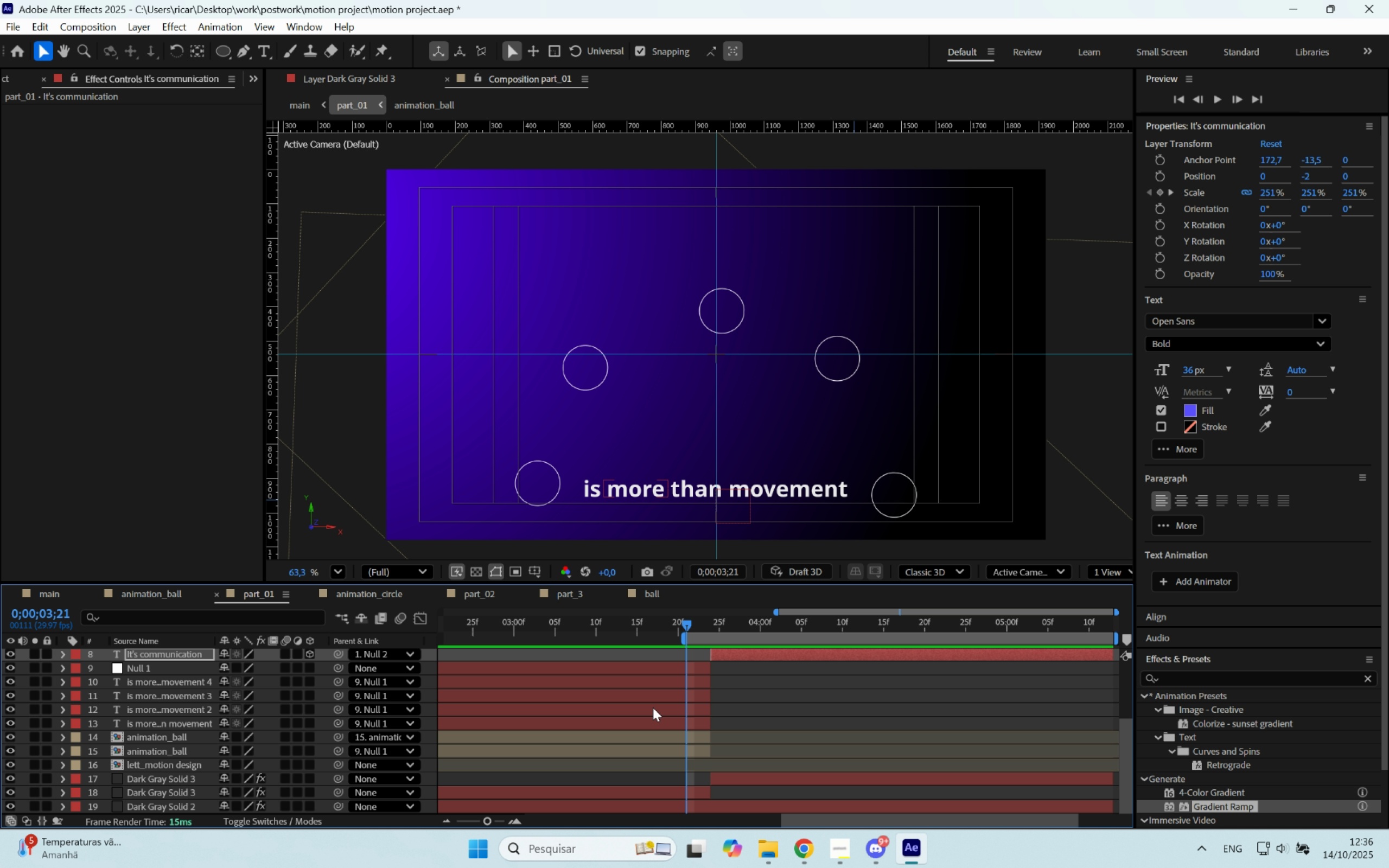 
key(Space)
 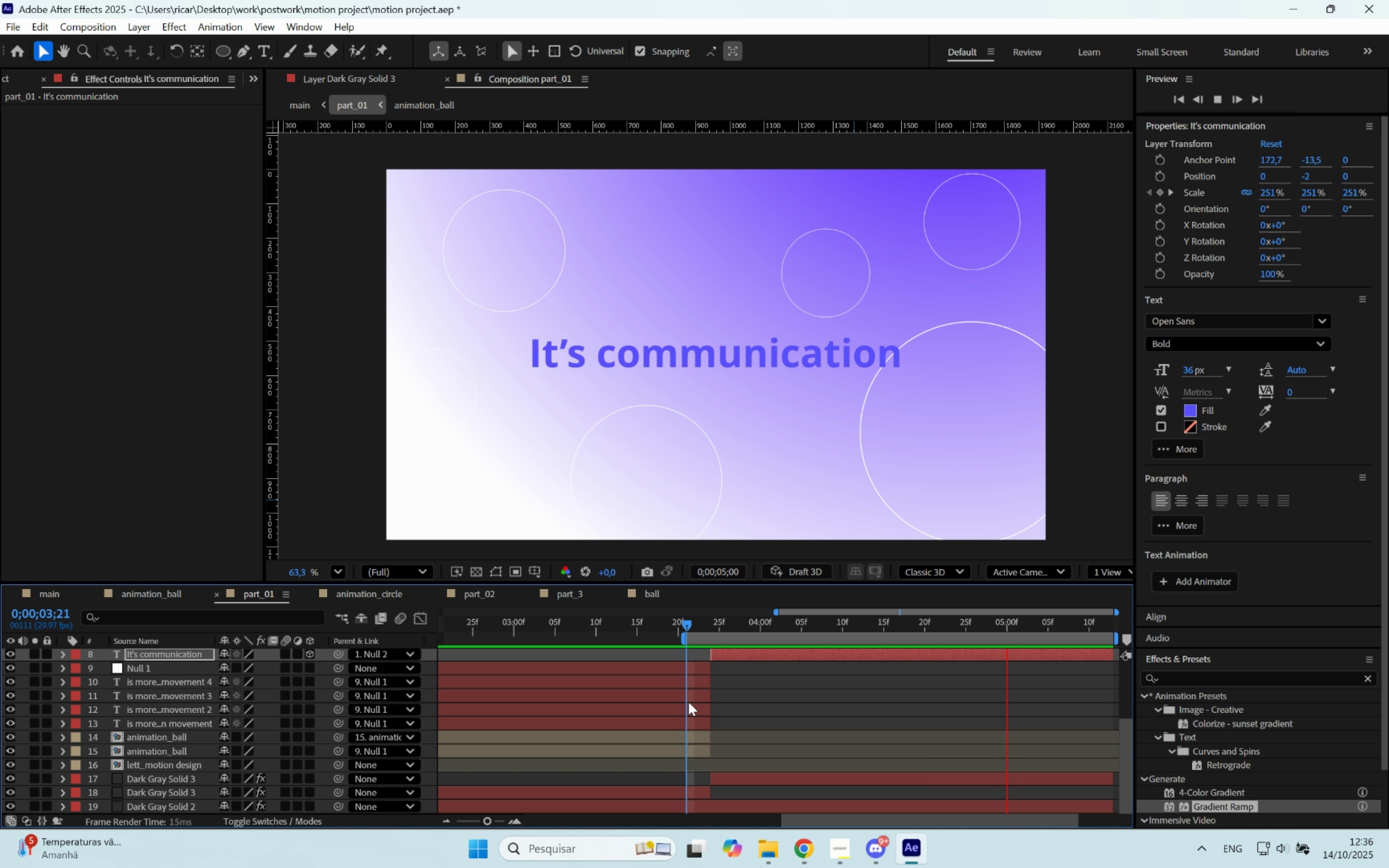 
key(Space)
 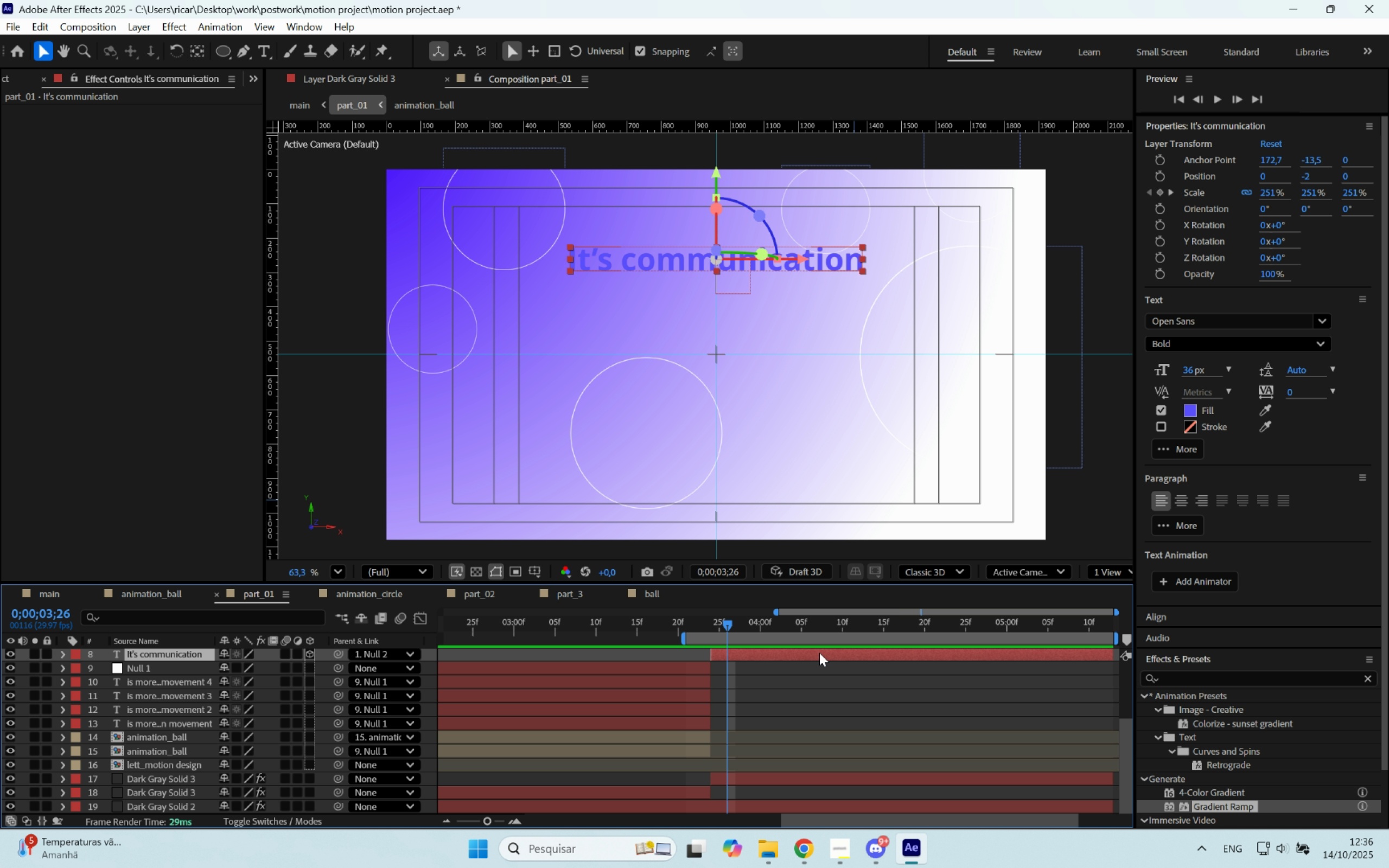 
left_click([819, 653])
 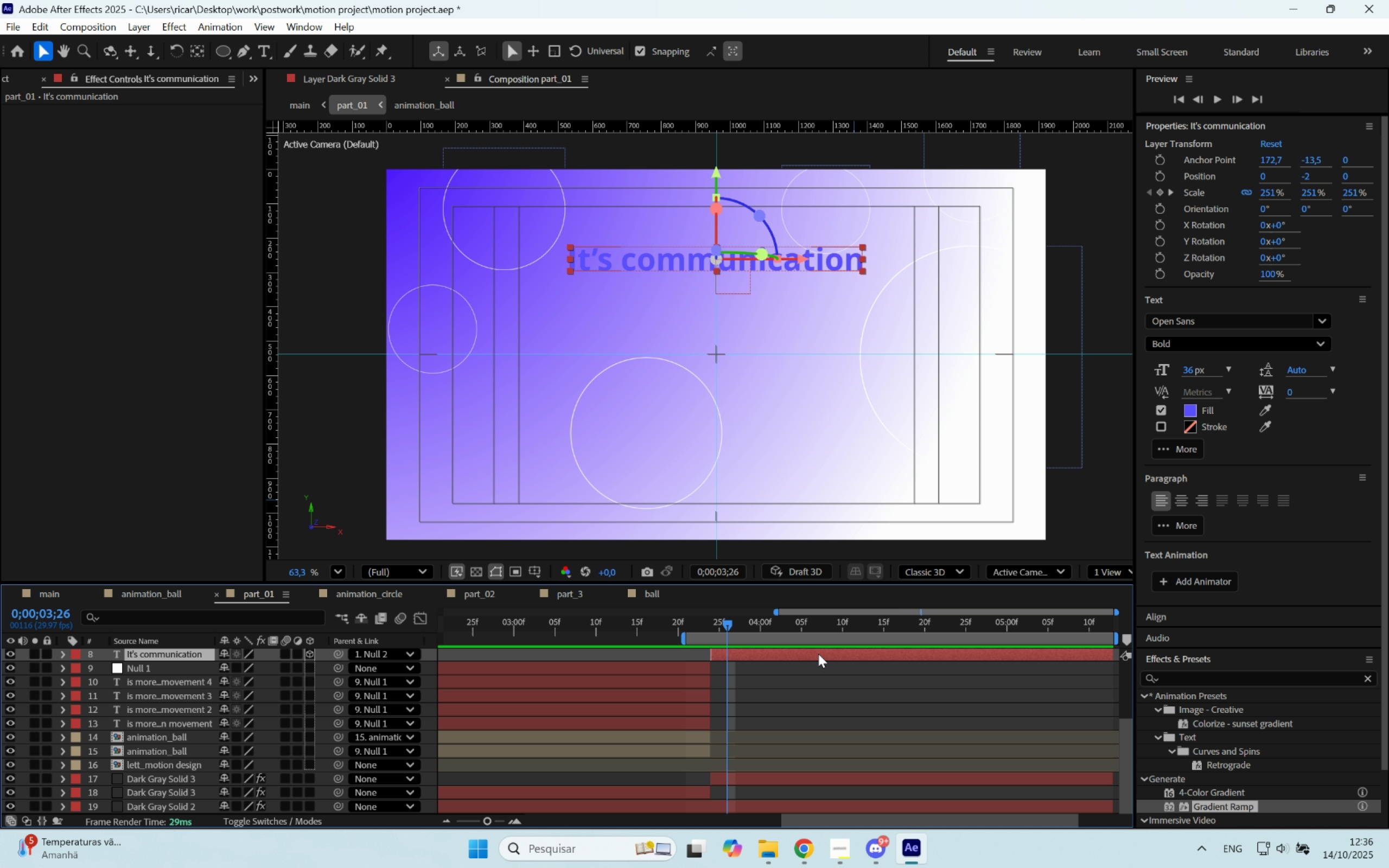 
key(U)
 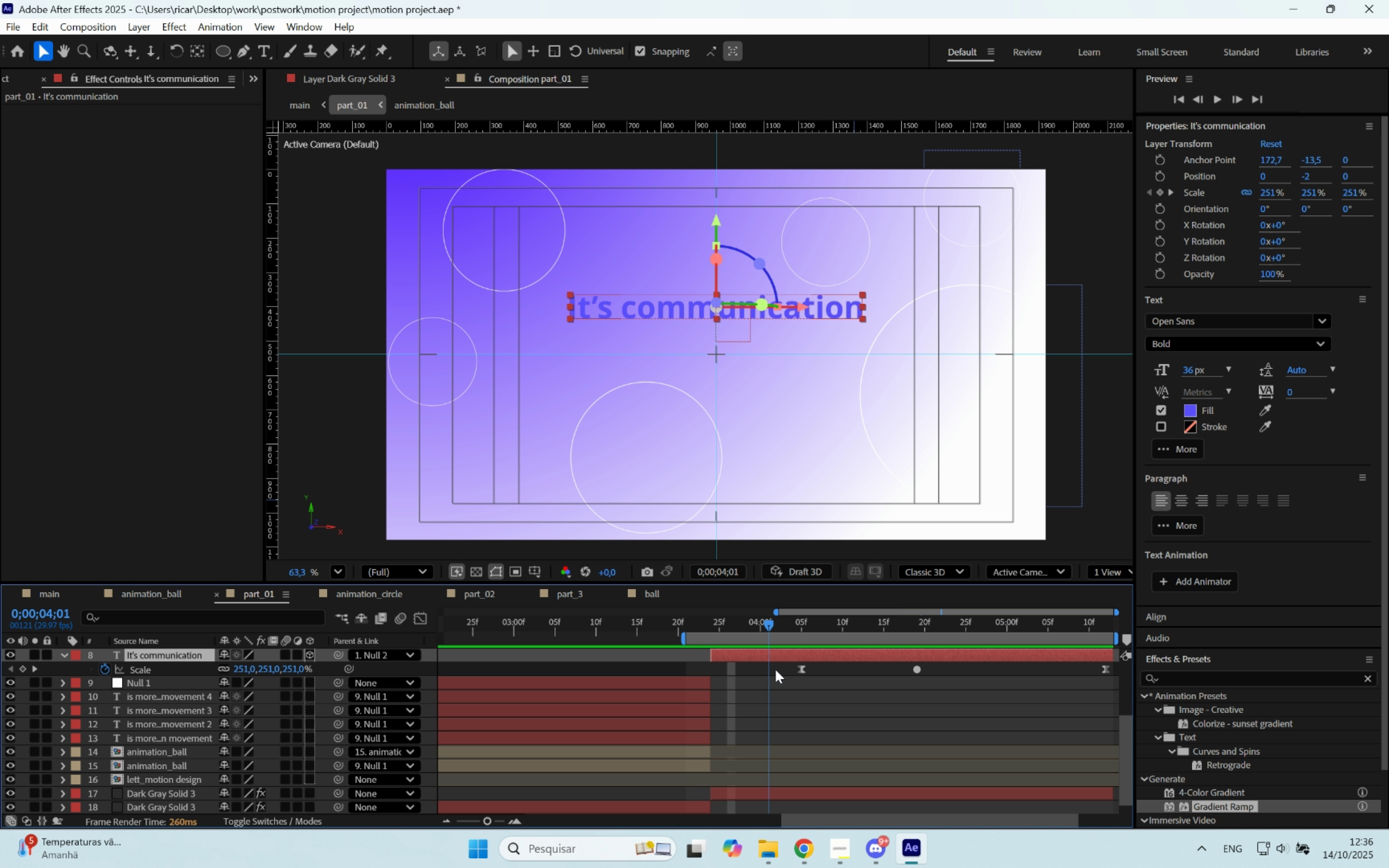 
wait(7.73)
 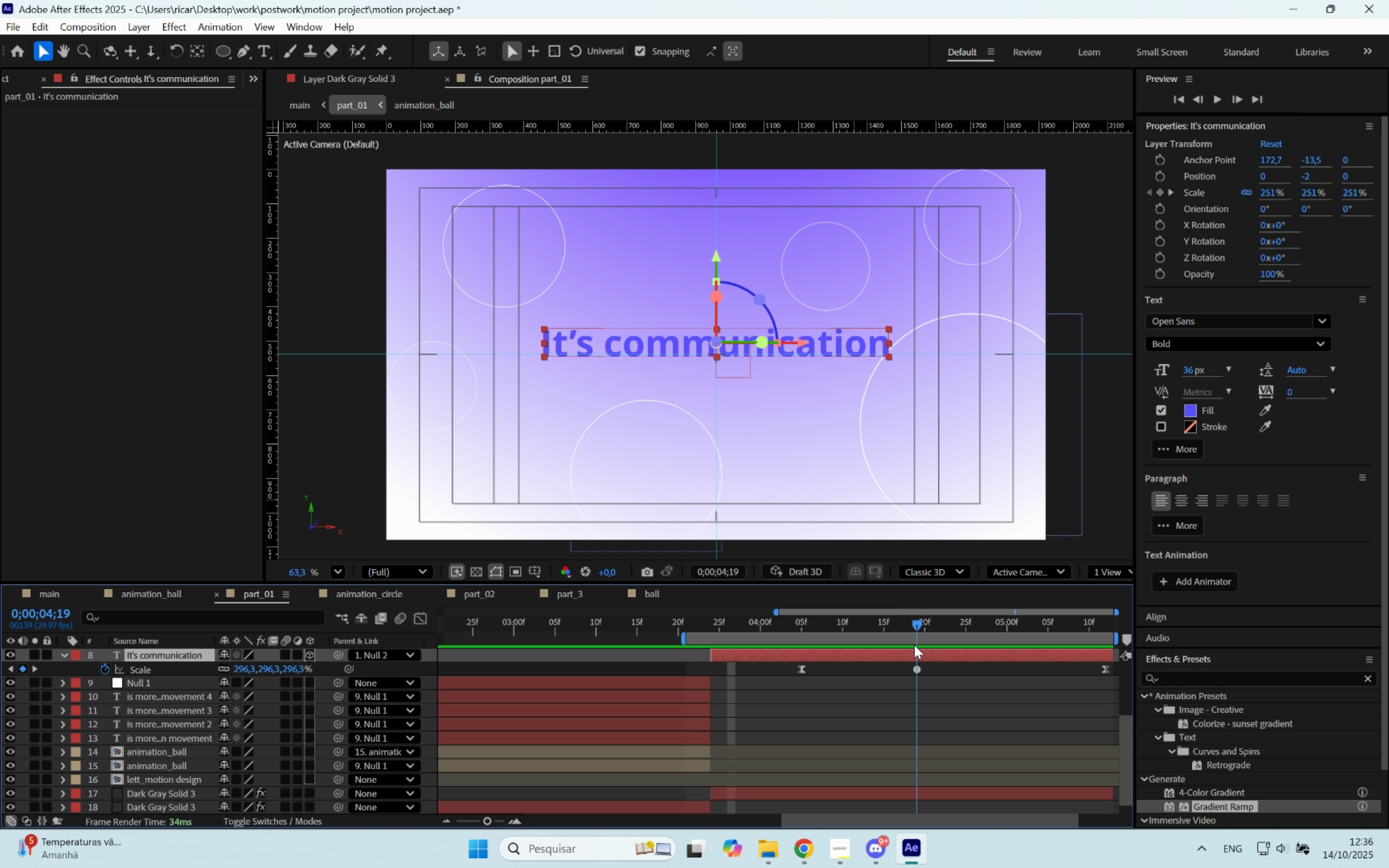 
key(Space)
 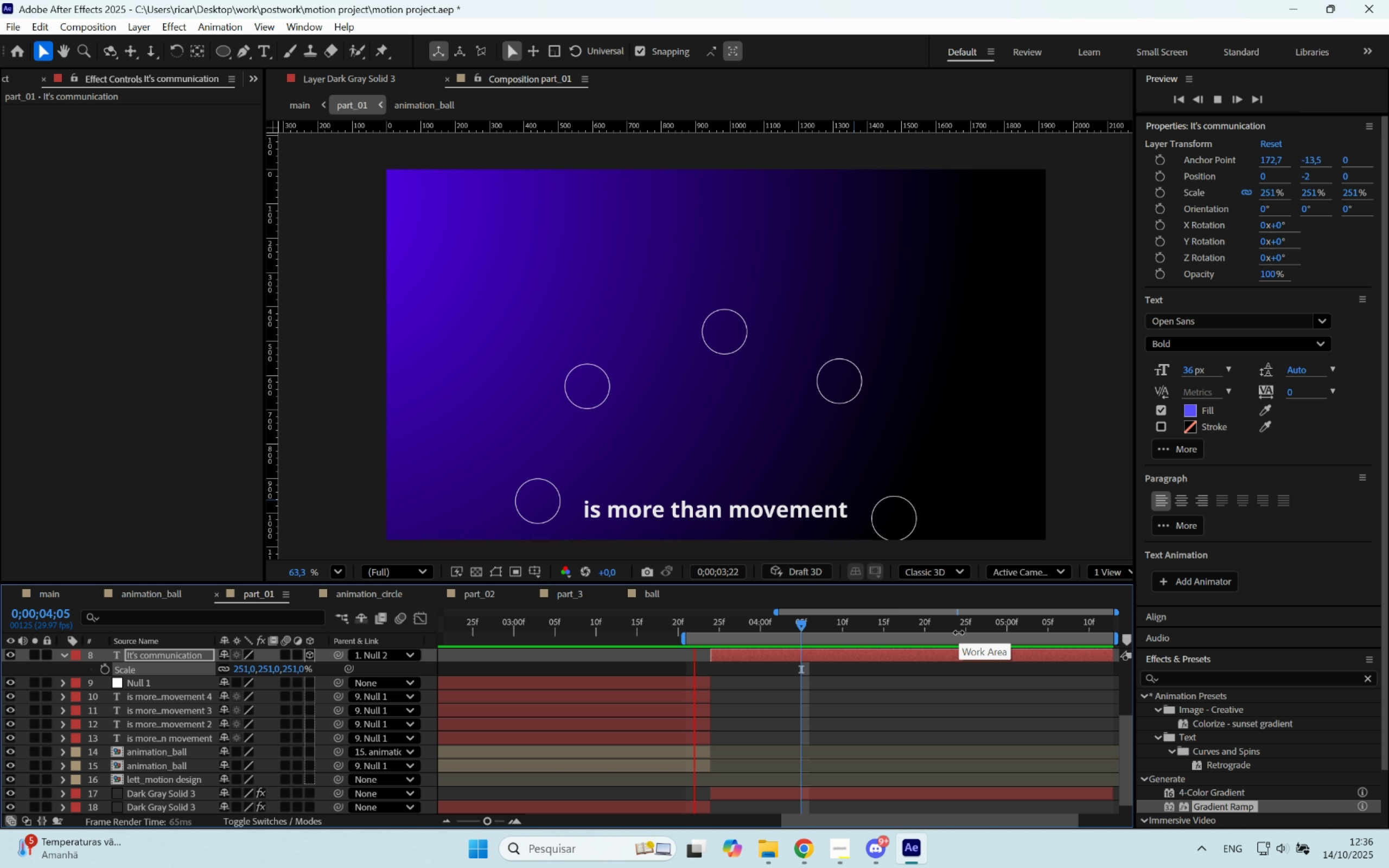 
key(Space)
 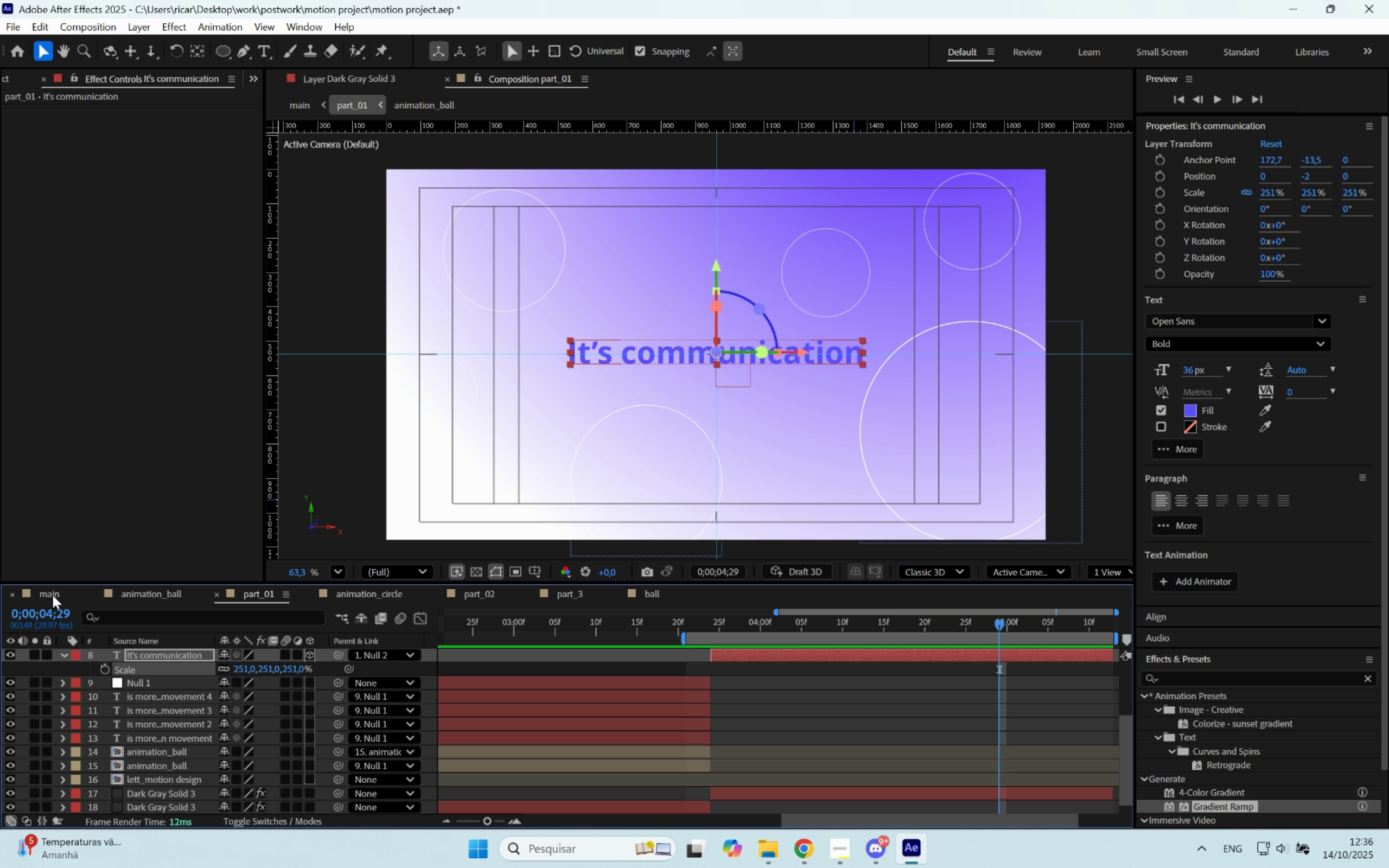 
left_click([53, 596])
 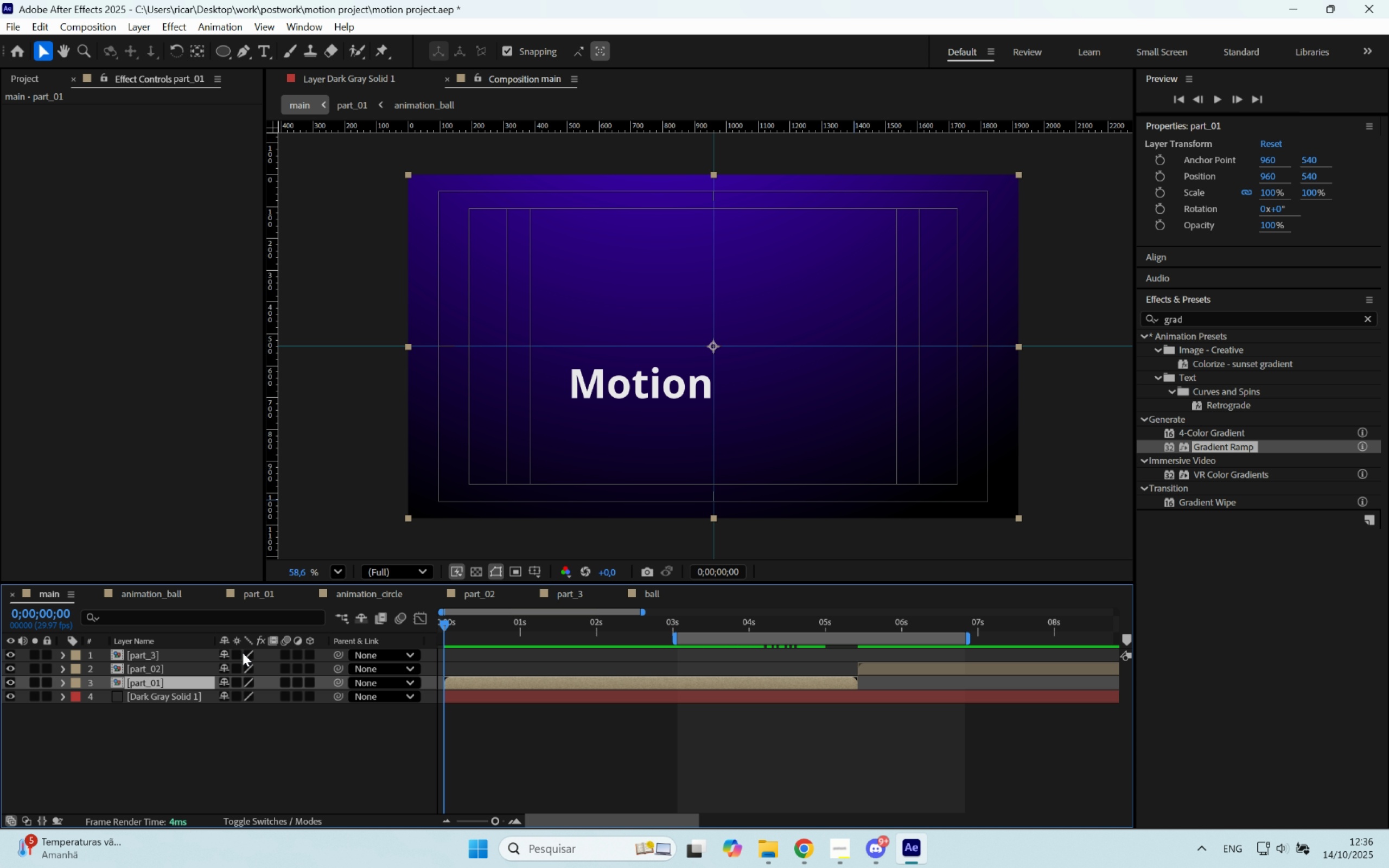 
key(B)
 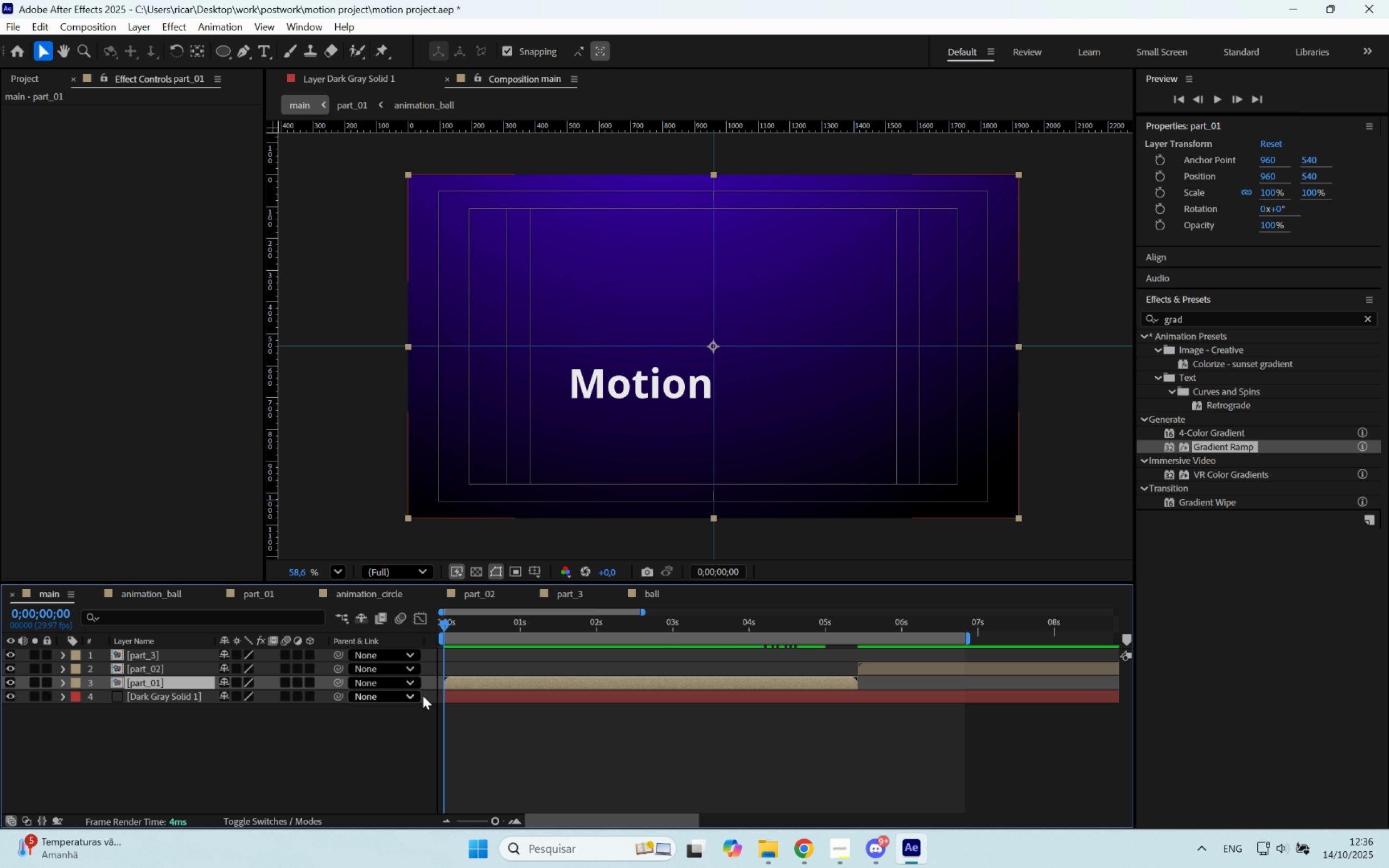 
hold_key(key=Space, duration=6.73)
 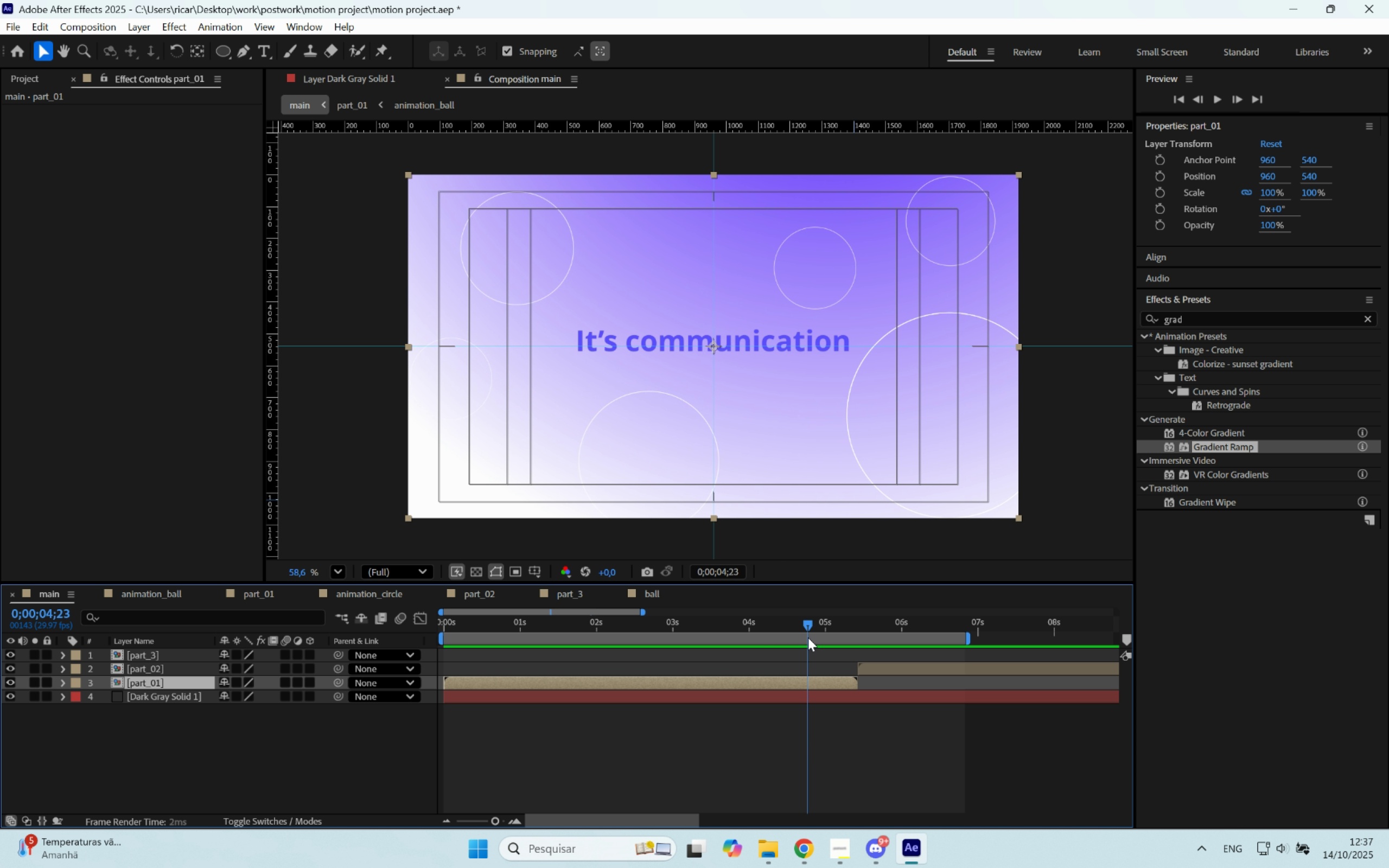 
key(B)
 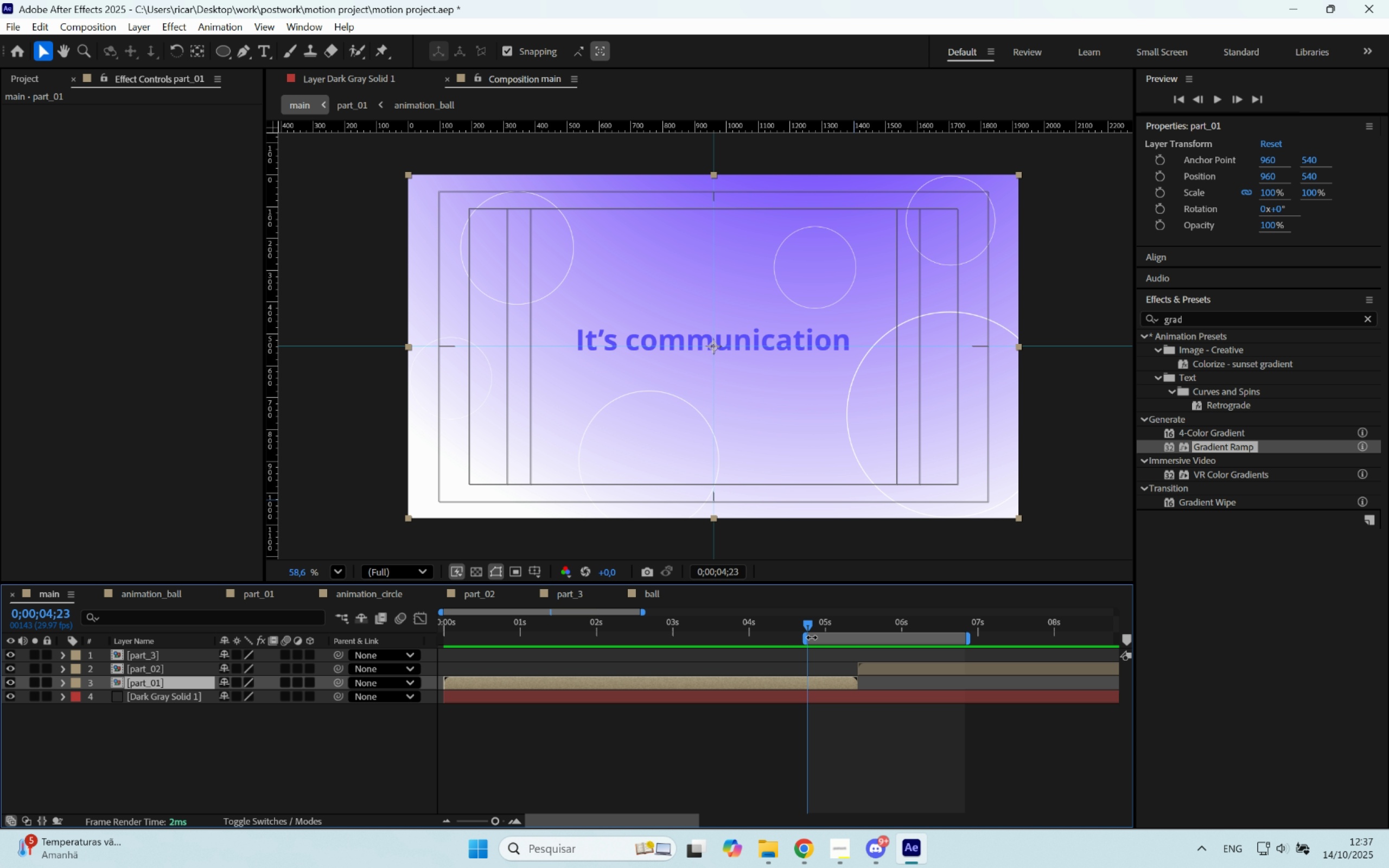 
key(Space)
 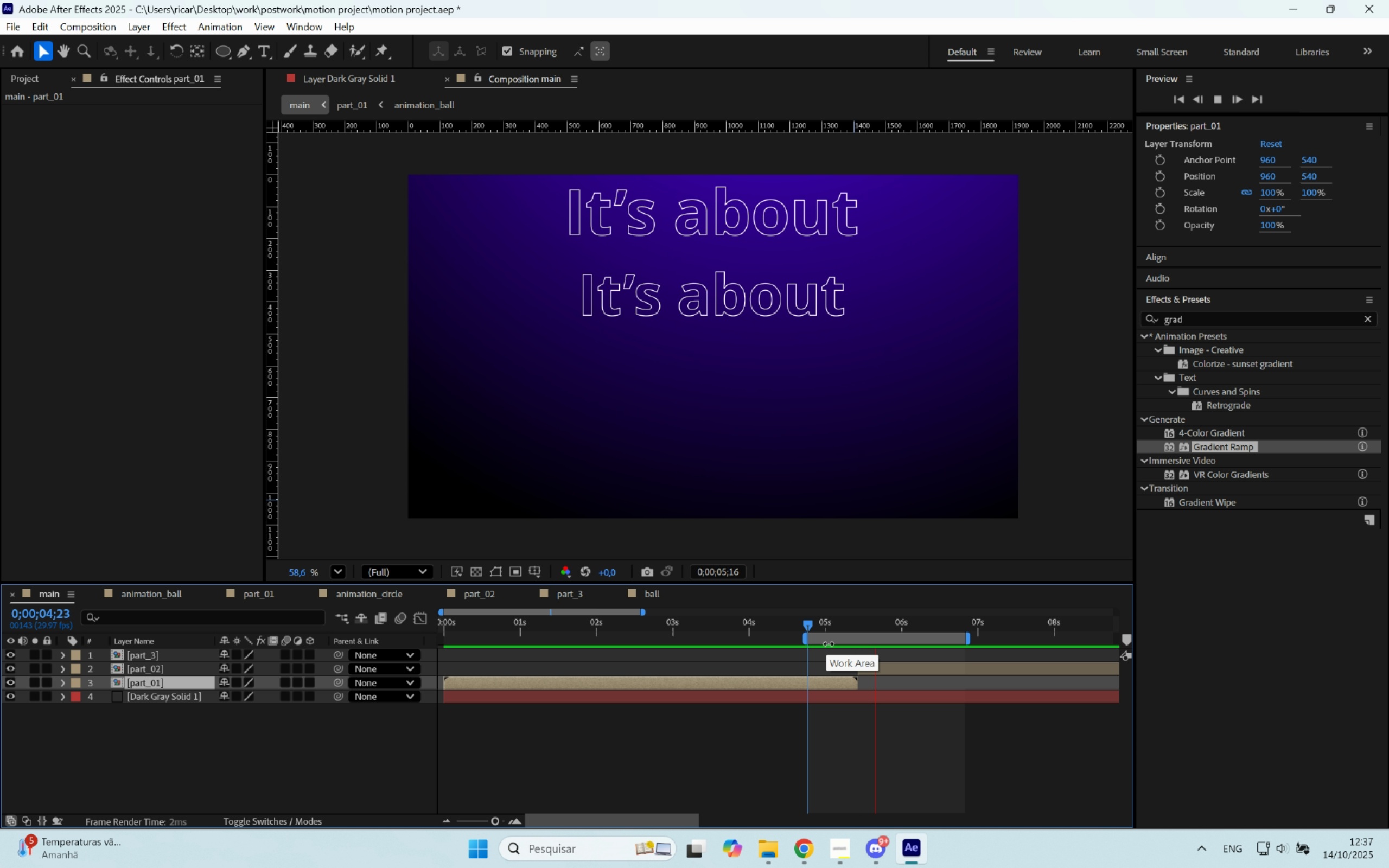 
key(Space)
 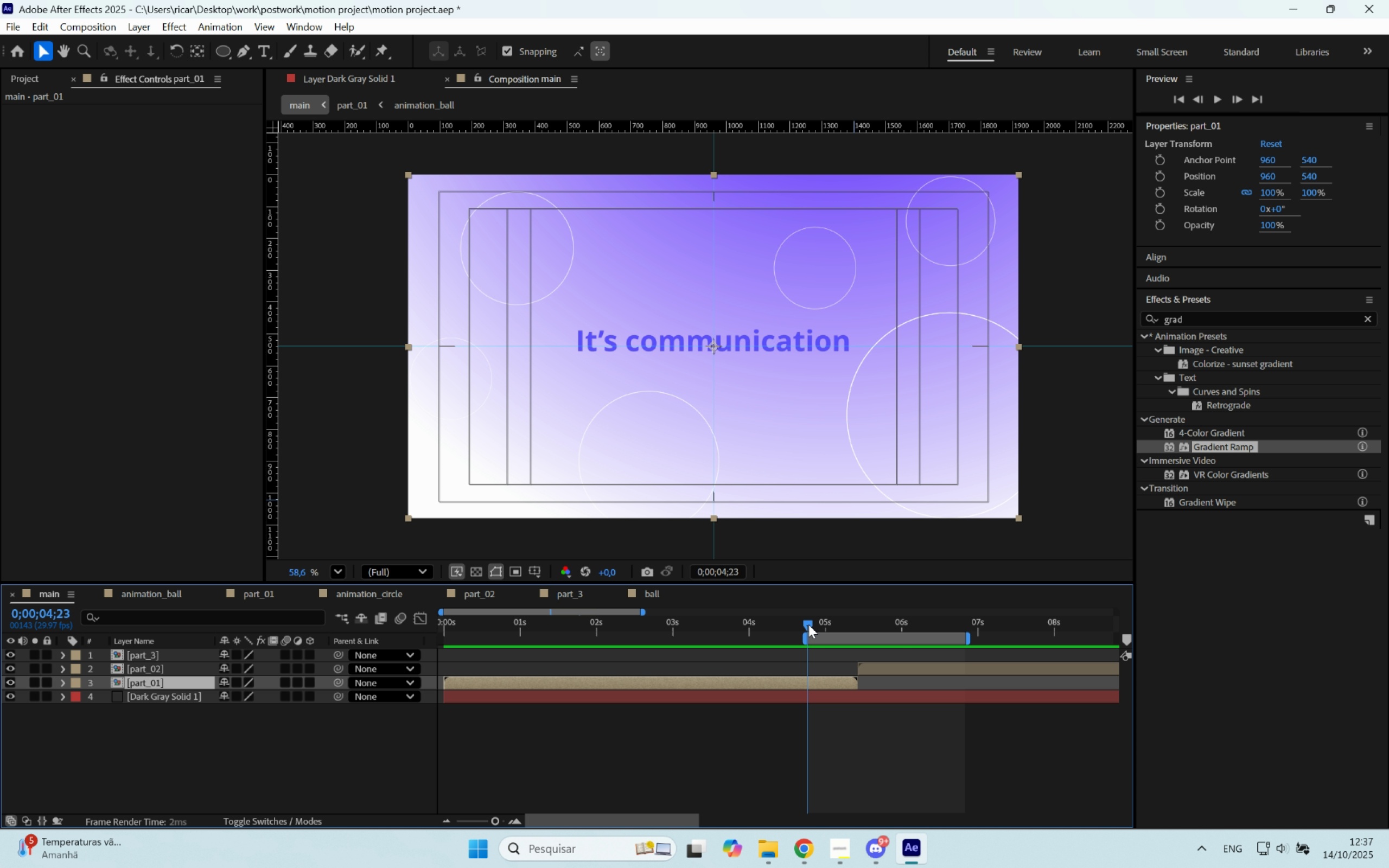 
key(Space)
 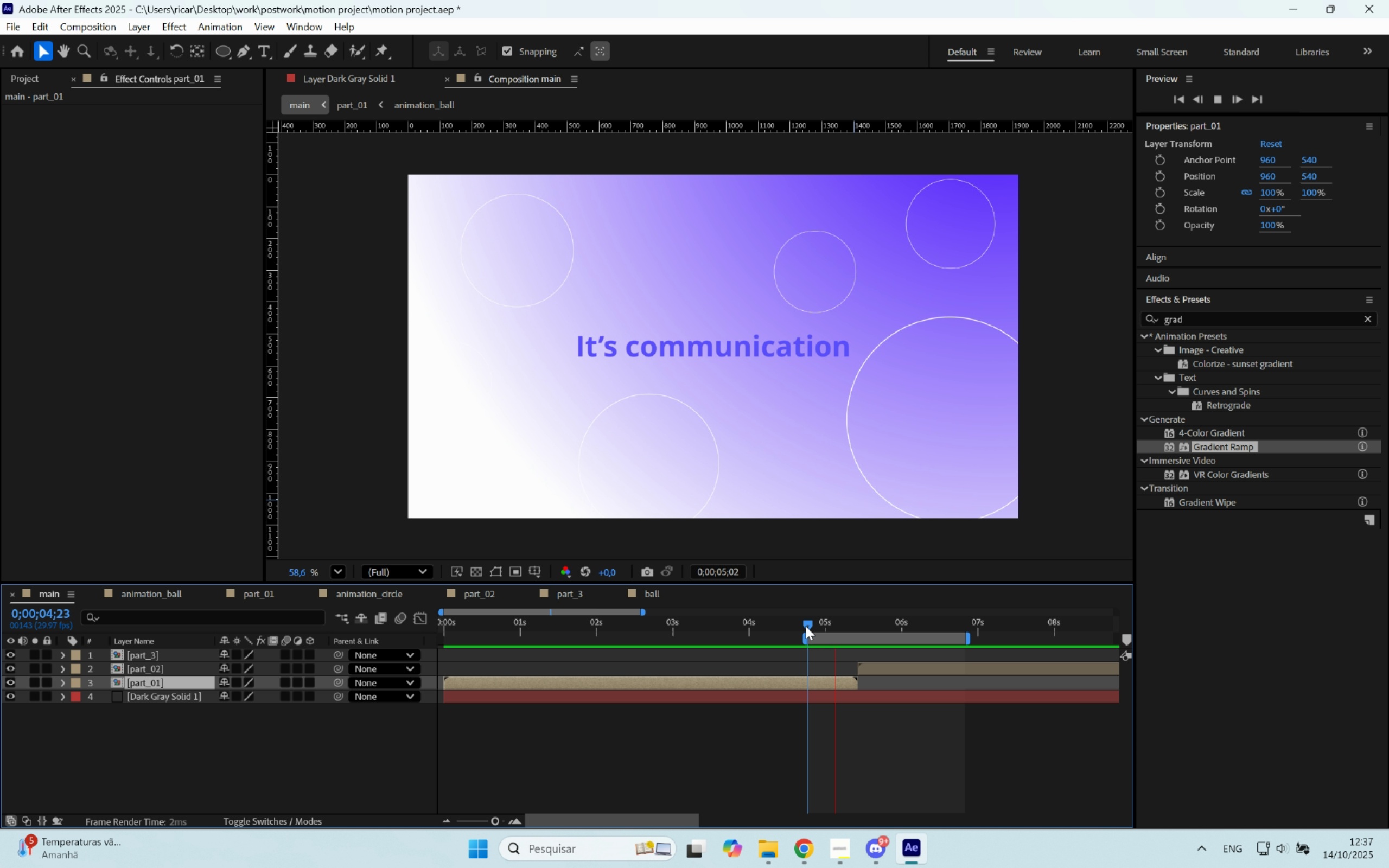 
key(Space)
 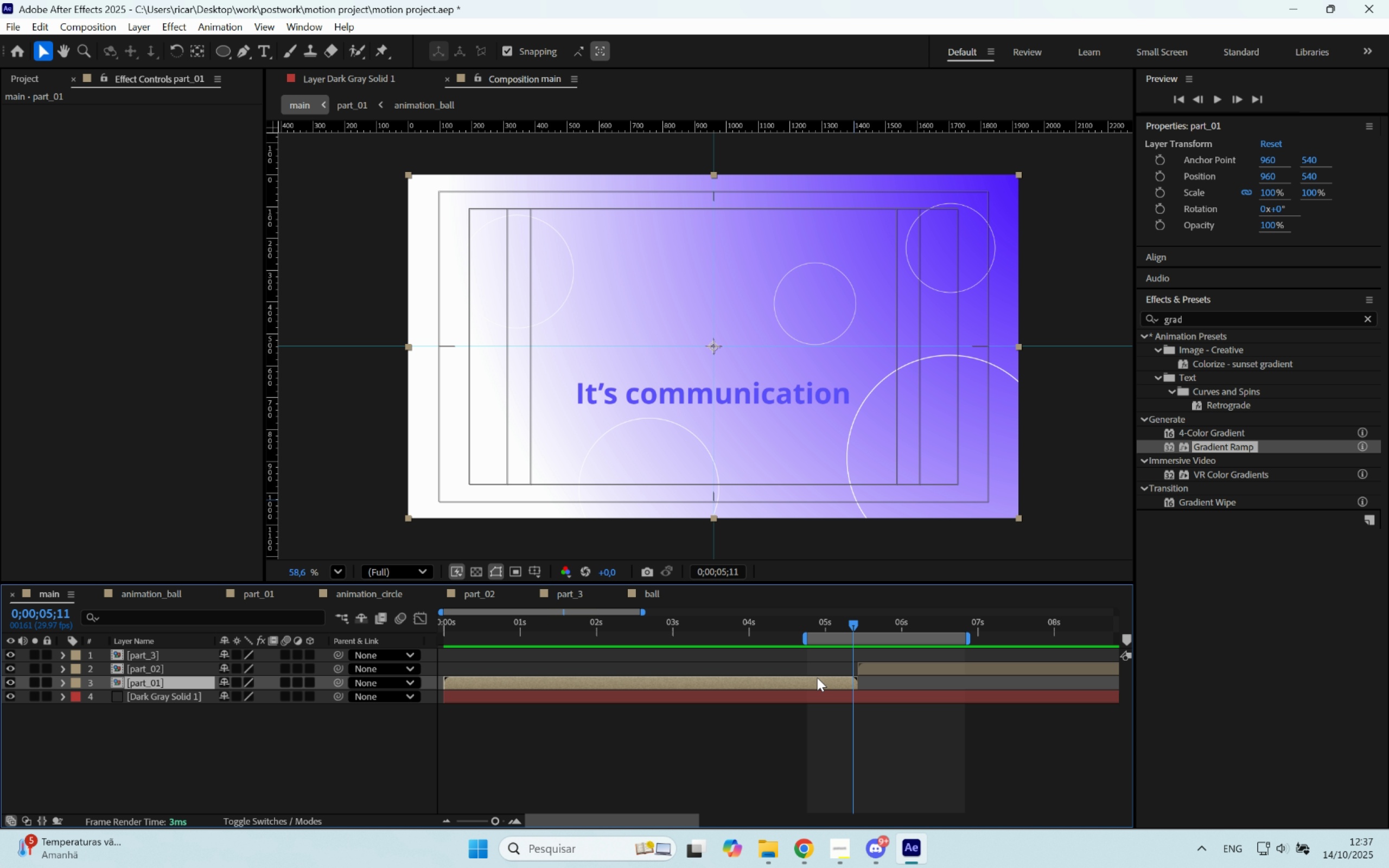 
double_click([817, 678])
 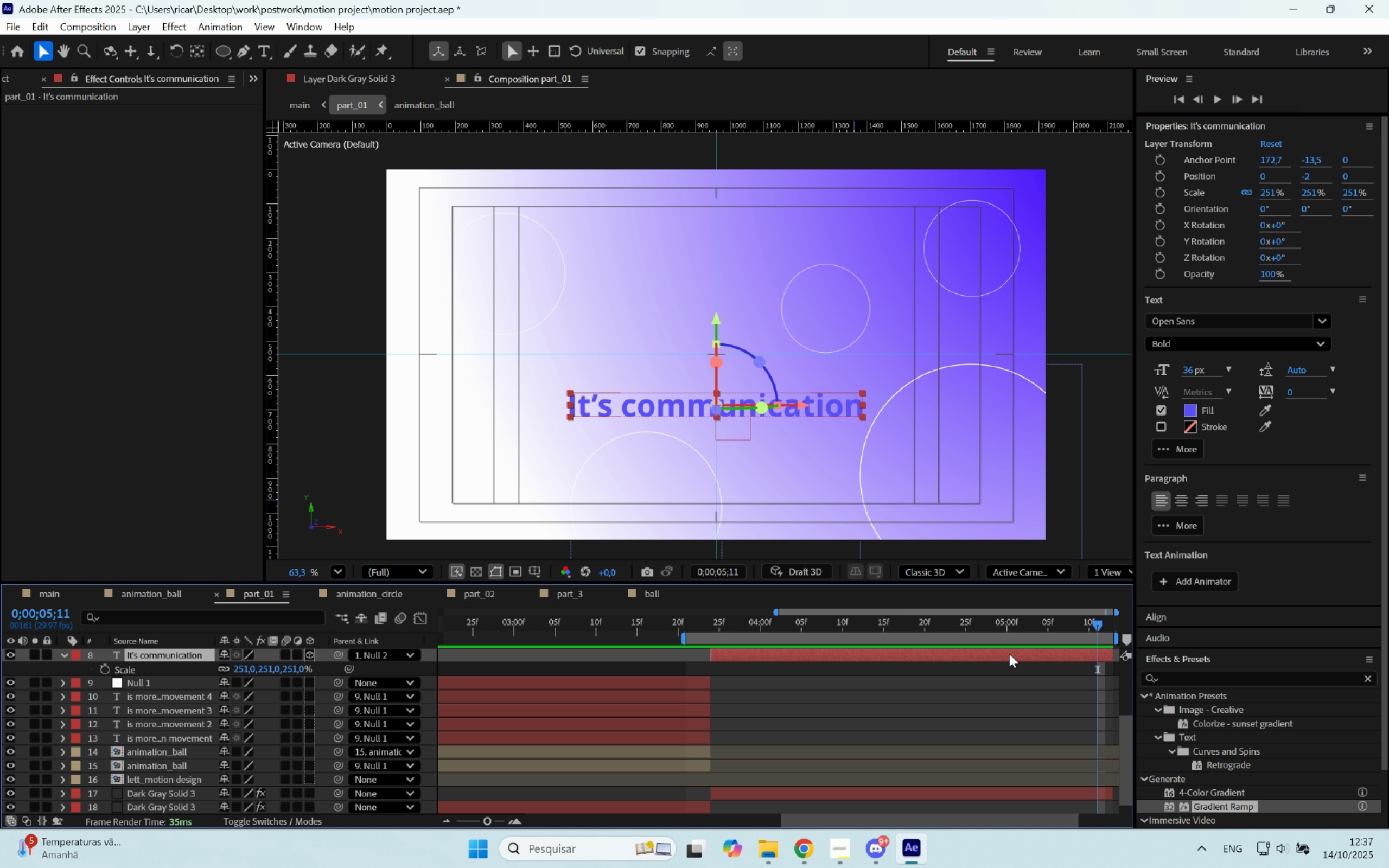 
scroll: coordinate [1004, 695], scroll_direction: up, amount: 2.0
 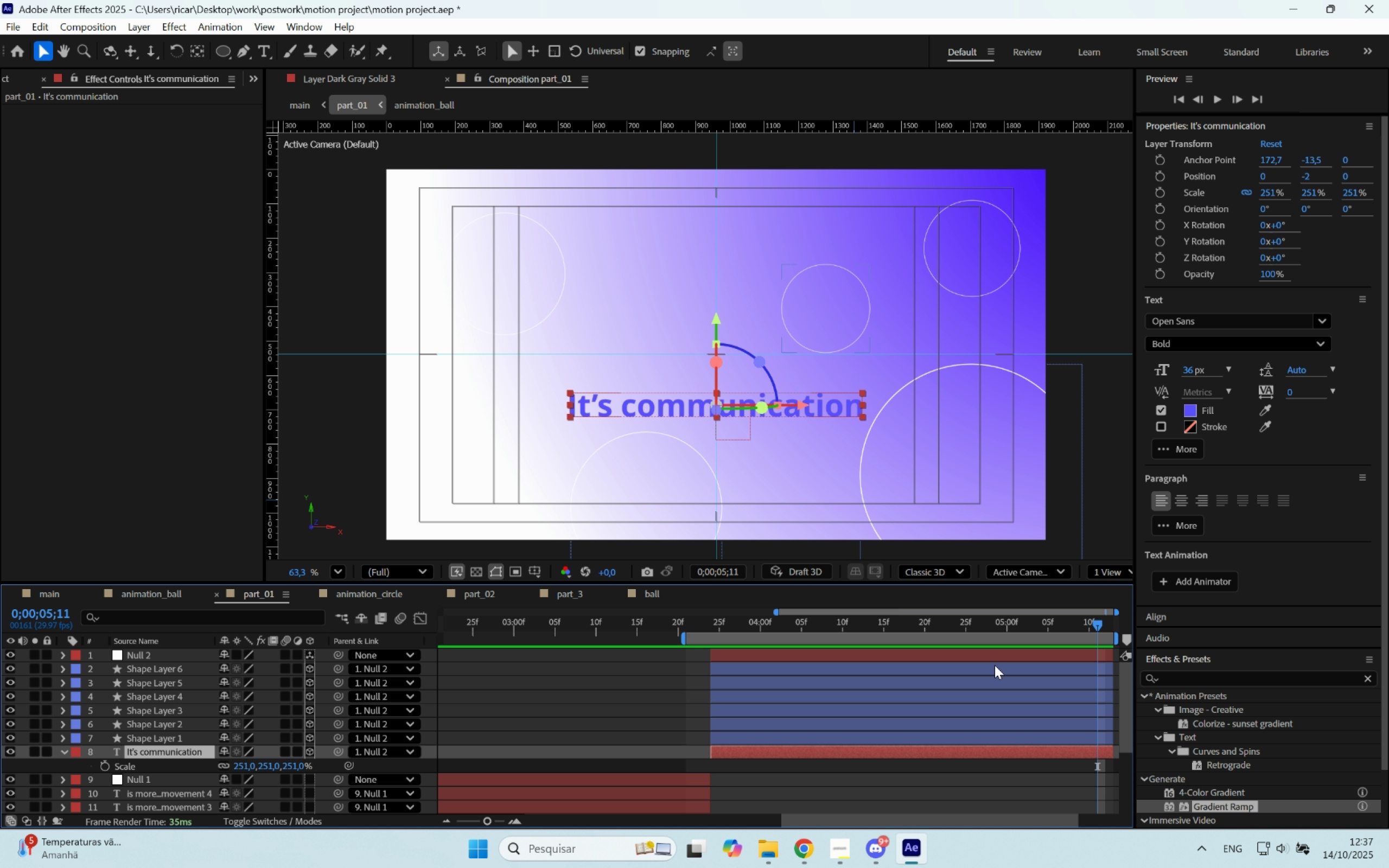 
left_click([995, 662])
 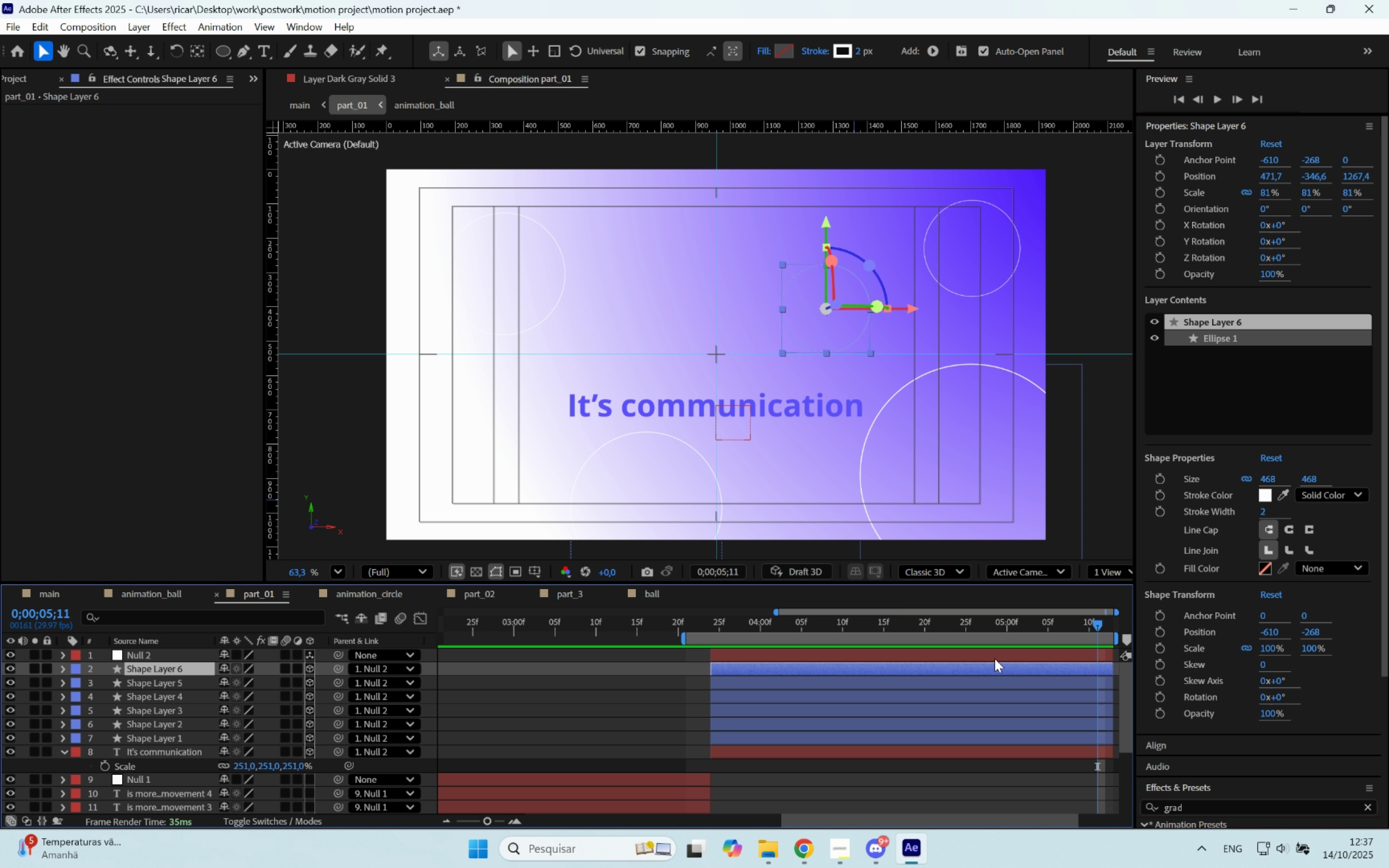 
left_click([994, 650])
 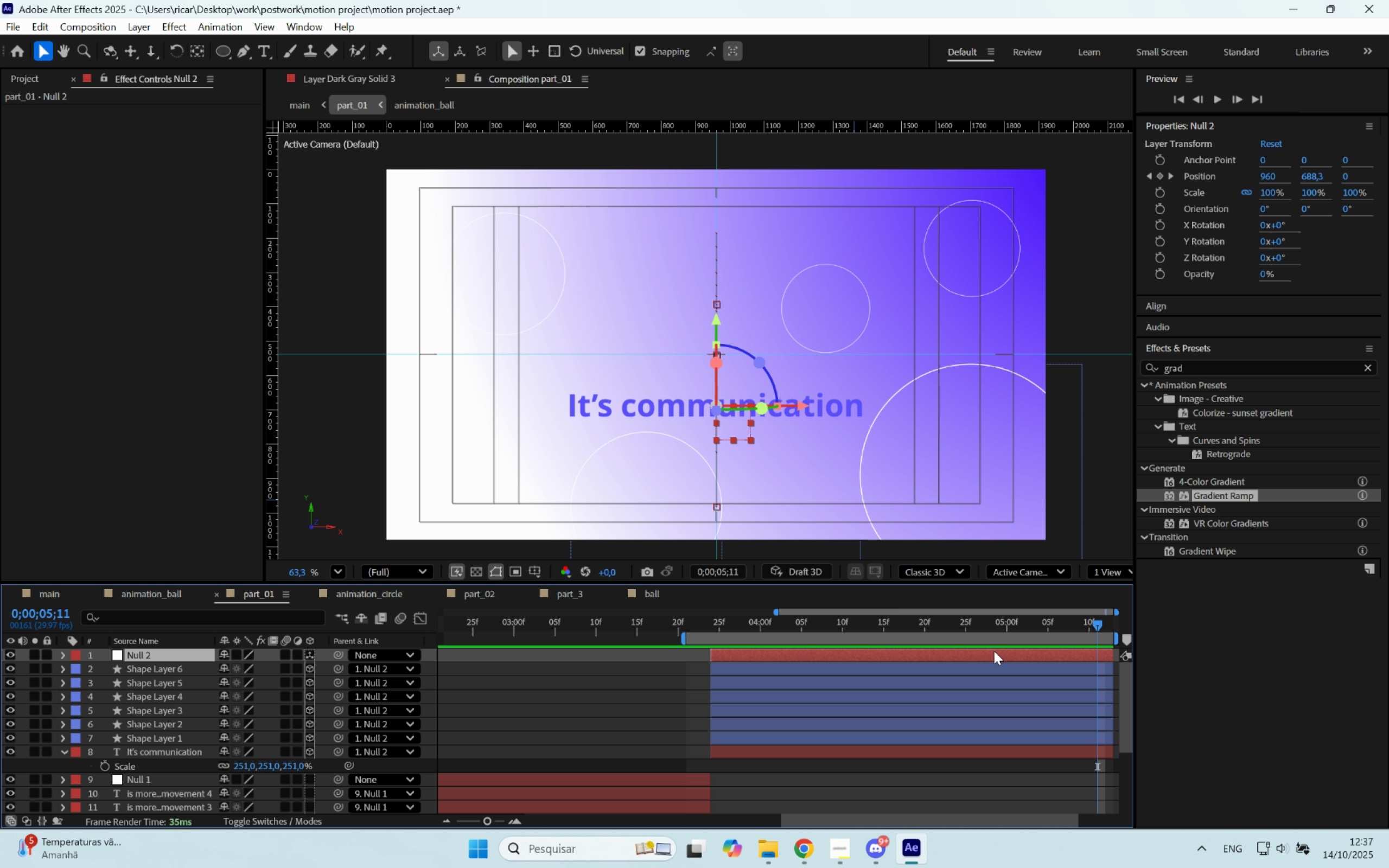 
key(U)
 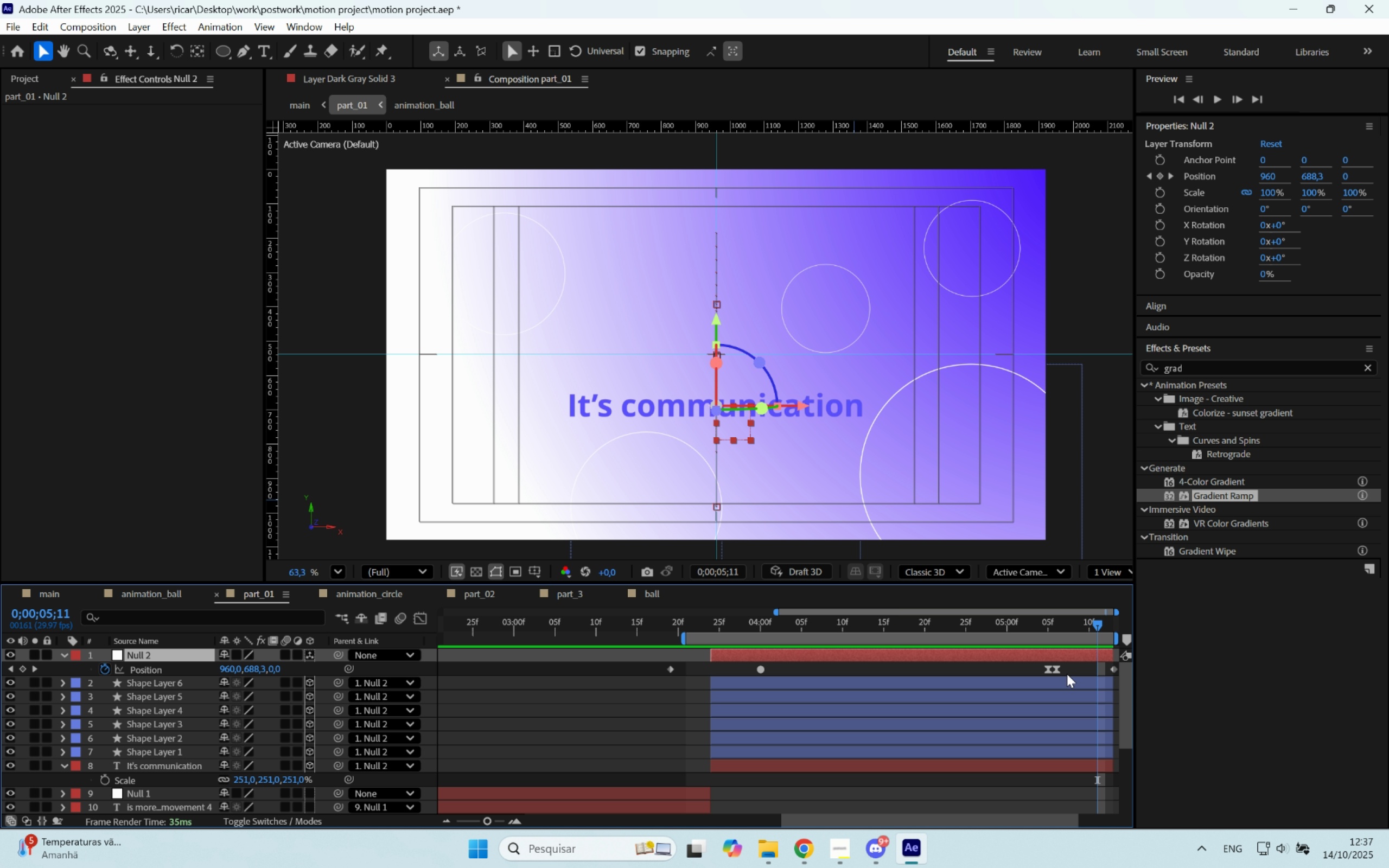 
key(Alt+AltLeft)
 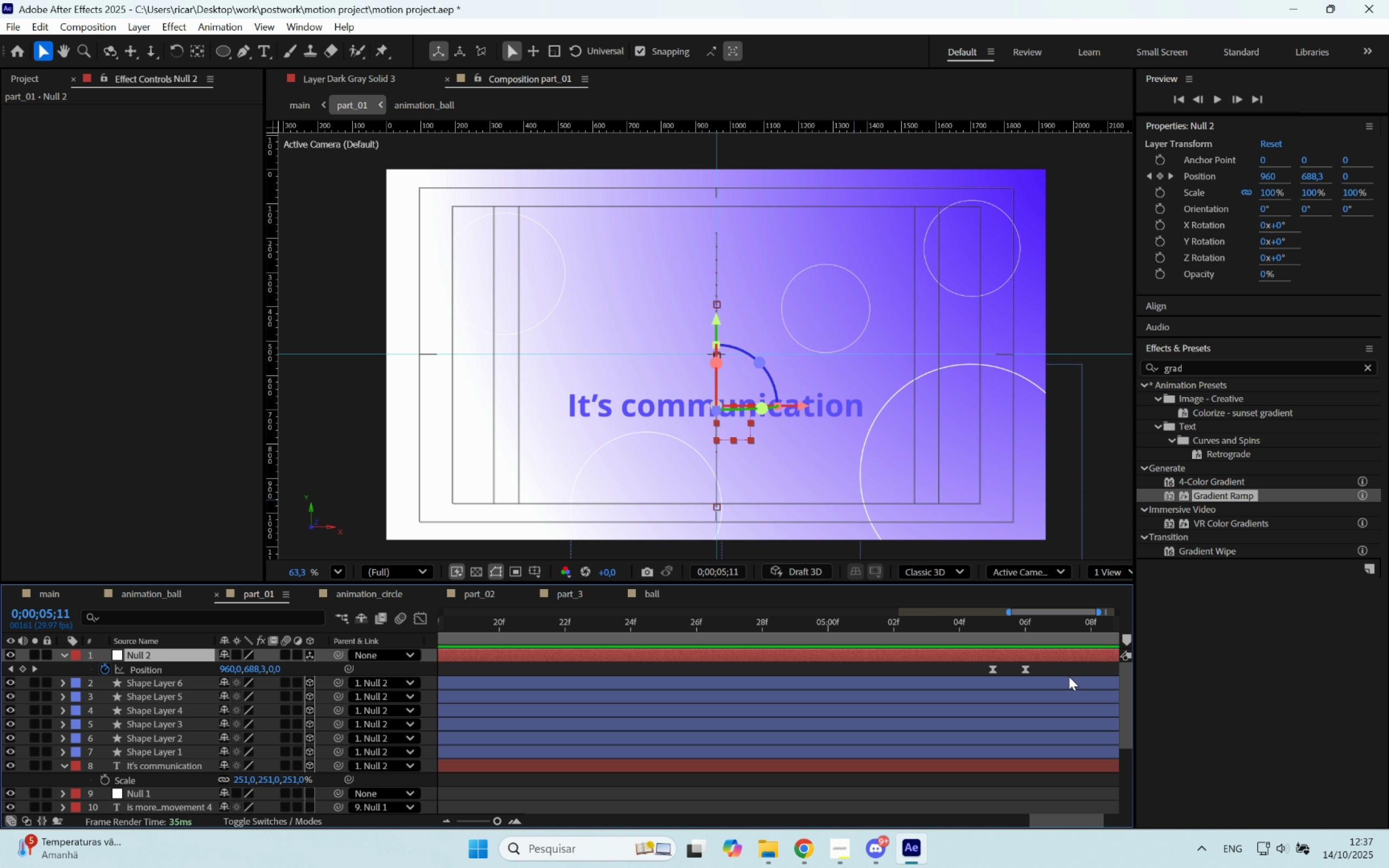 
scroll: coordinate [1067, 674], scroll_direction: up, amount: 2.0
 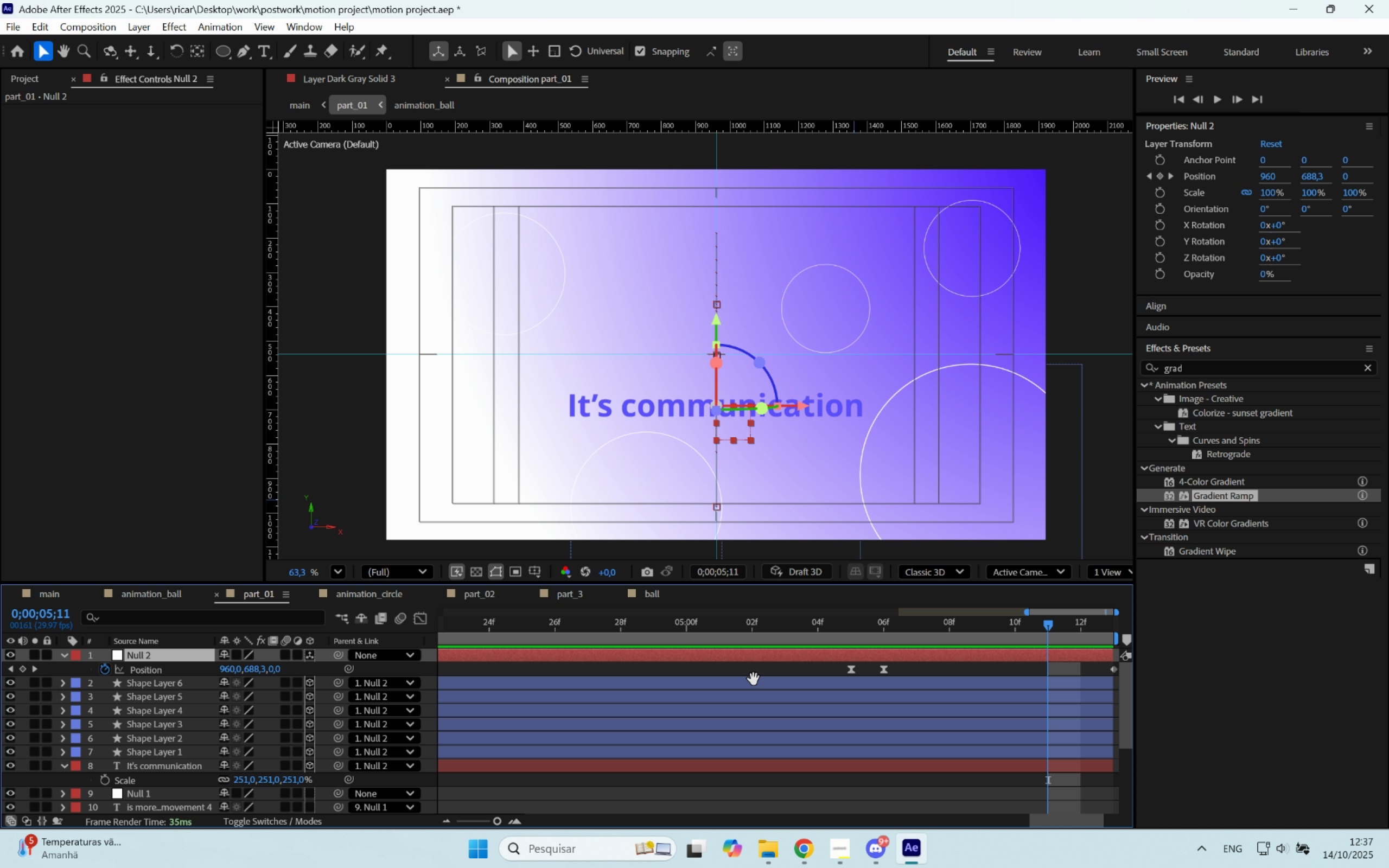 
hold_key(key=Space, duration=0.81)
 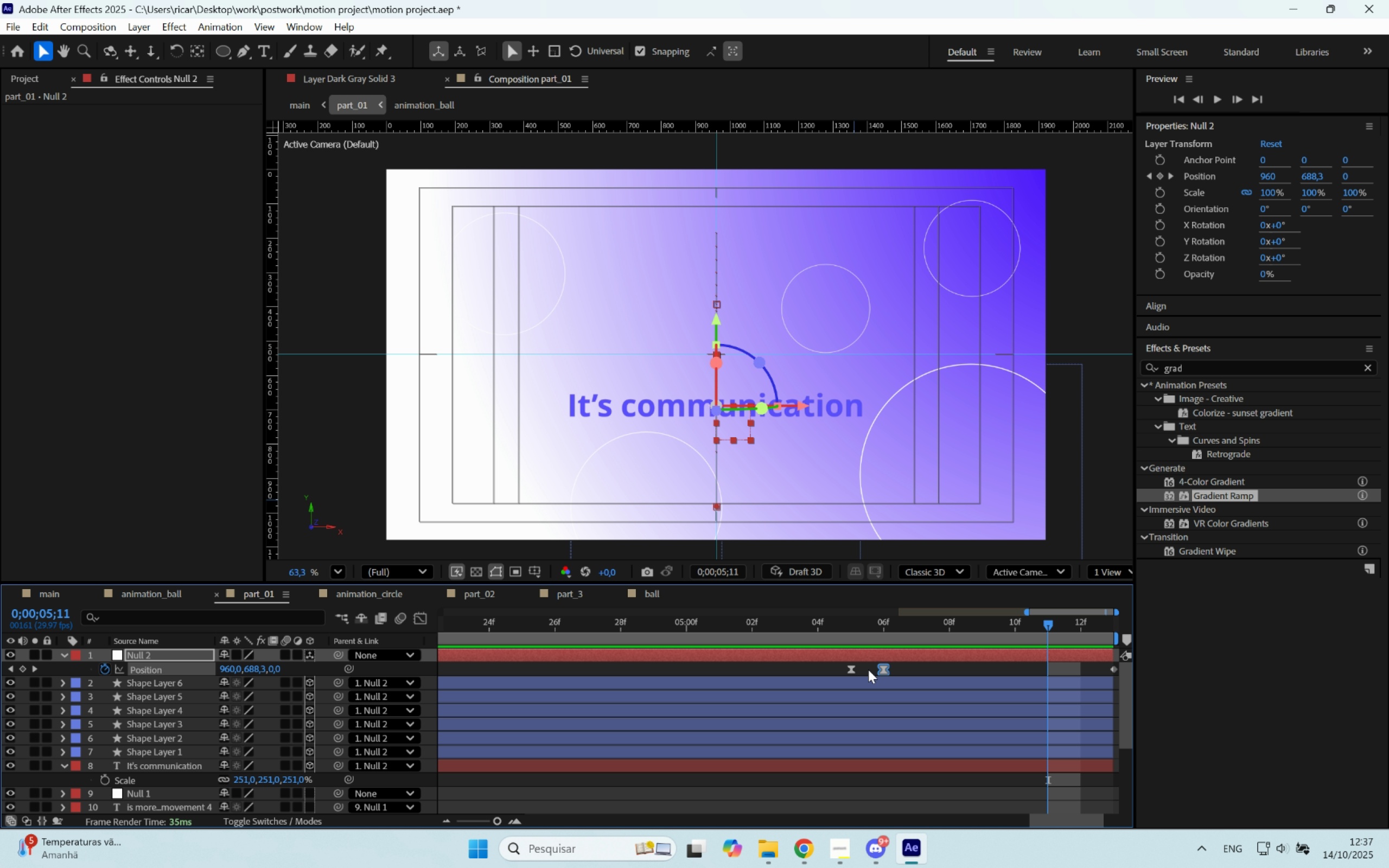 
mouse_move([846, 662])
 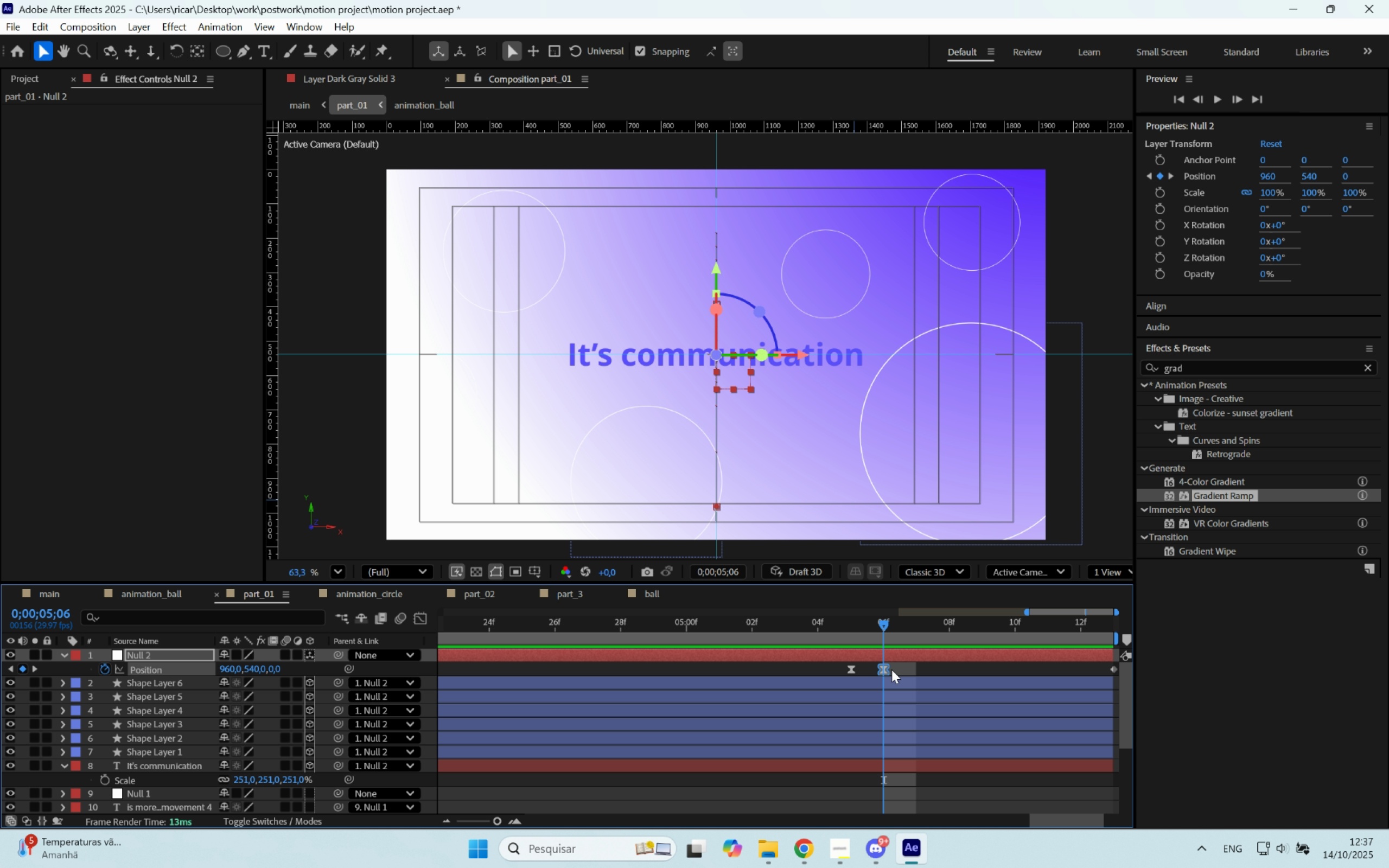 
key(Delete)
 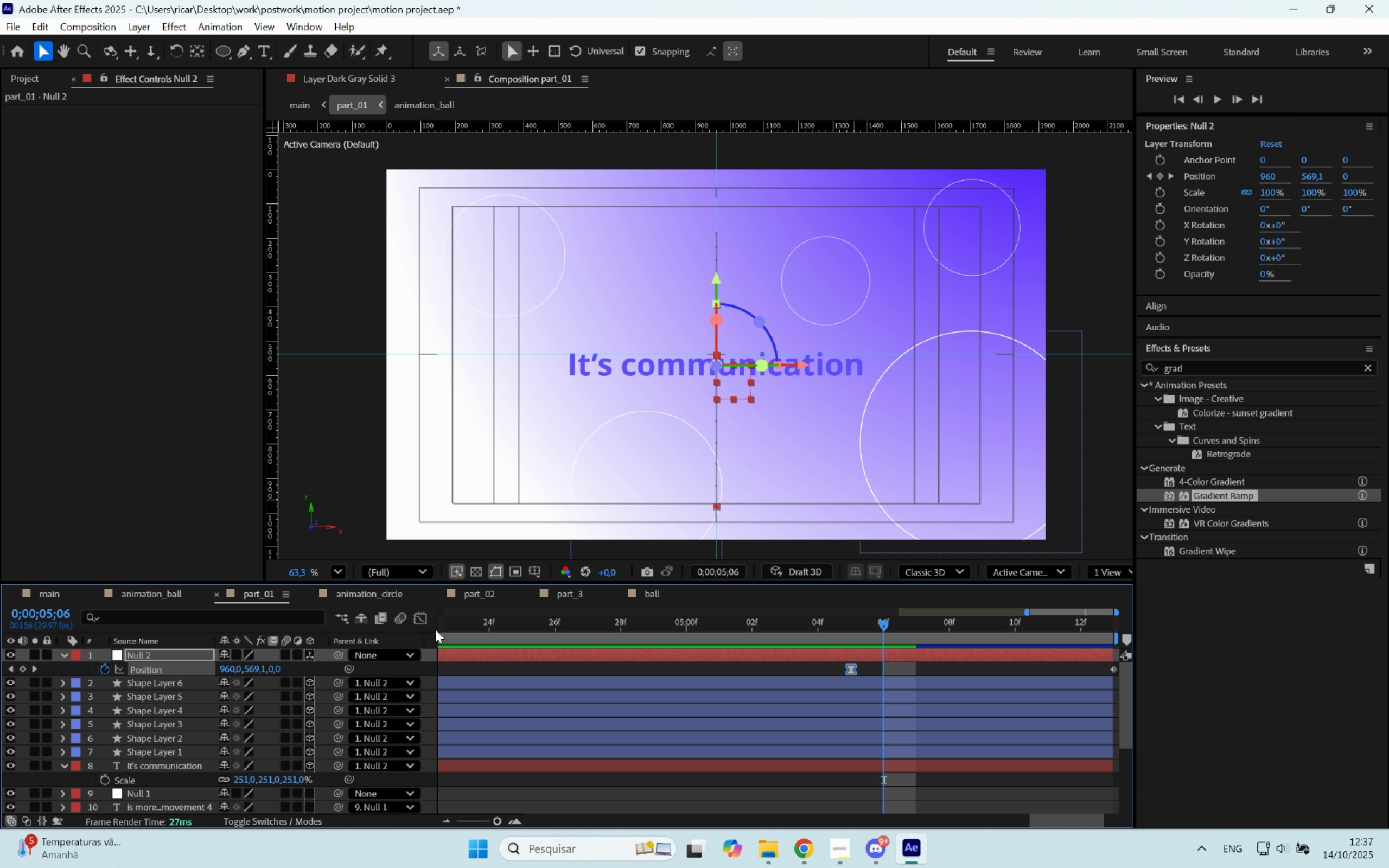 
left_click([424, 621])
 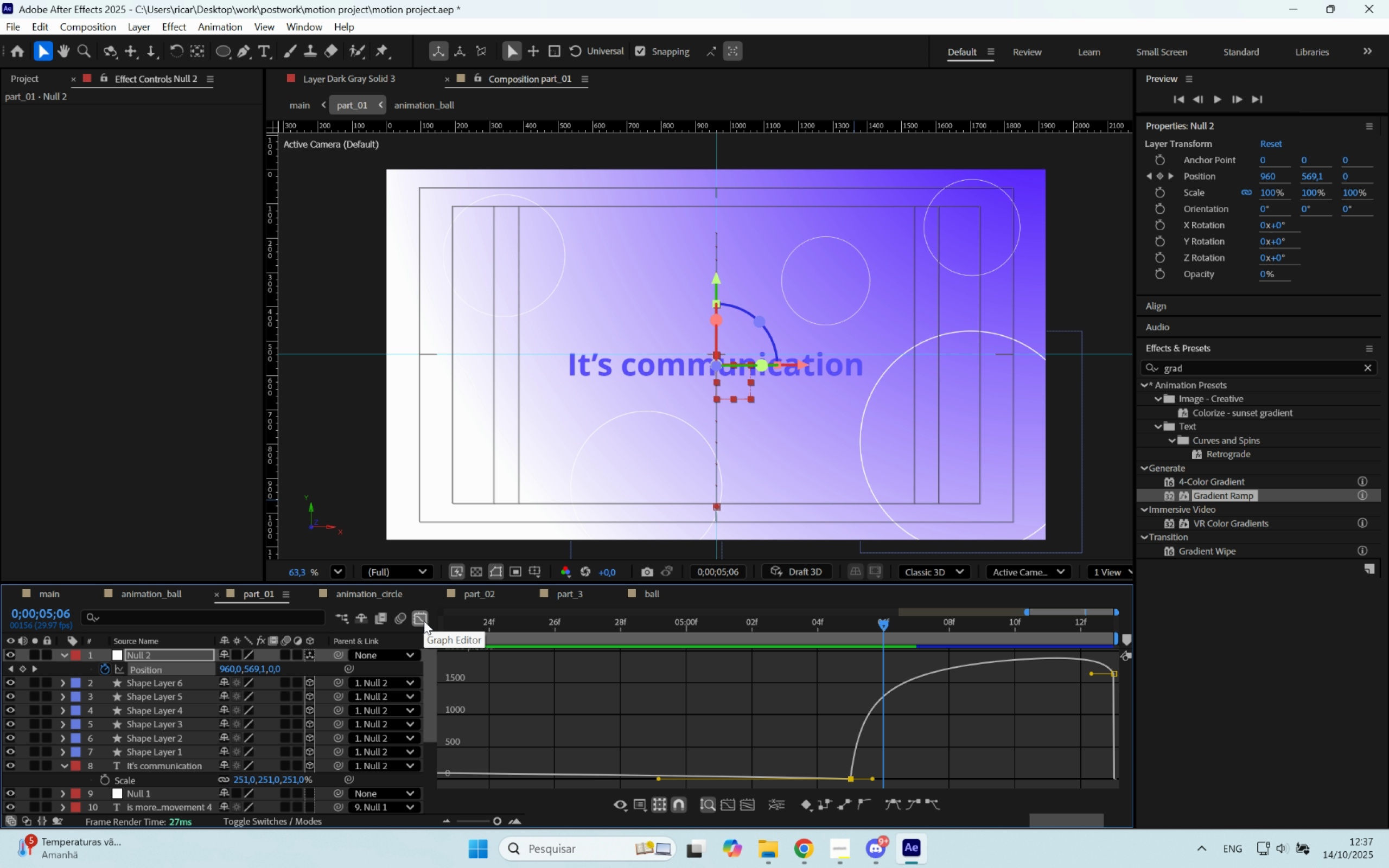 
left_click([424, 621])
 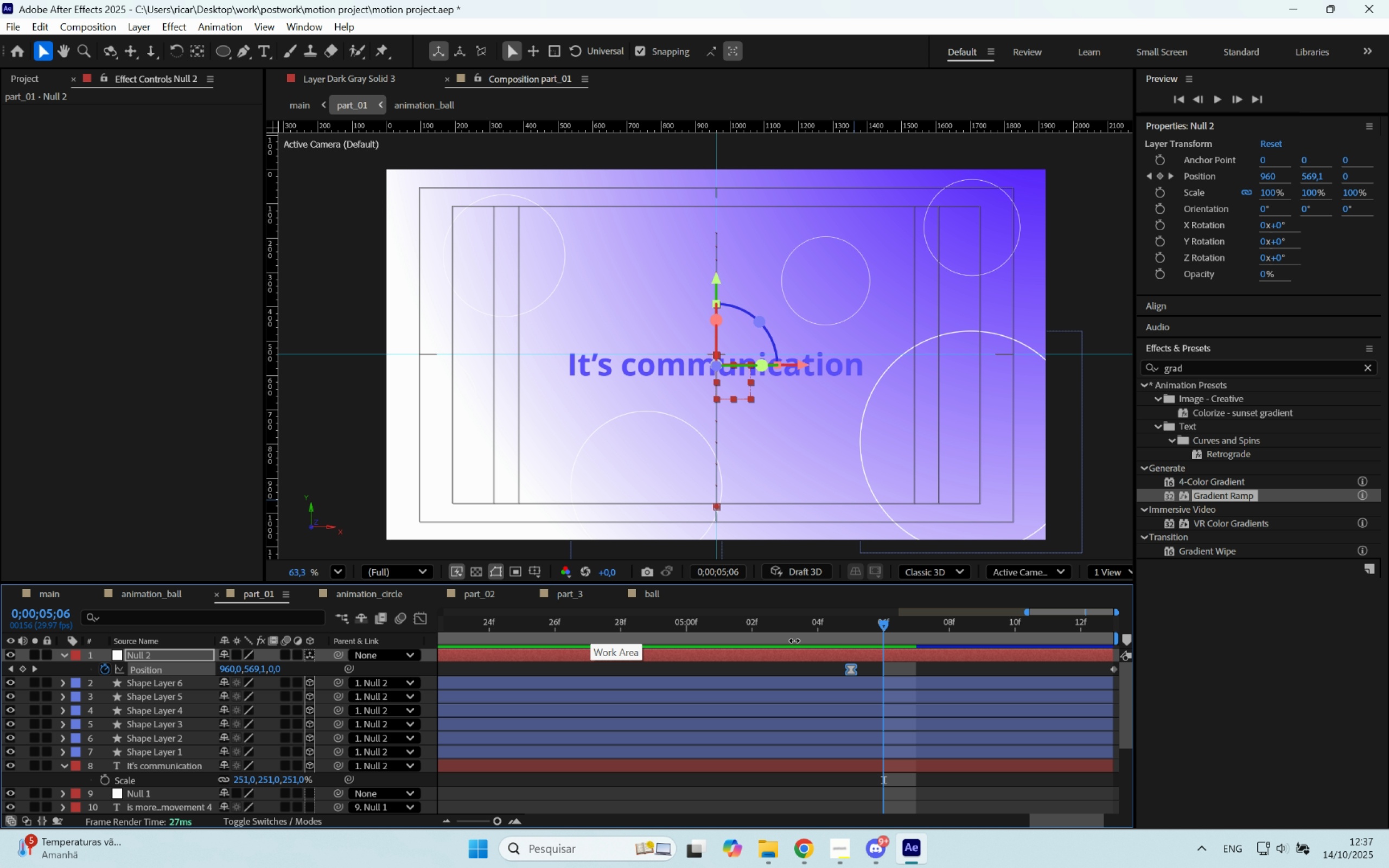 
hold_key(key=AltLeft, duration=0.37)
scroll: coordinate [818, 666], scroll_direction: down, amount: 3.0
 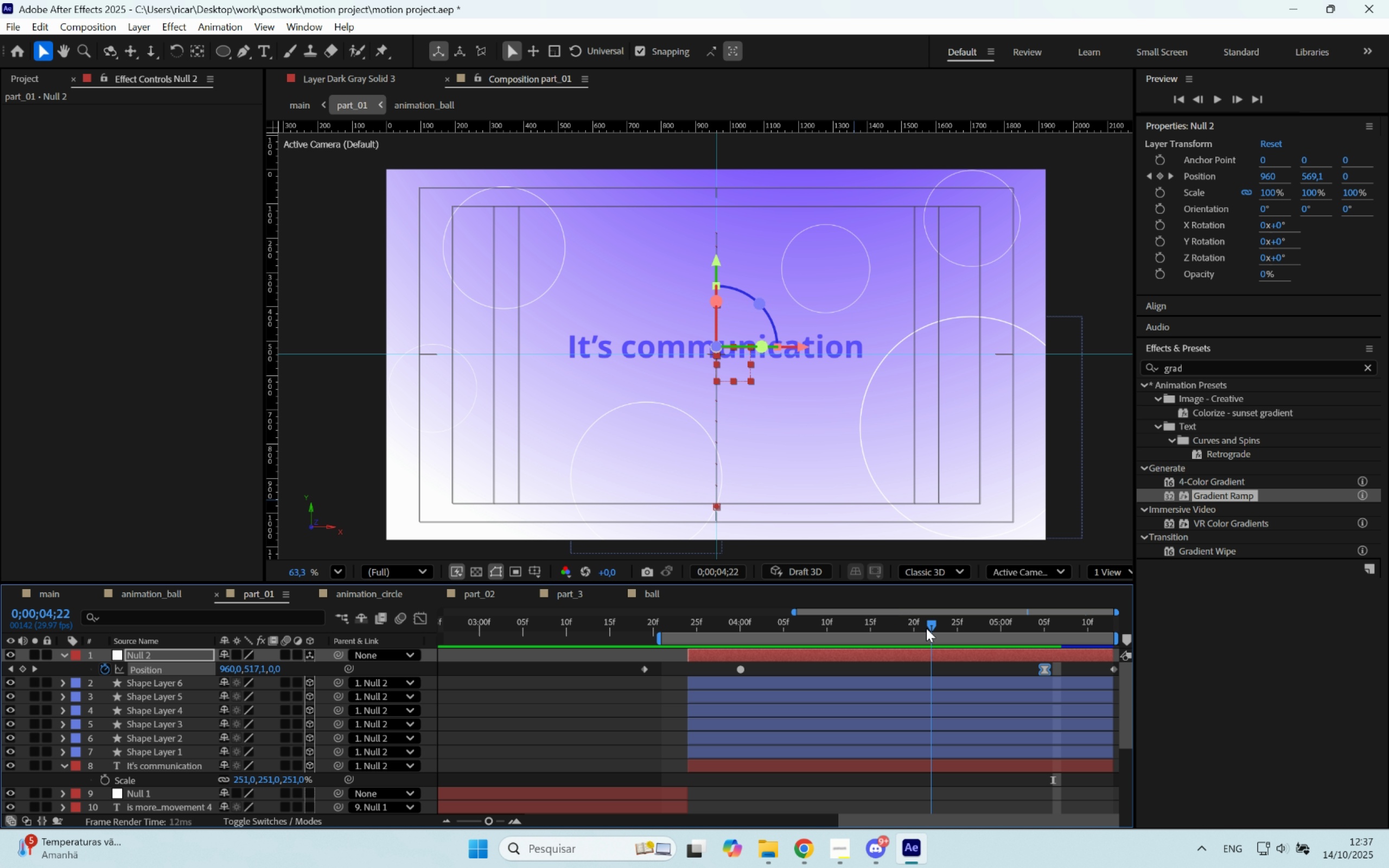 
key(B)
 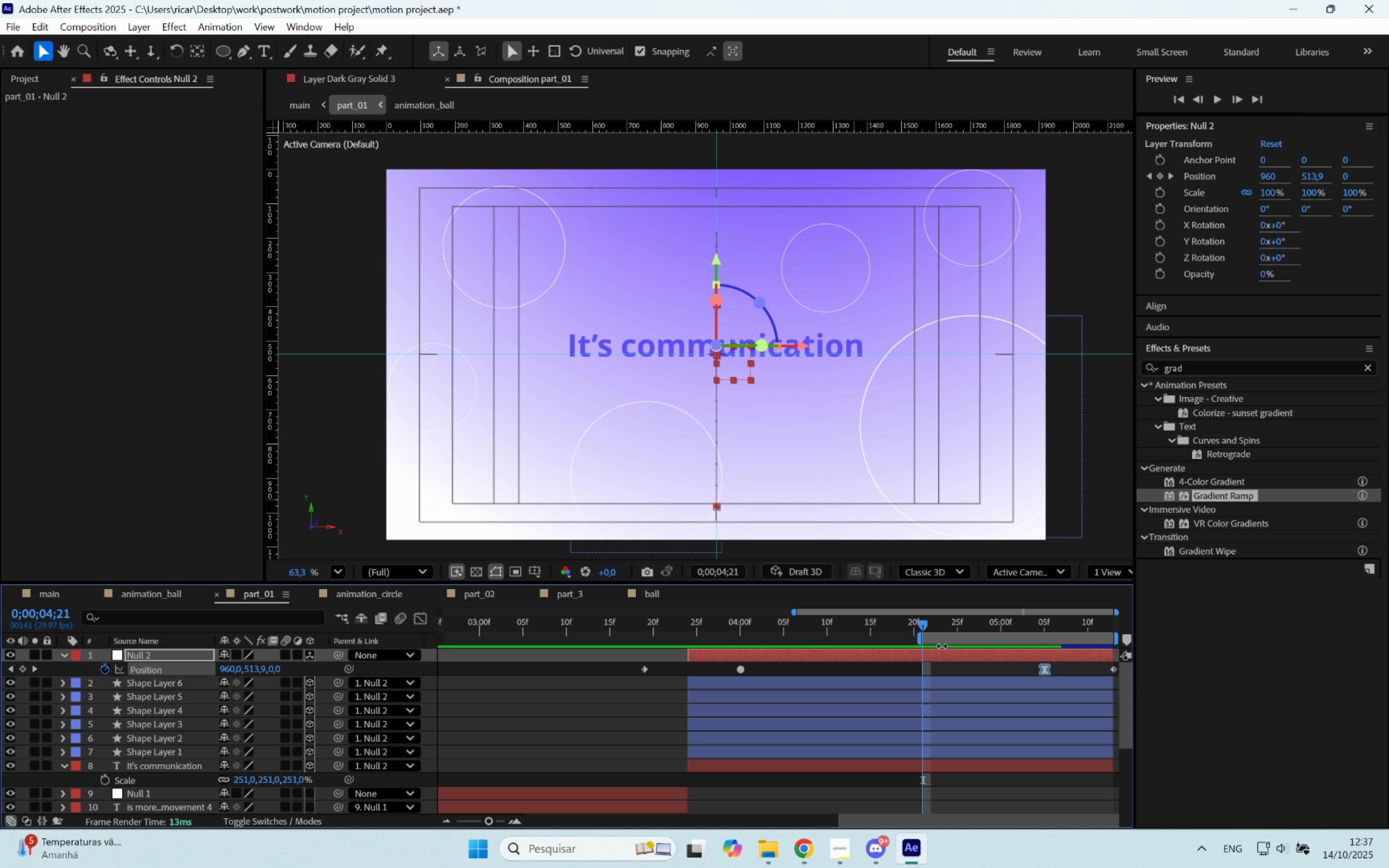 
key(Space)
 